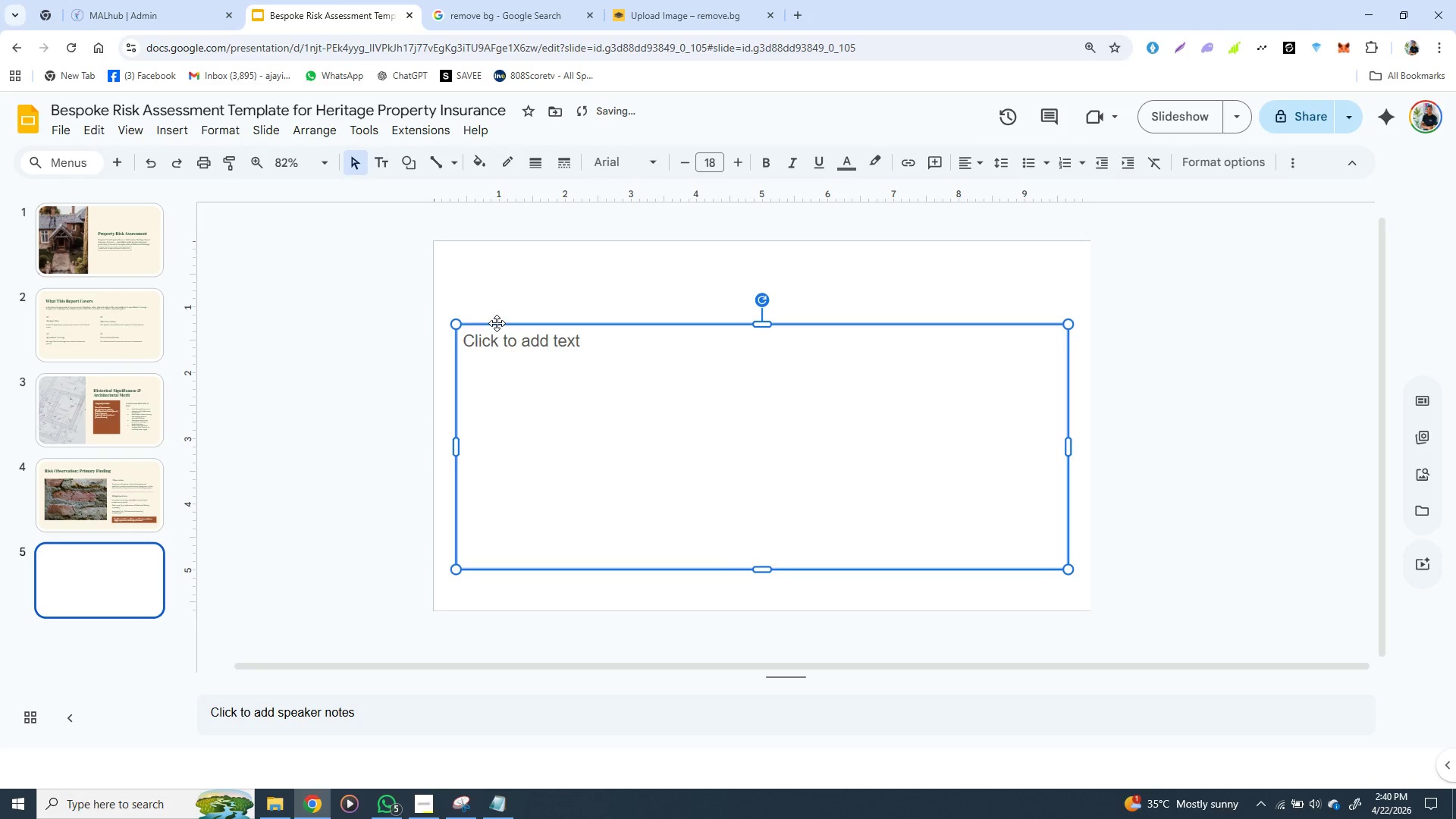 
left_click([497, 323])
 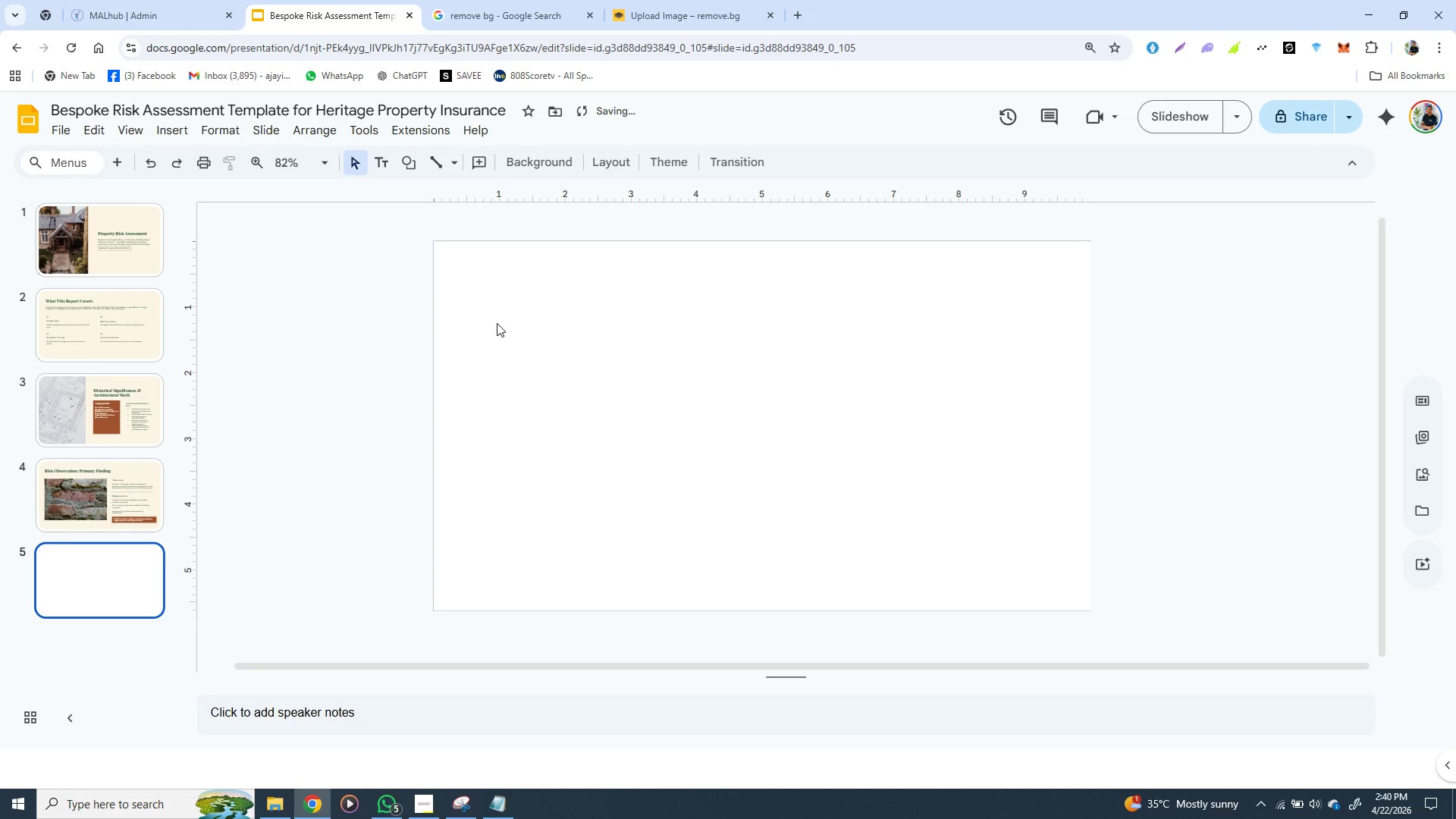 
key(Backspace)
 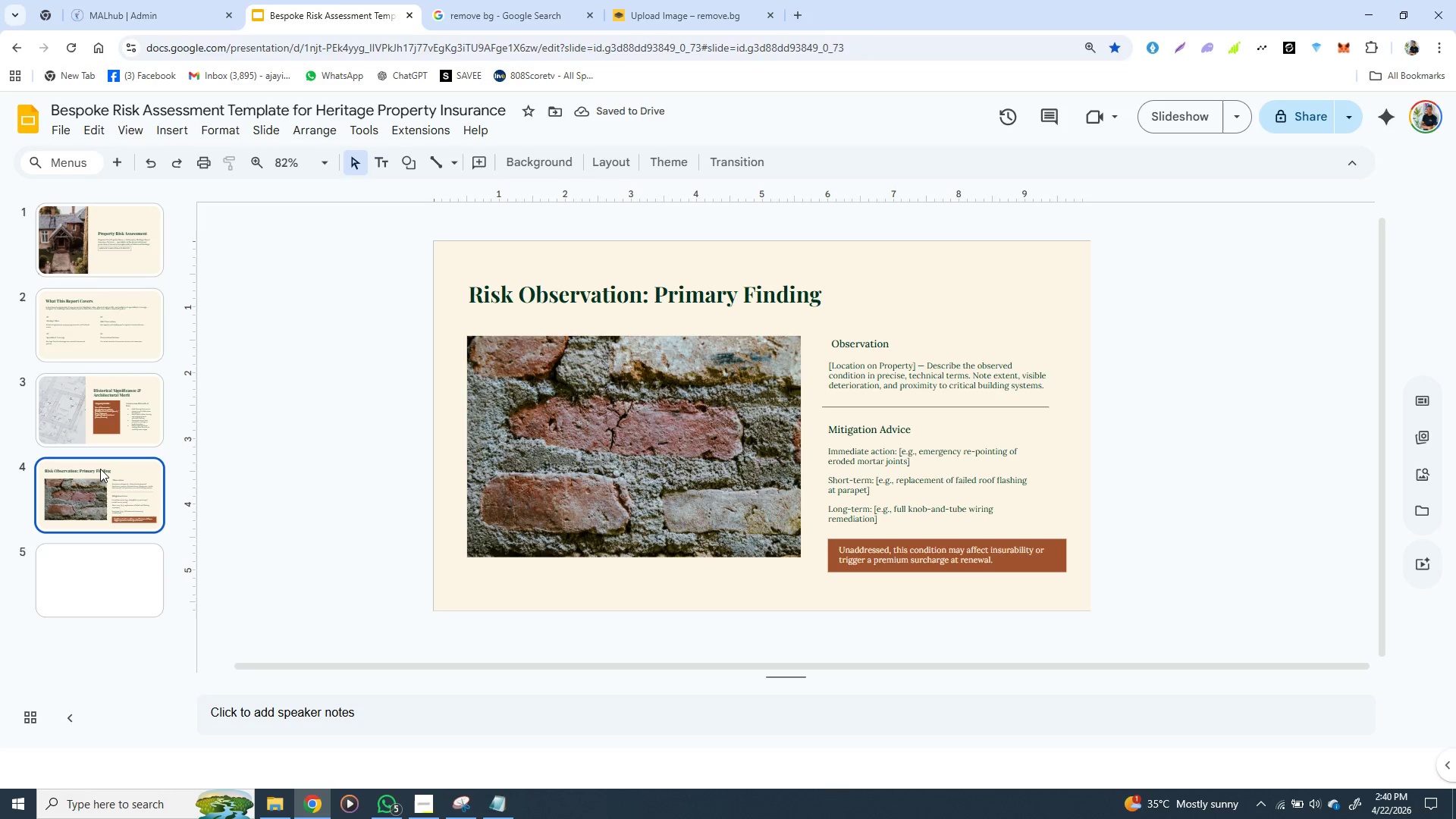 
left_click([100, 469])
 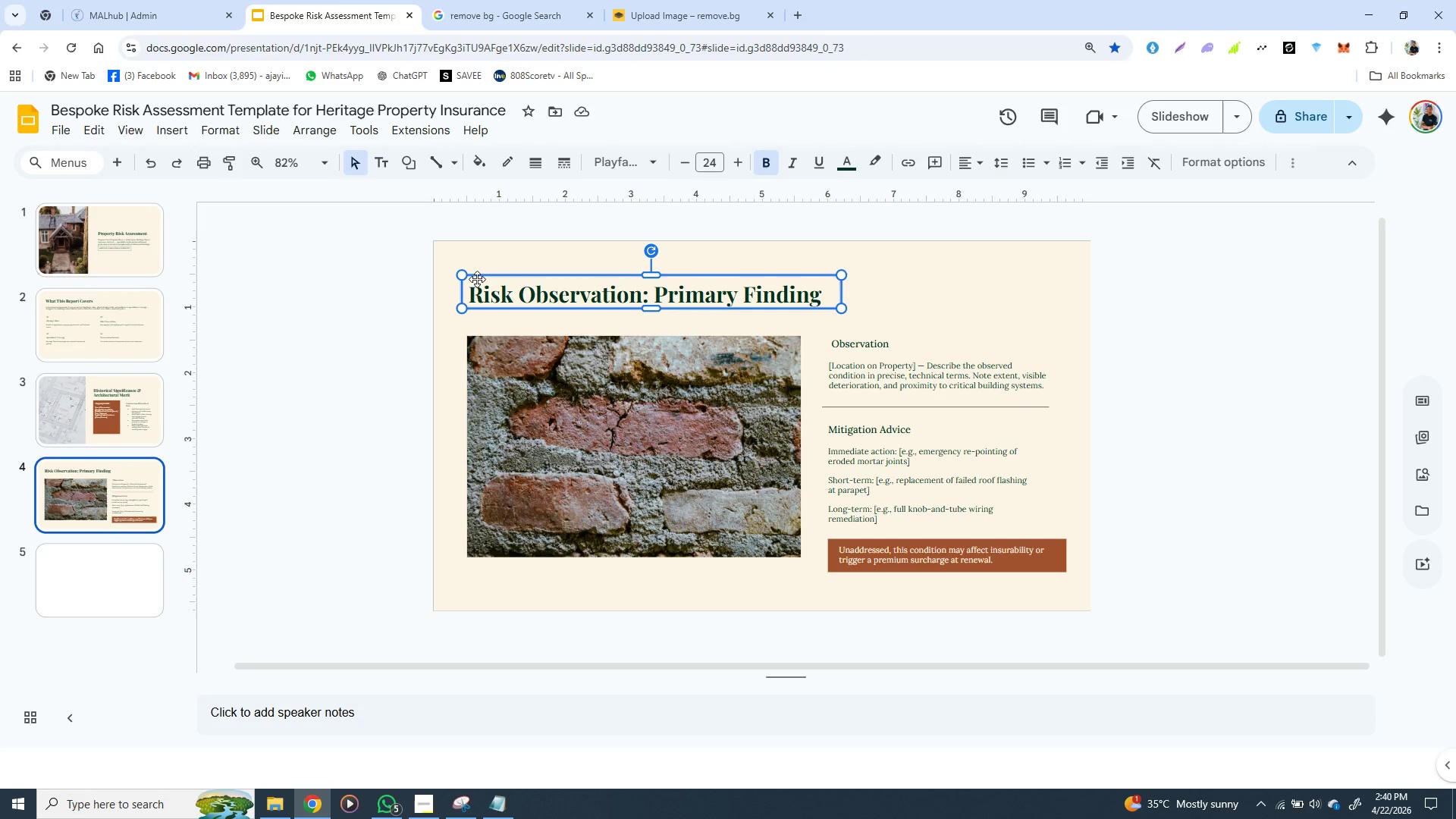 
left_click([477, 279])
 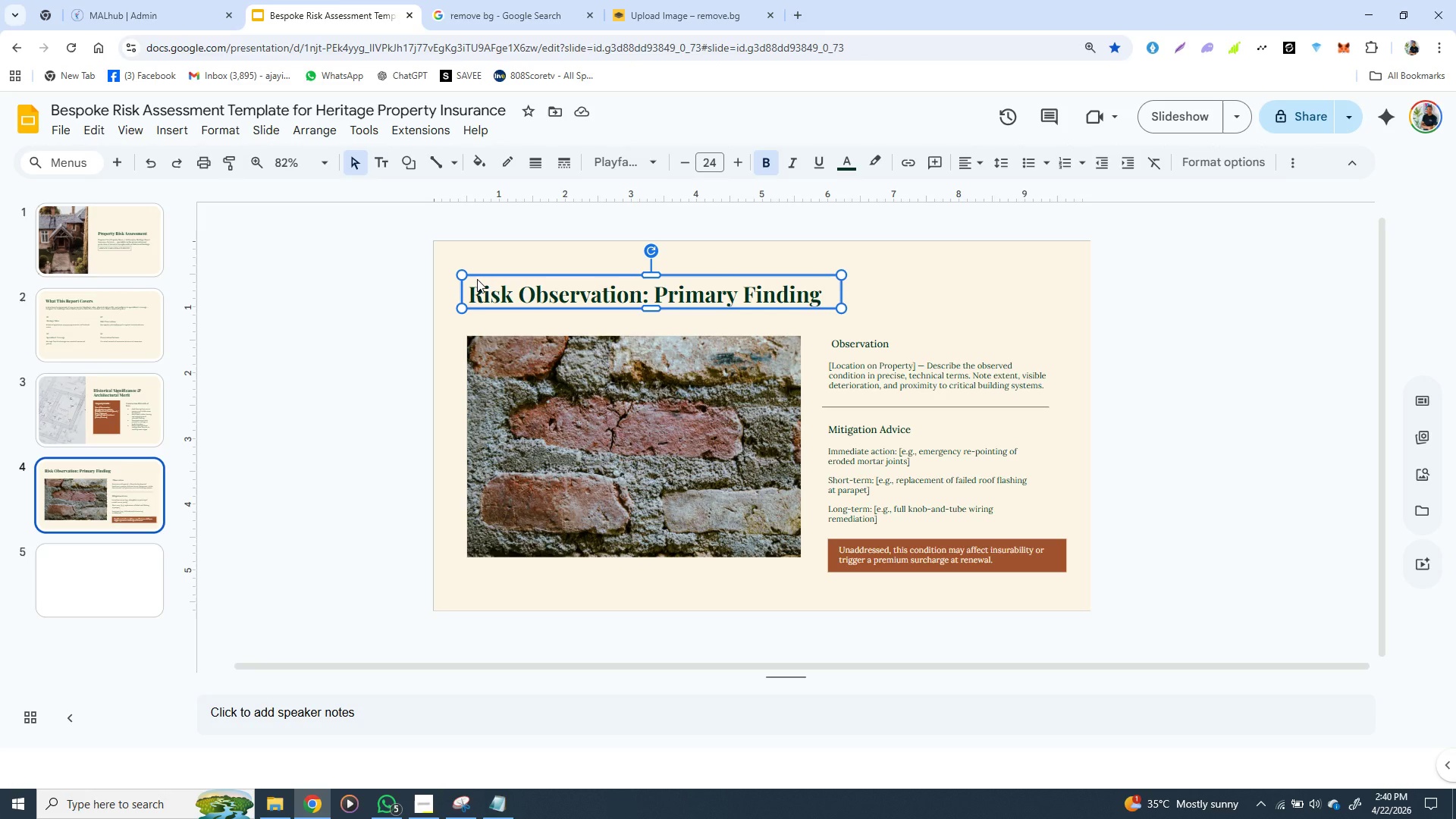 
key(Control+C)
 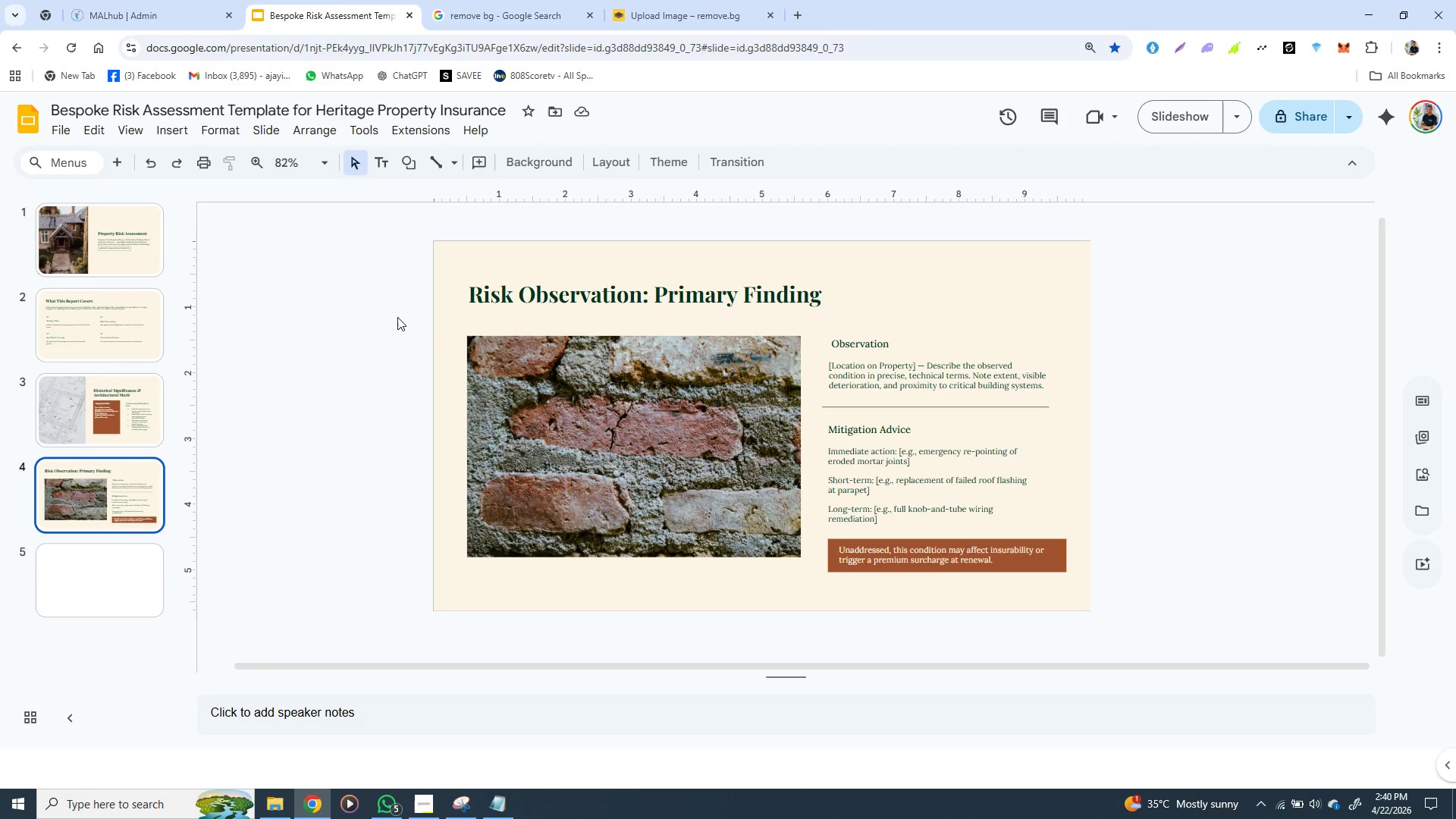 
left_click([397, 317])
 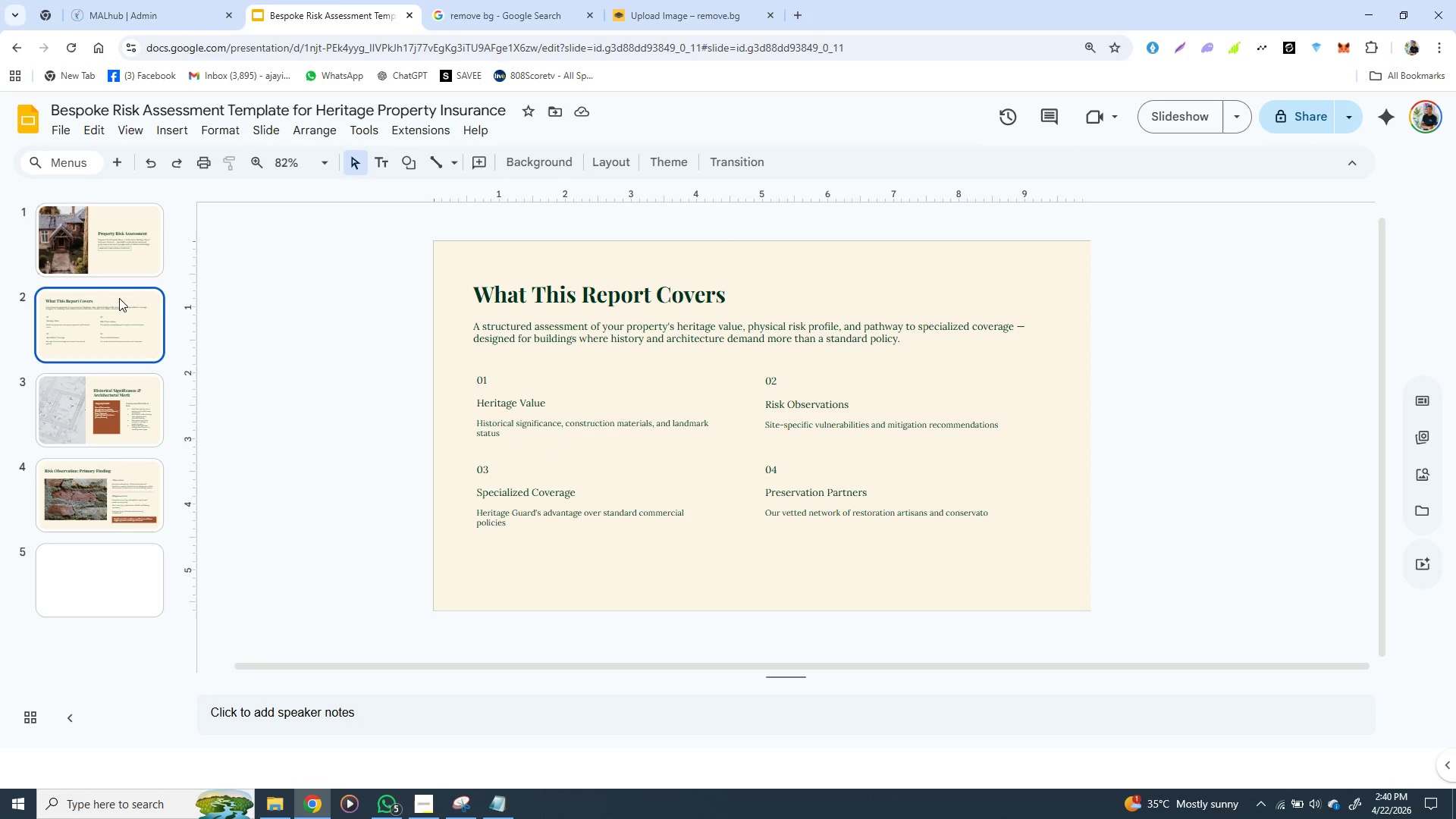 
left_click([119, 298])
 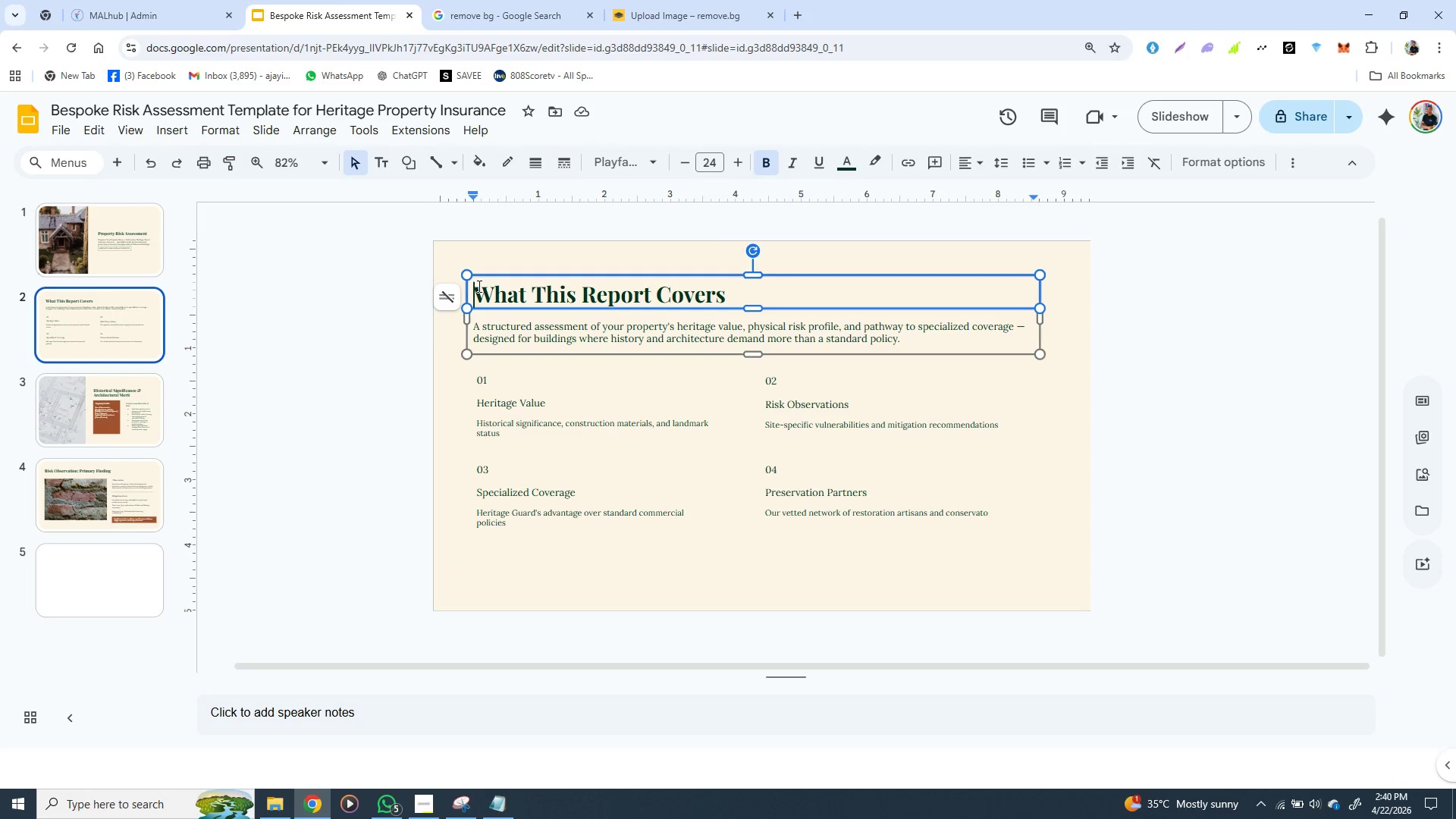 
left_click([478, 286])
 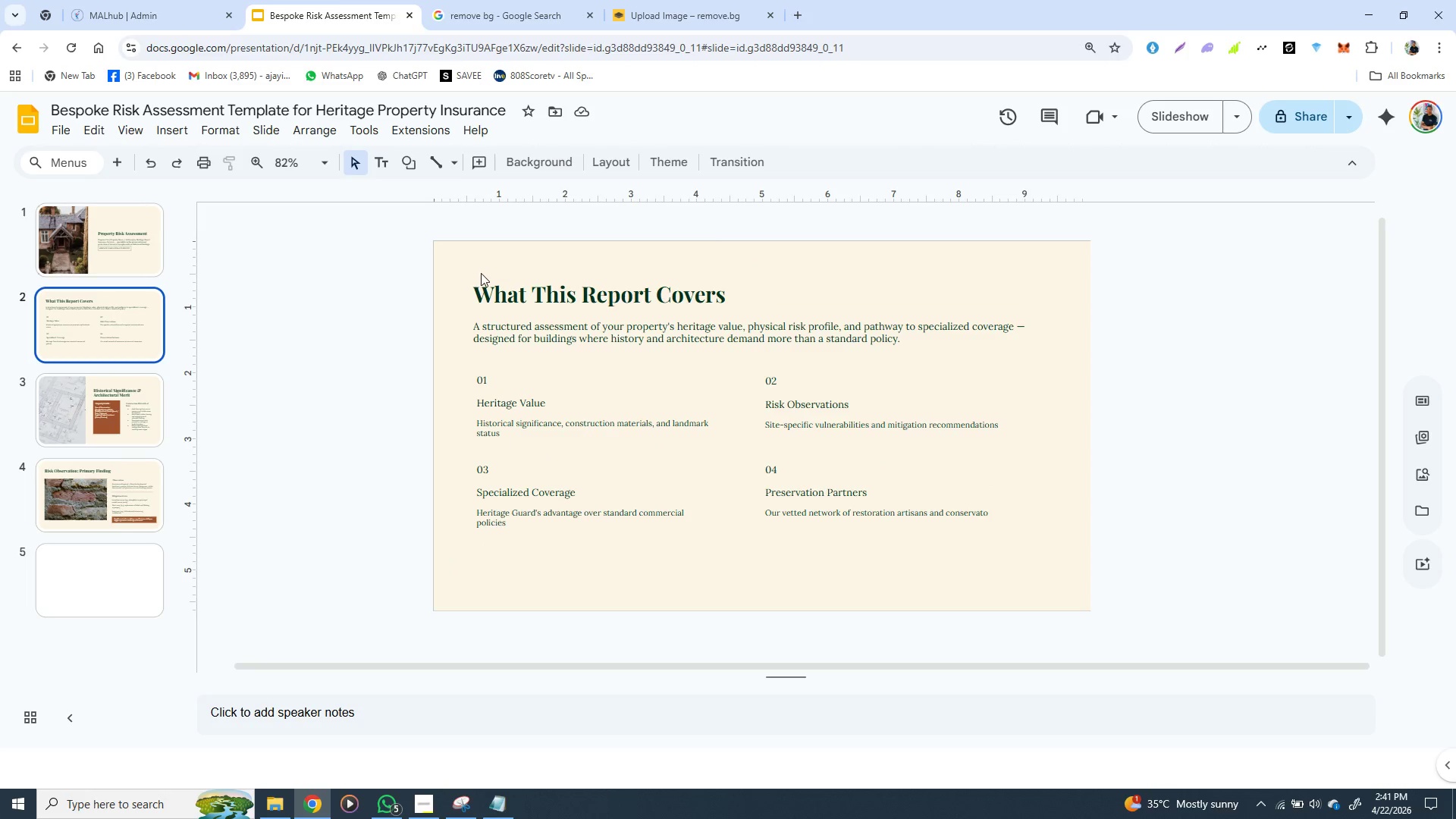 
left_click([482, 260])
 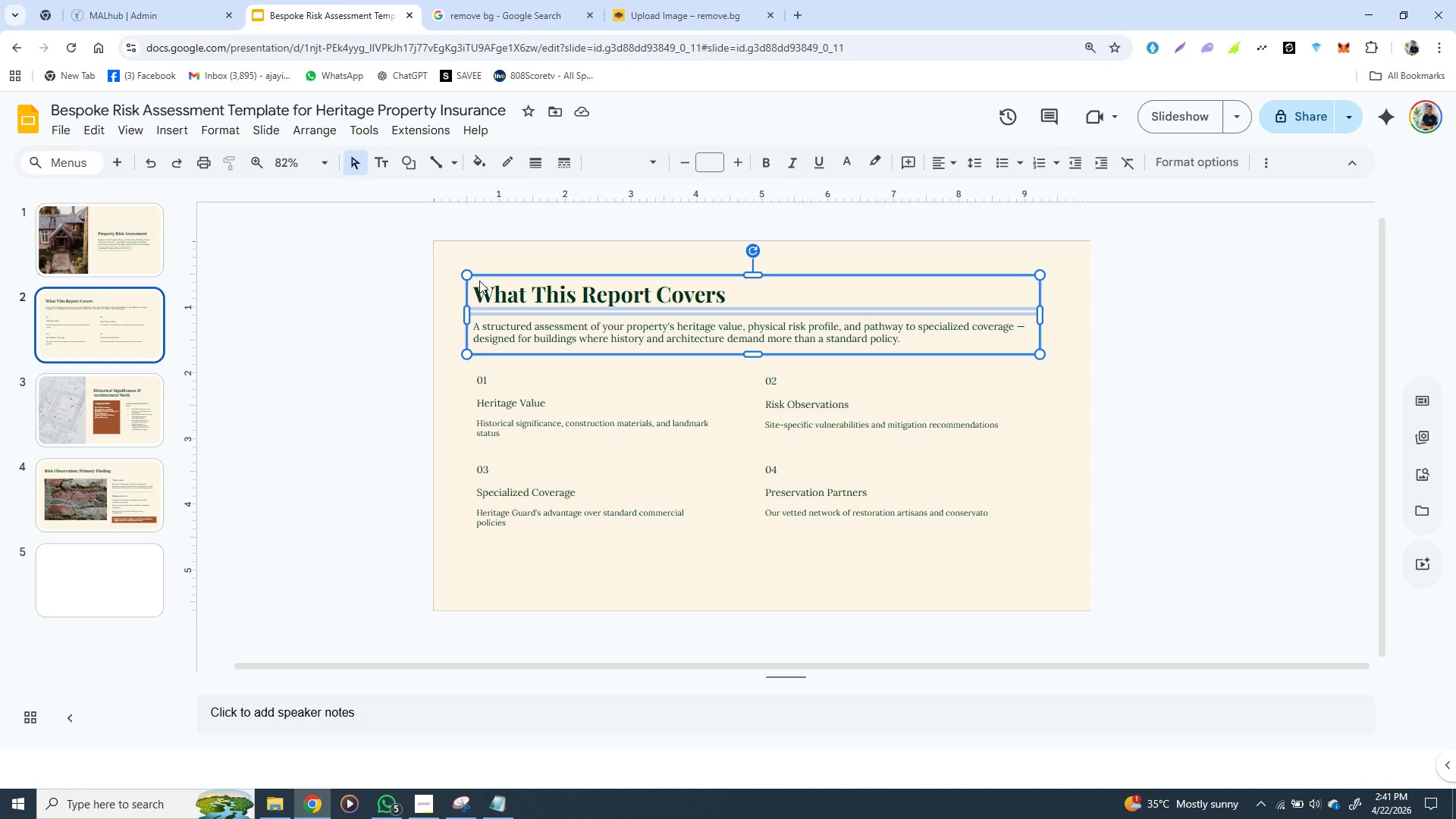 
left_click([479, 281])
 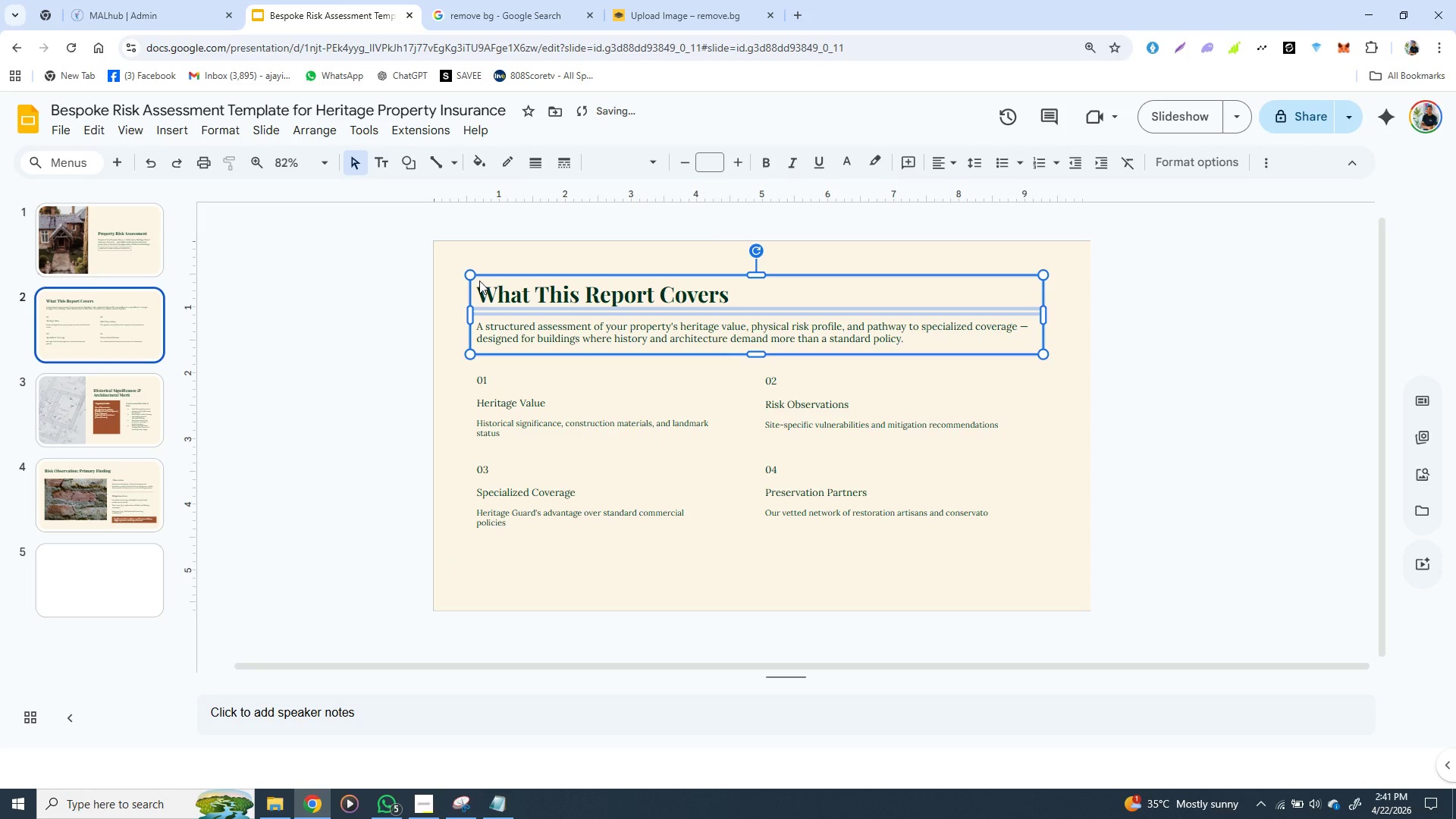 
double_click([479, 281])
 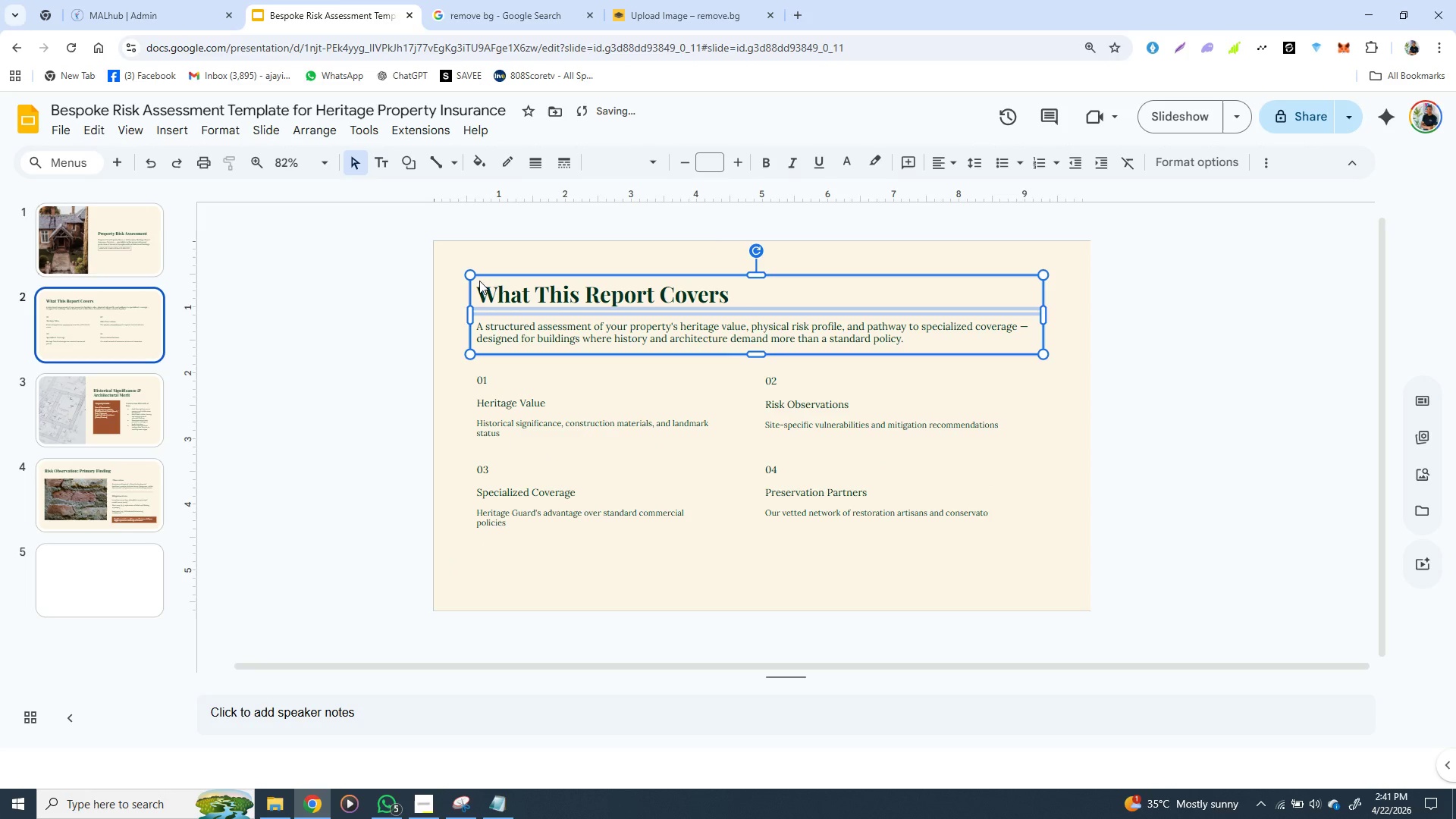 
hold_key(key=ControlLeft, duration=0.73)
 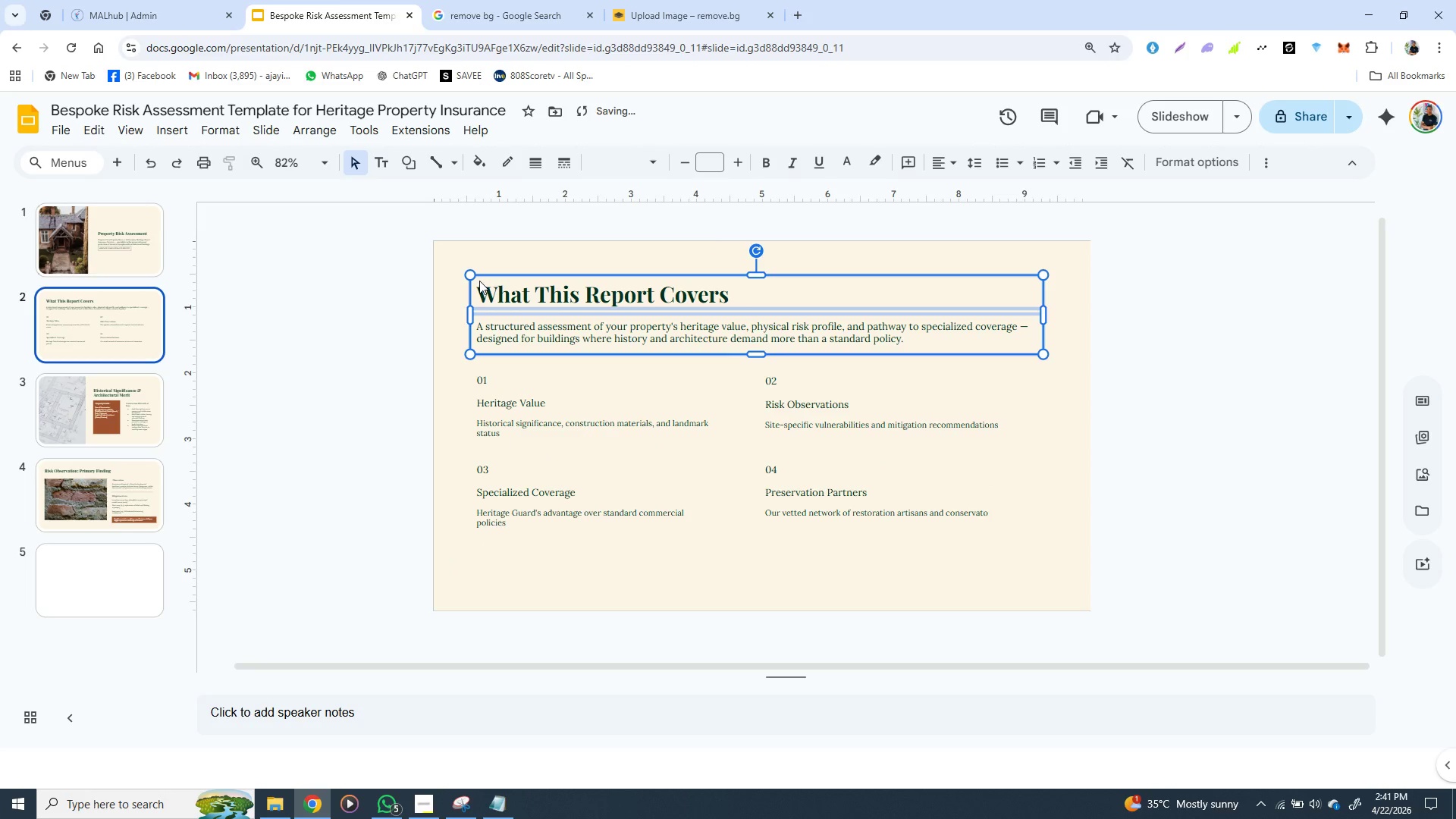 
key(Control+C)
 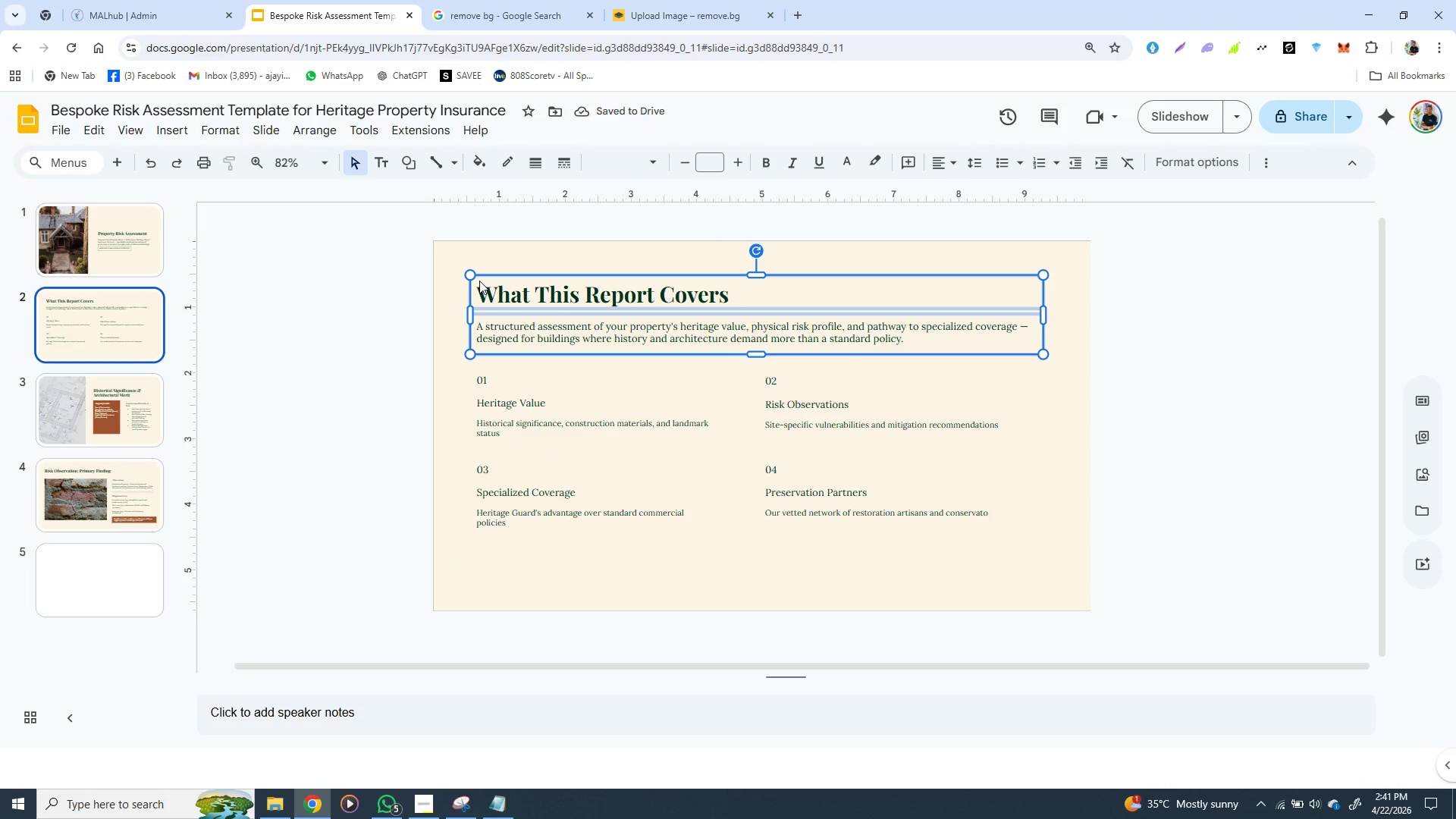 
key(Control+C)
 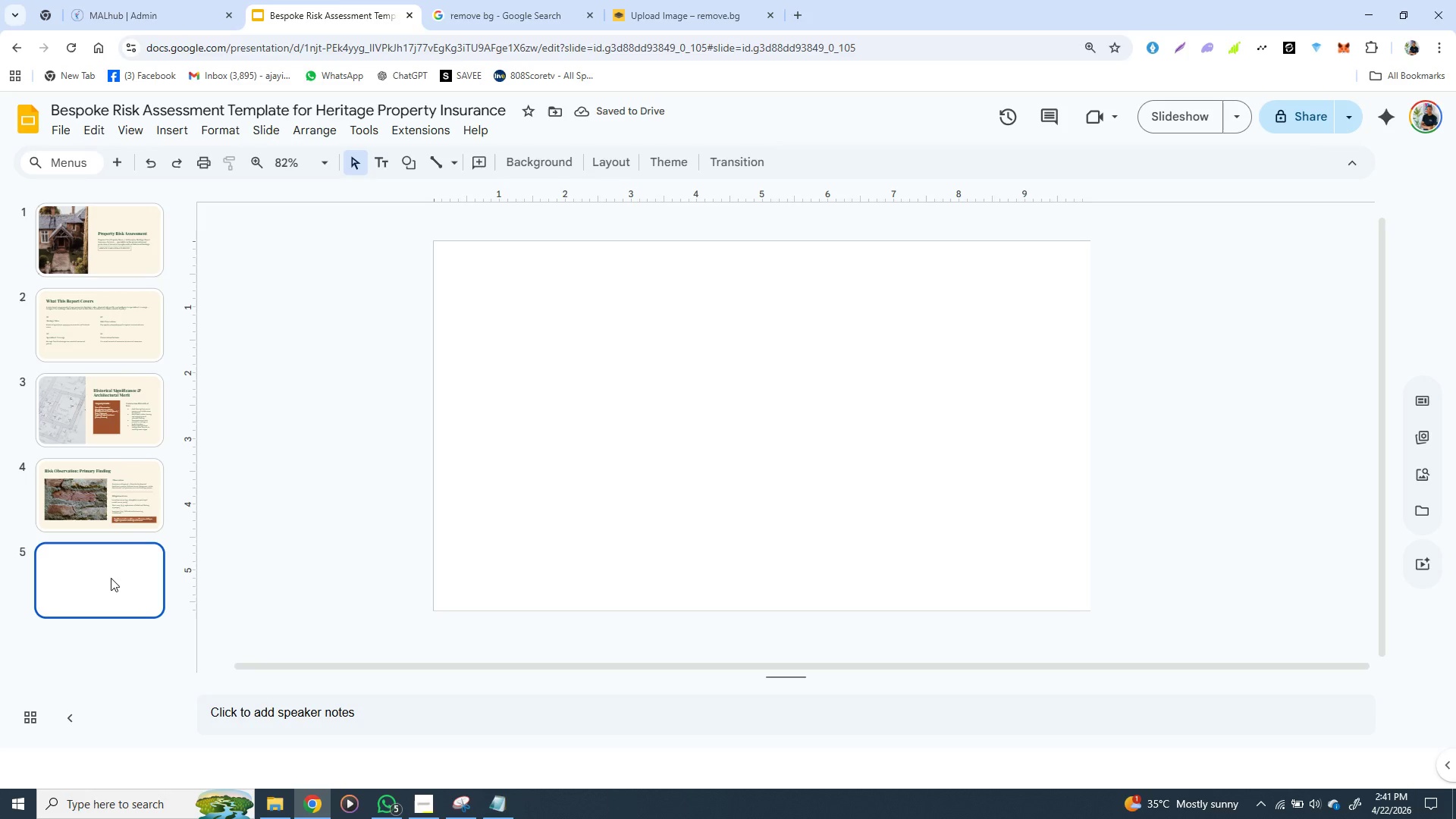 
left_click([111, 578])
 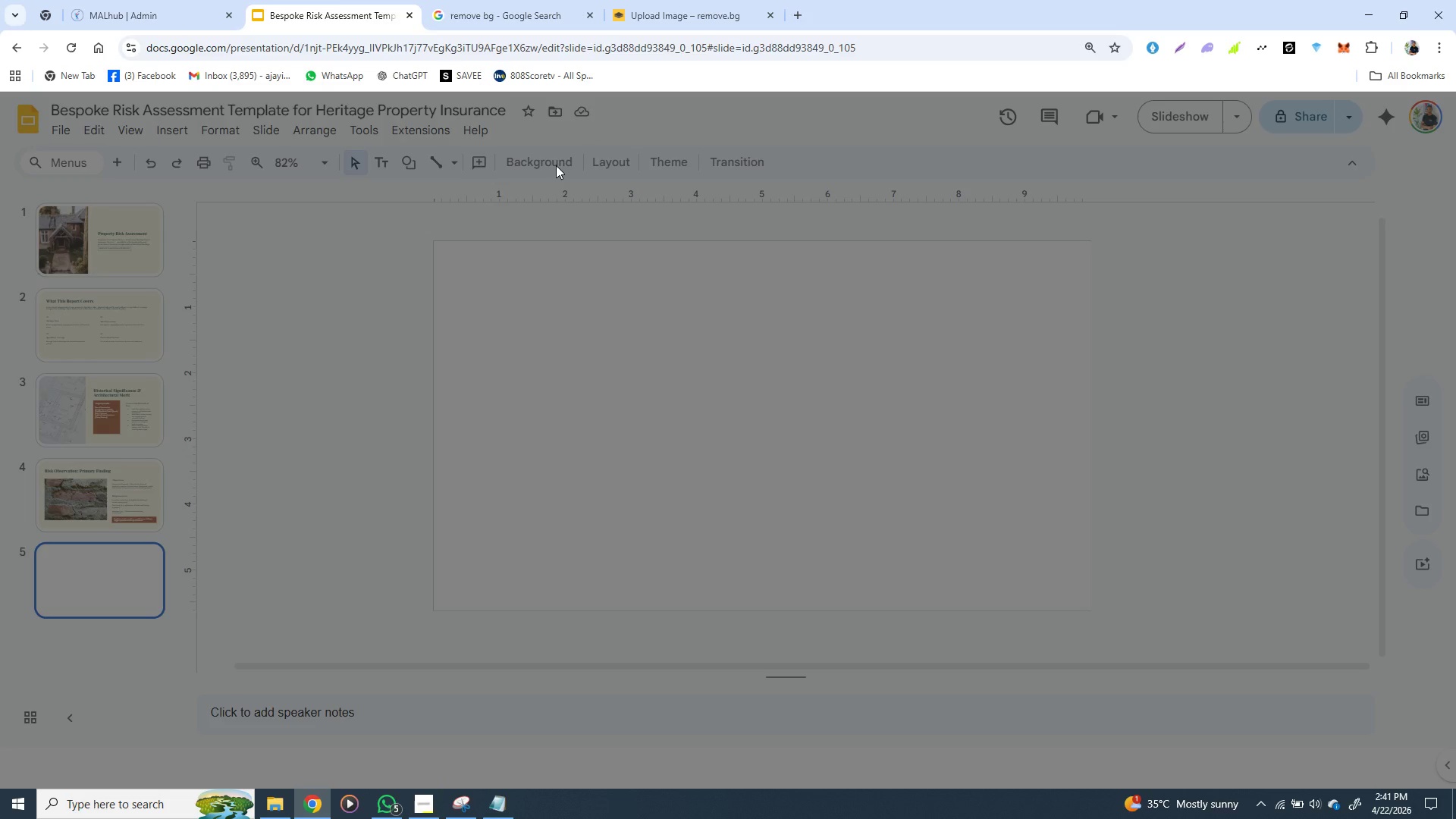 
left_click([556, 165])
 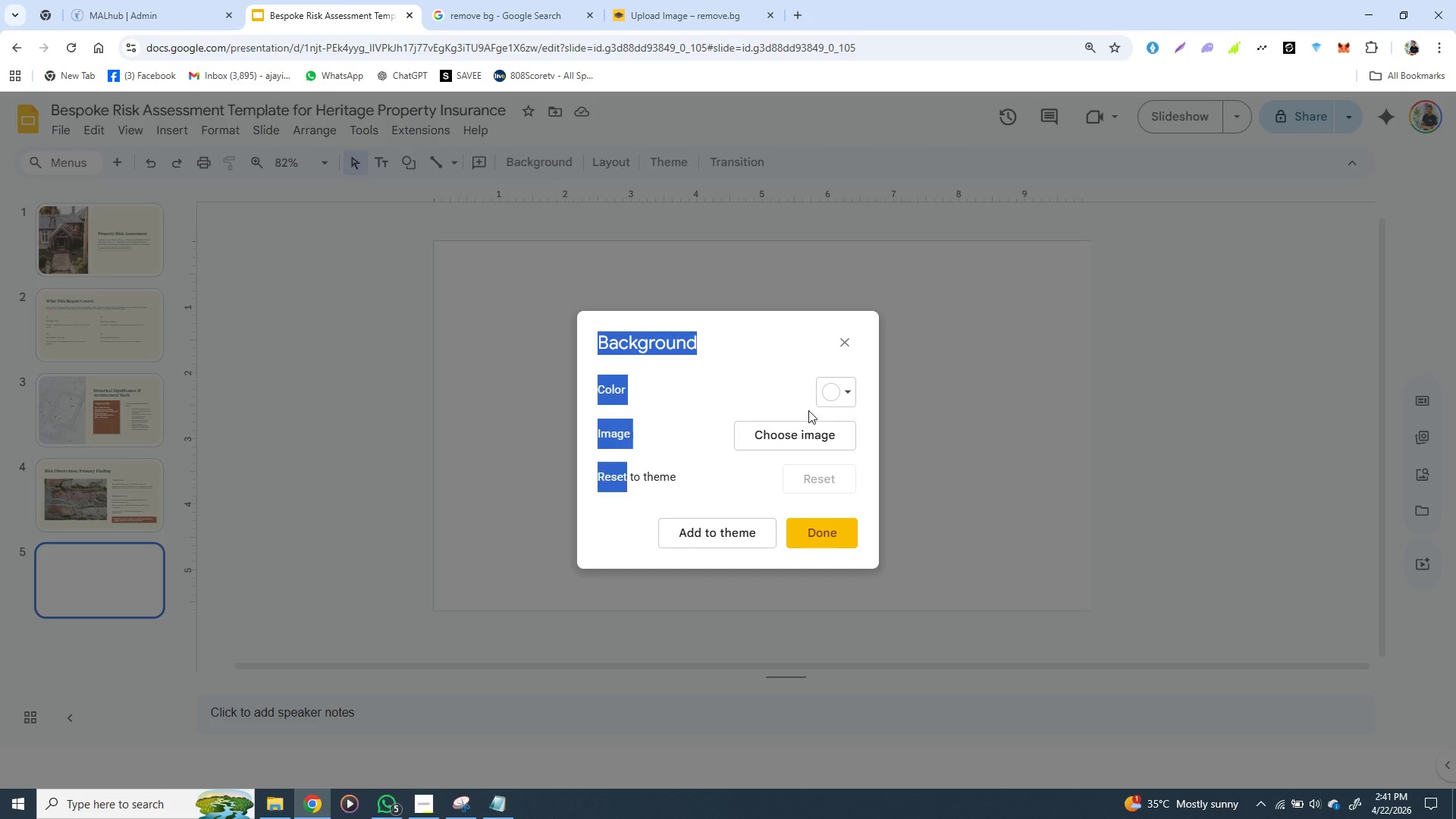 
left_click_drag(start_coordinate=[556, 165], to_coordinate=[850, 391])
 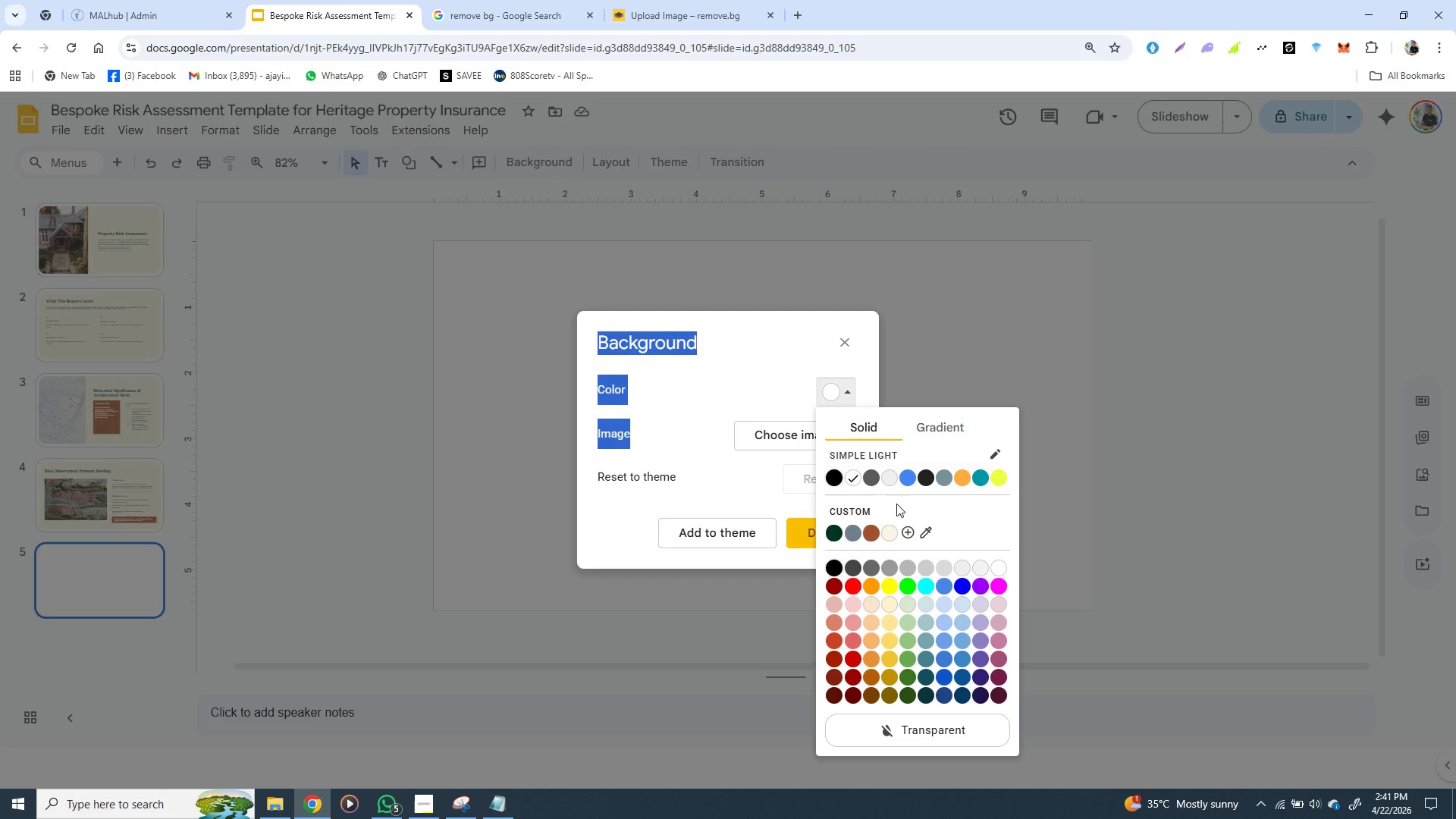 
left_click([850, 391])
 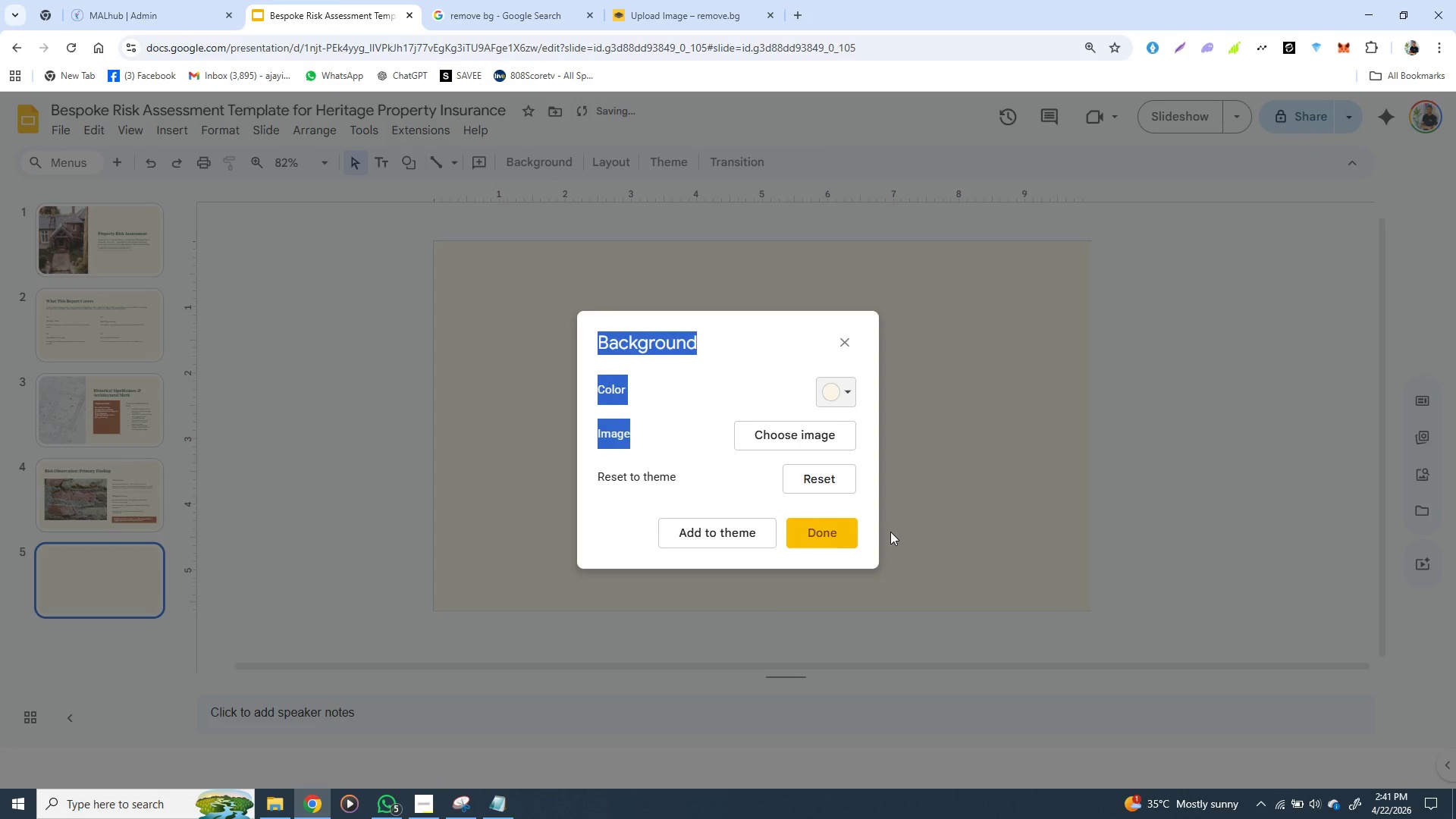 
left_click([890, 532])
 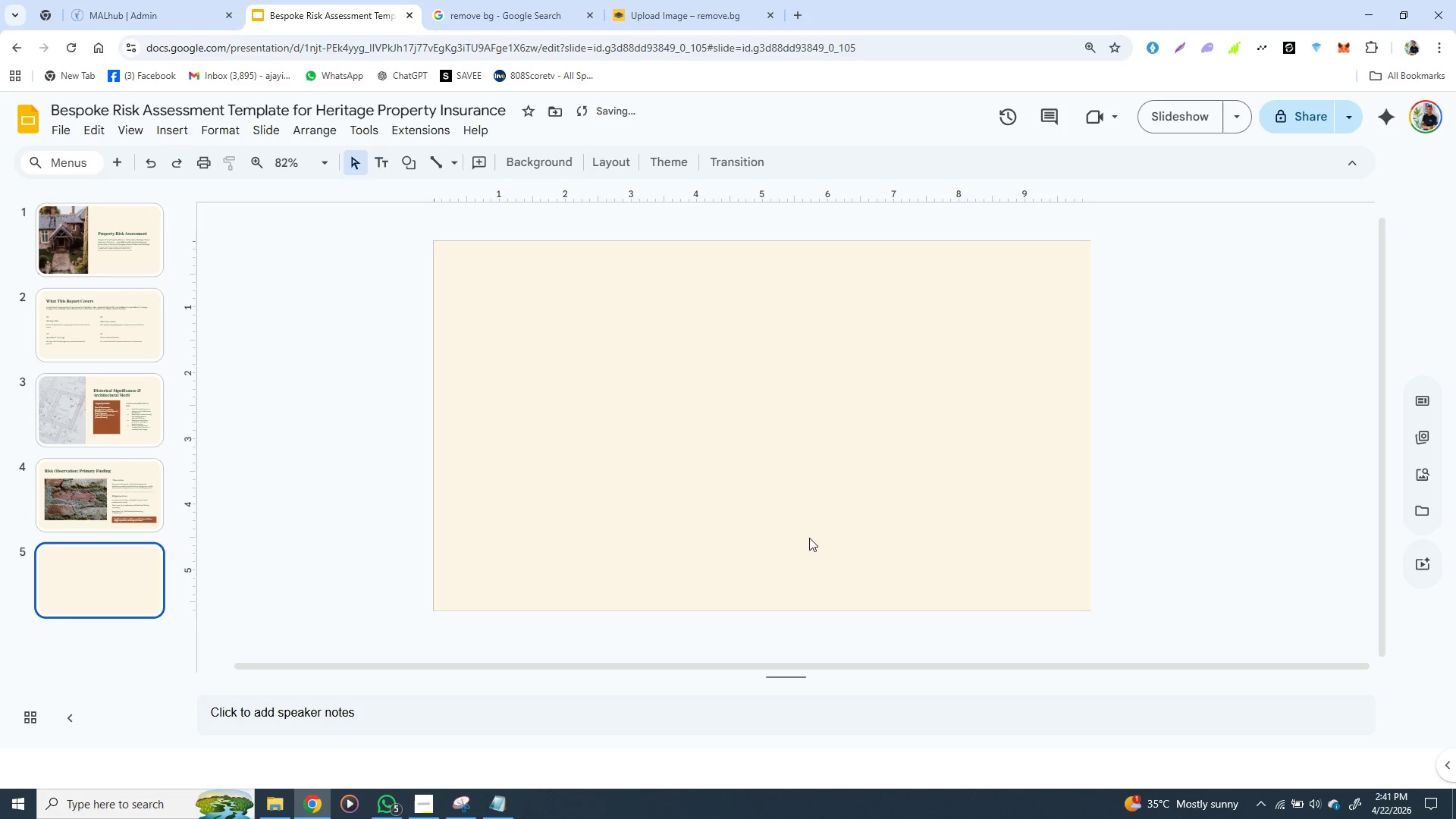 
left_click([809, 538])
 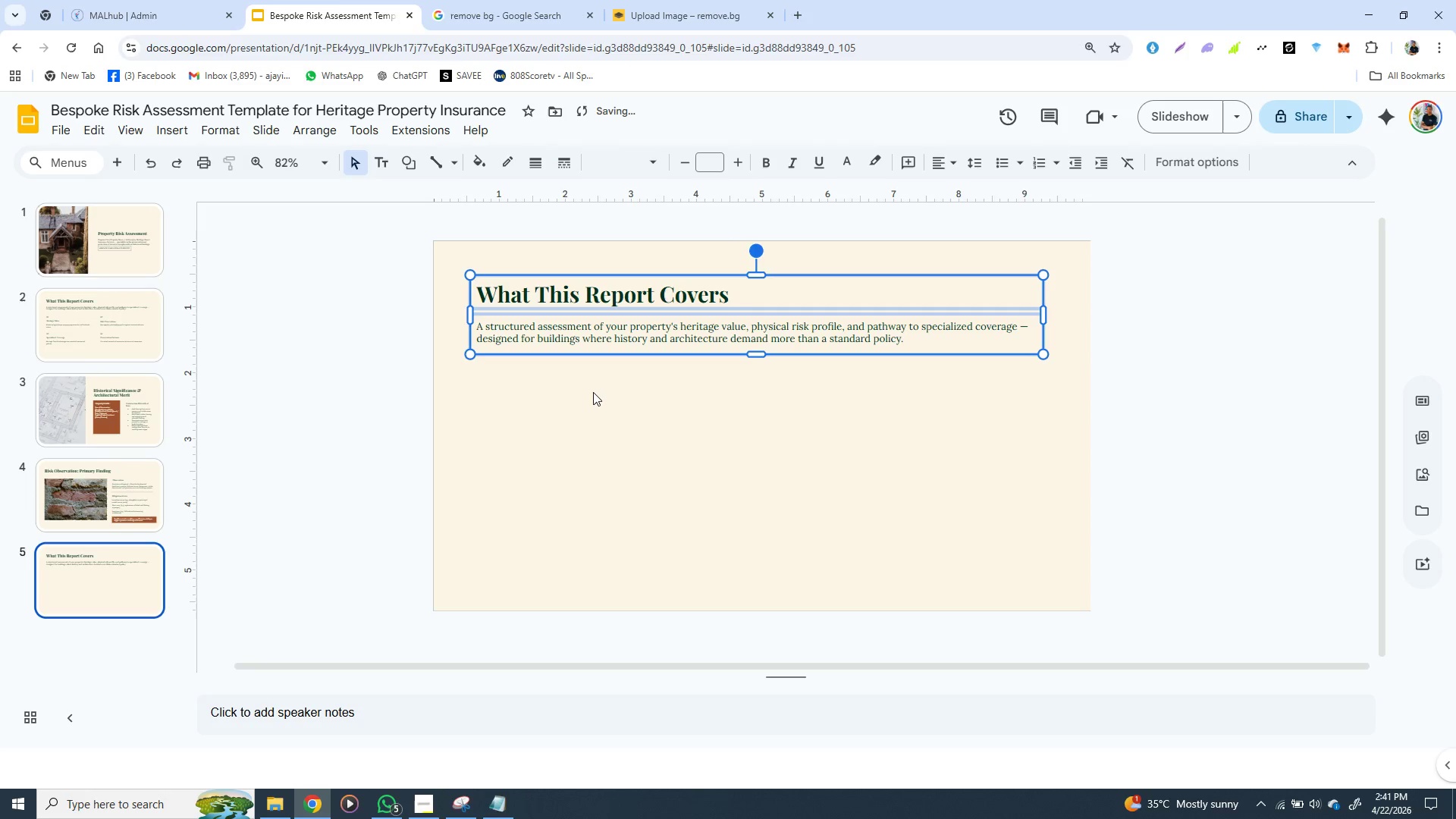 
key(Control+V)
 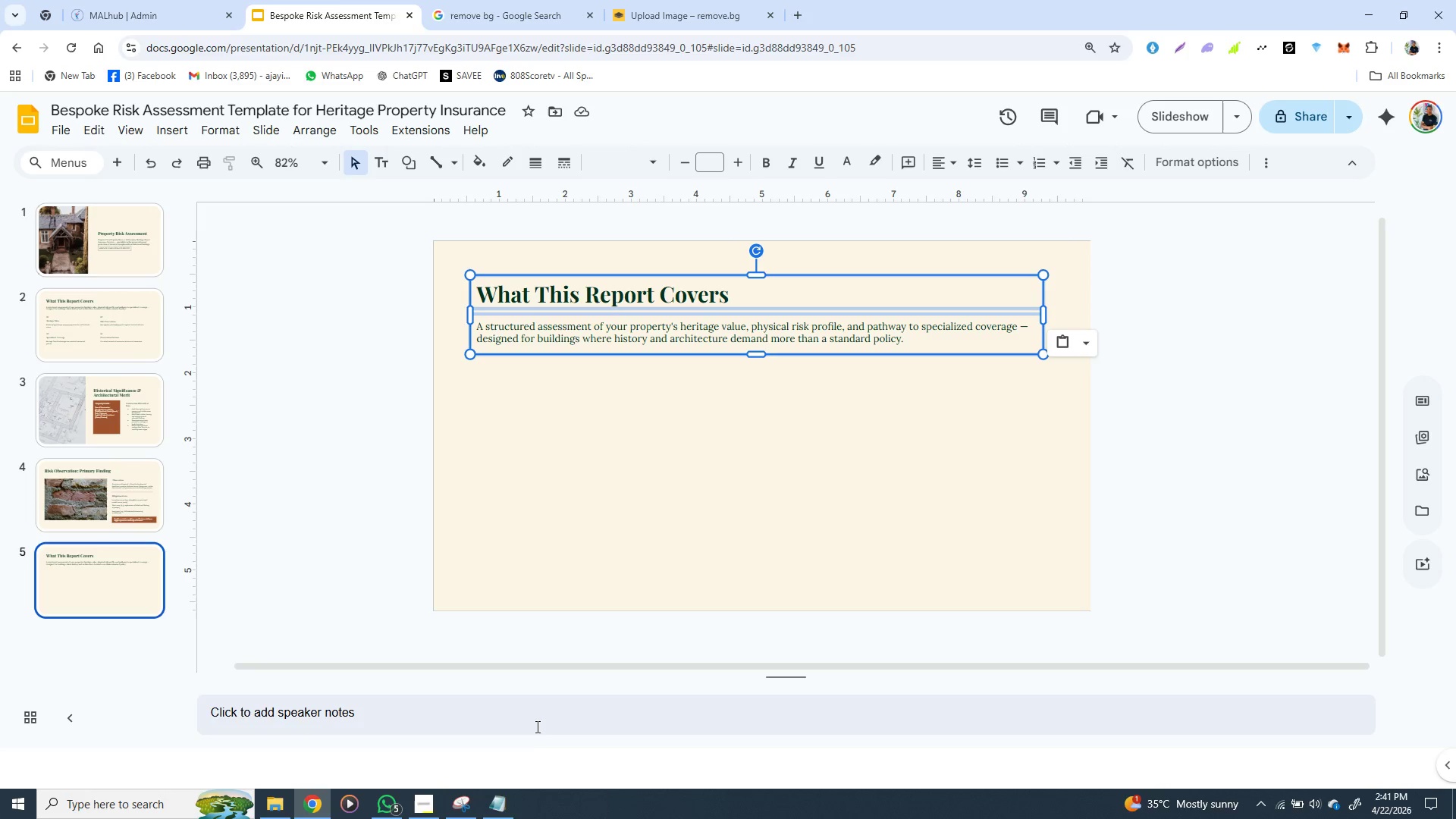 
wait(6.8)
 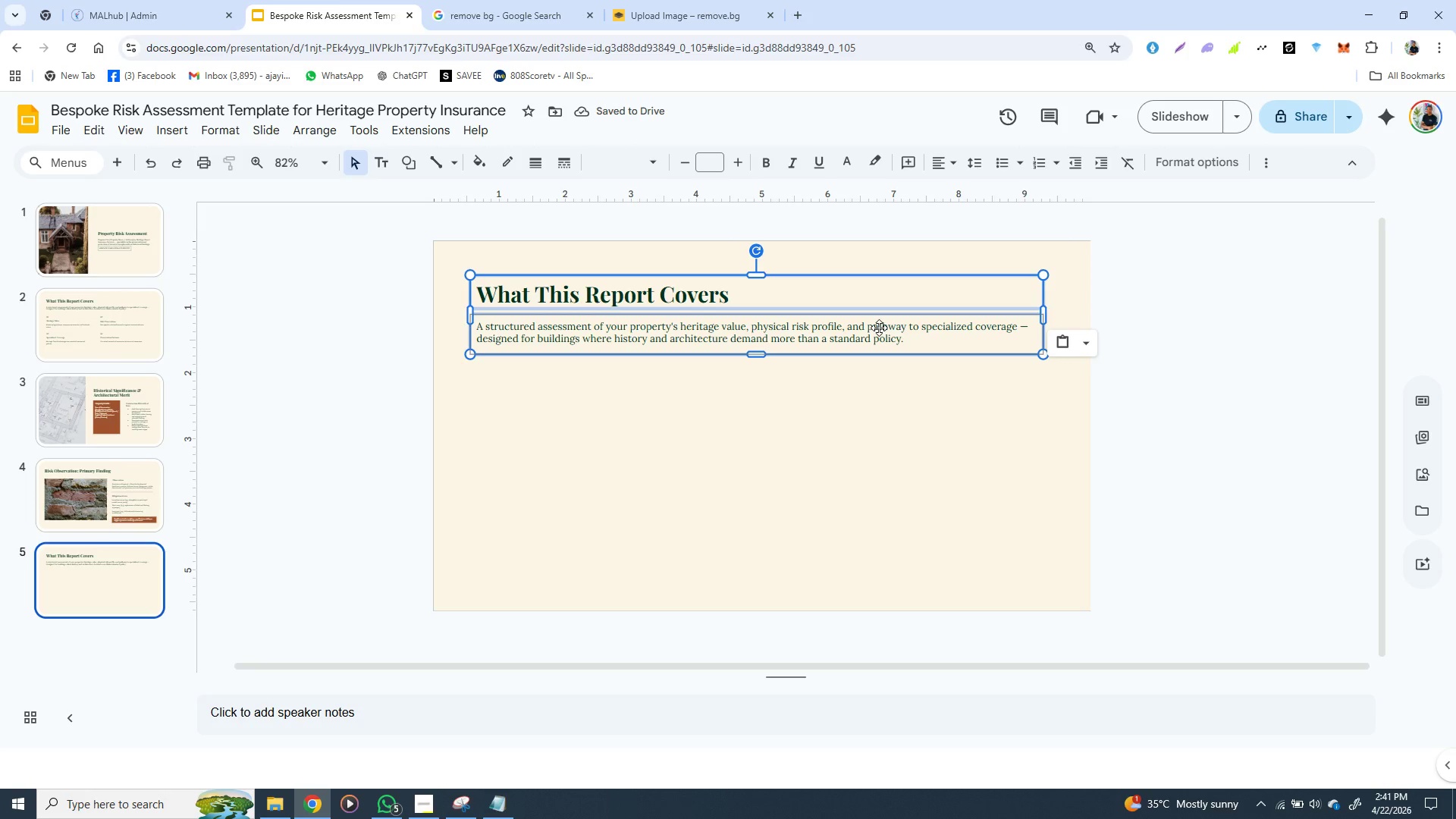 
left_click([504, 804])
 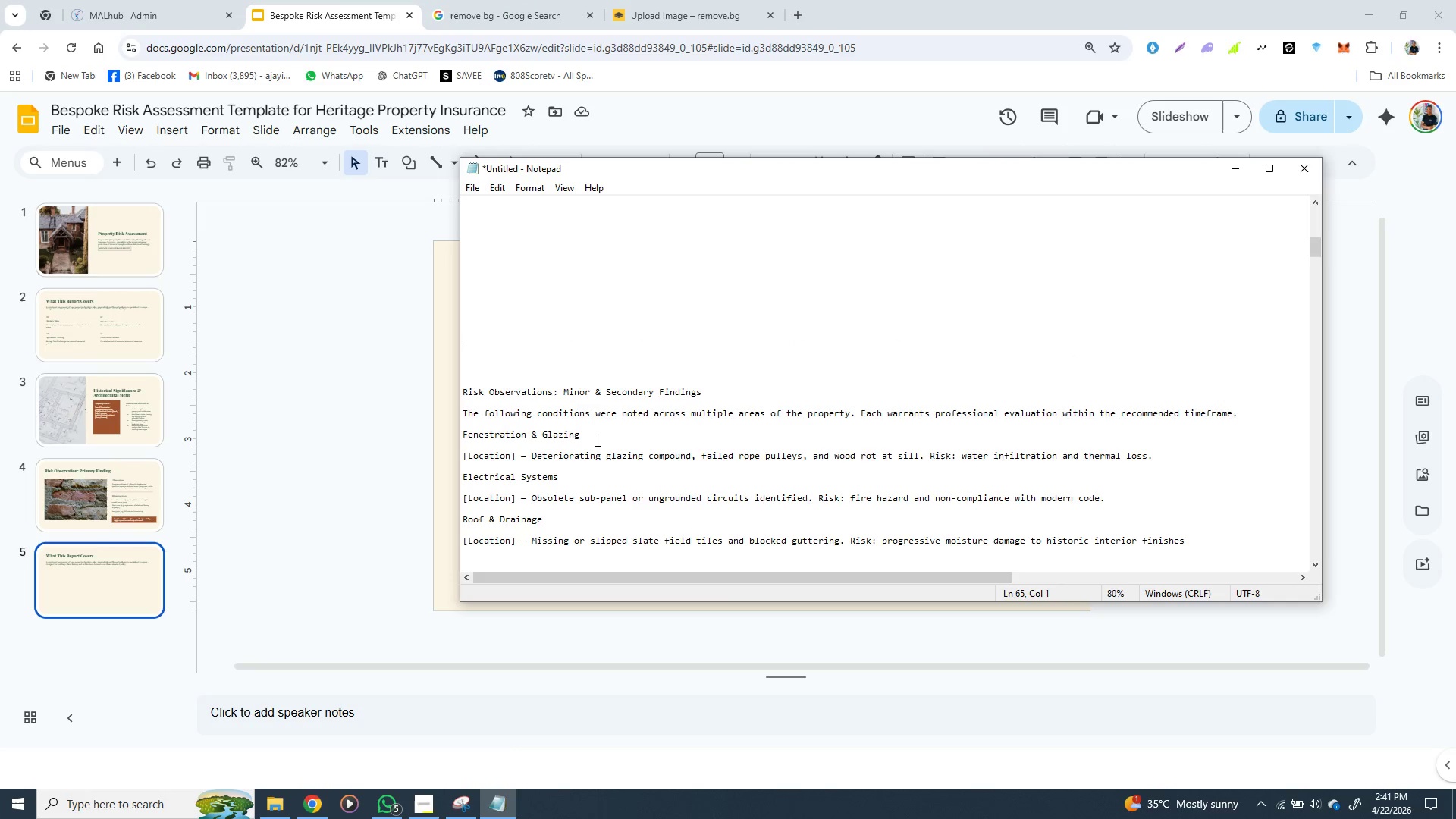 
scroll: coordinate [596, 440], scroll_direction: down, amount: 1.0
 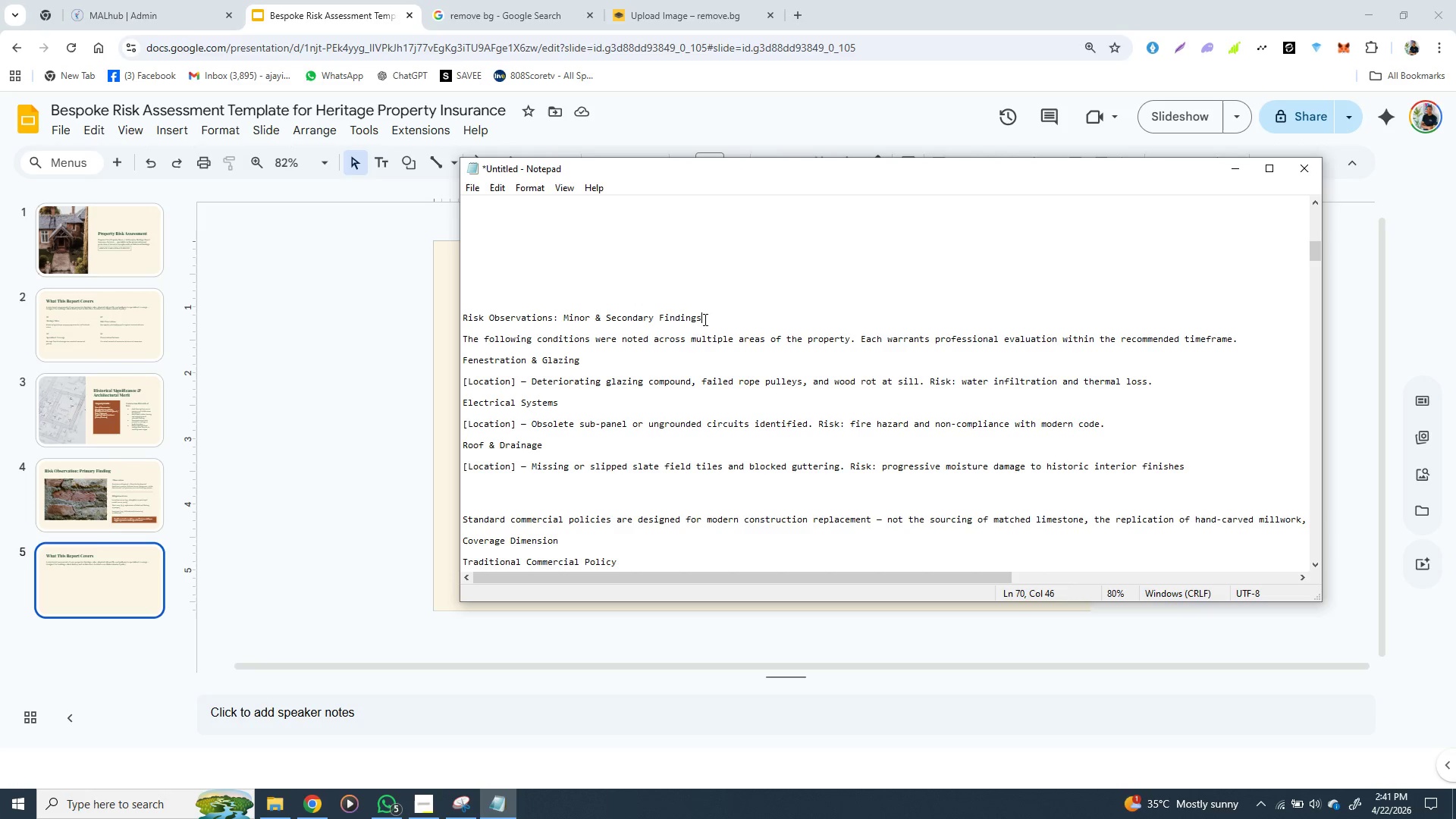 
left_click_drag(start_coordinate=[704, 319], to_coordinate=[461, 317])
 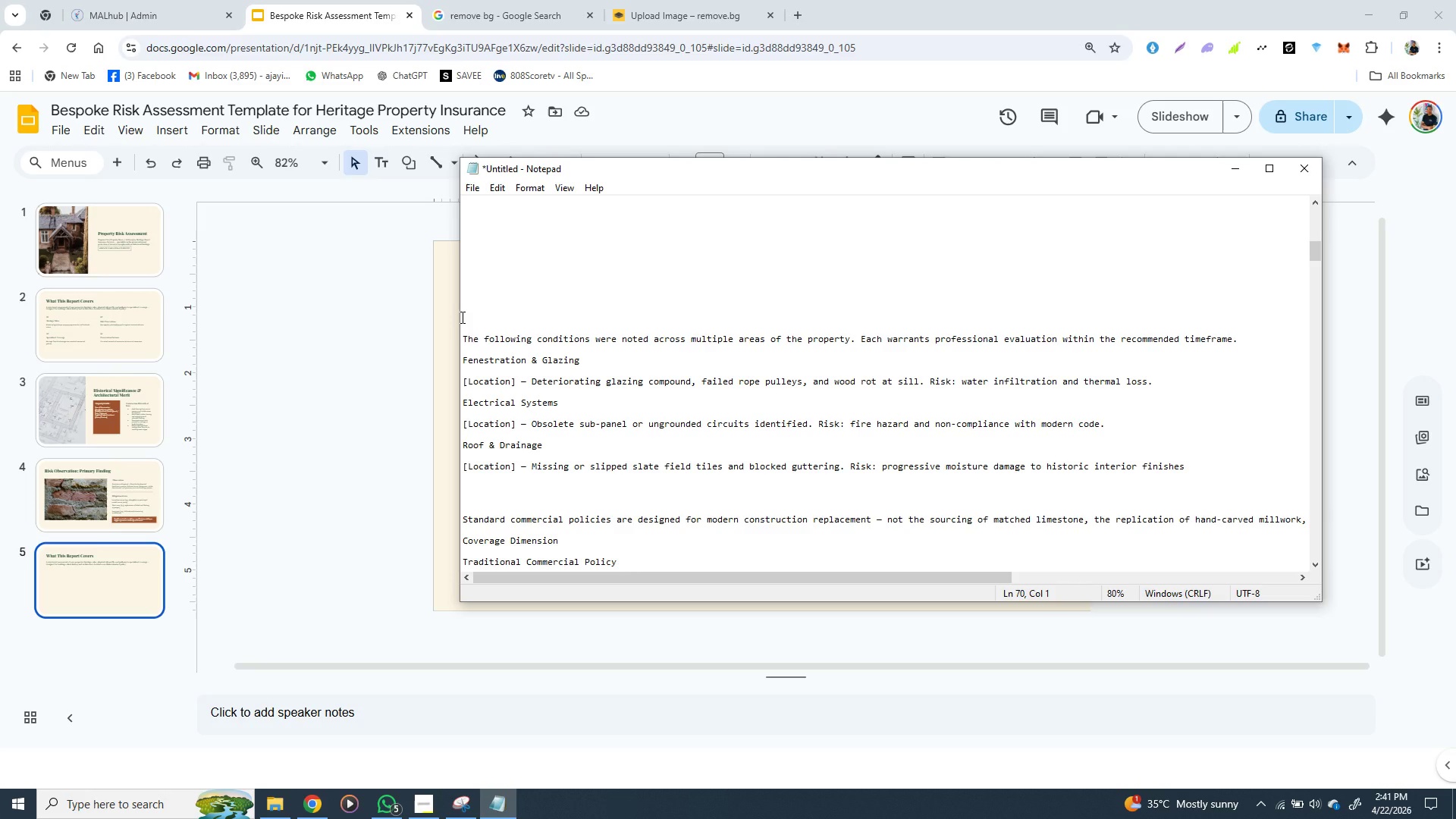 
key(Control+X)
 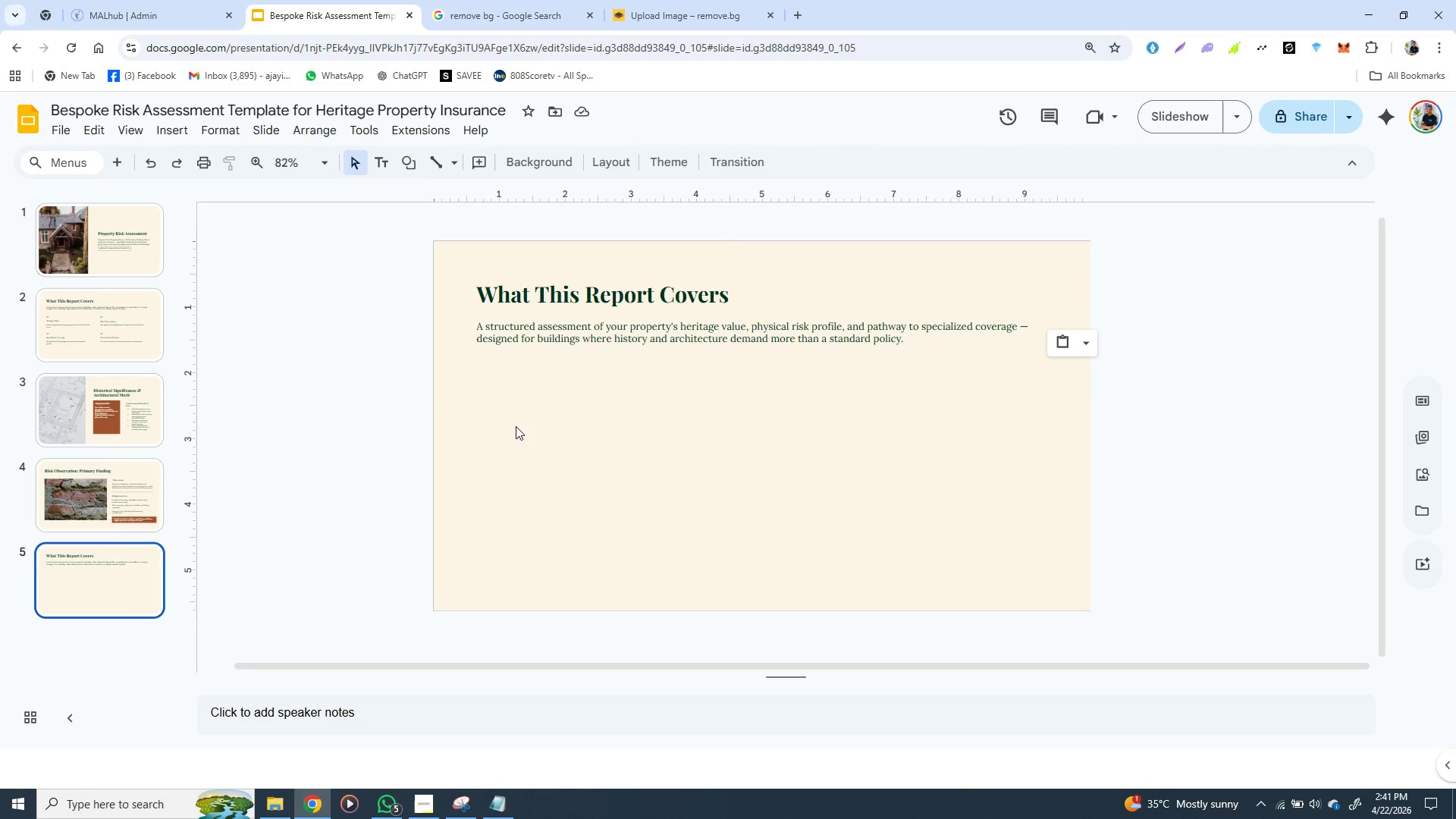 
left_click([372, 478])
 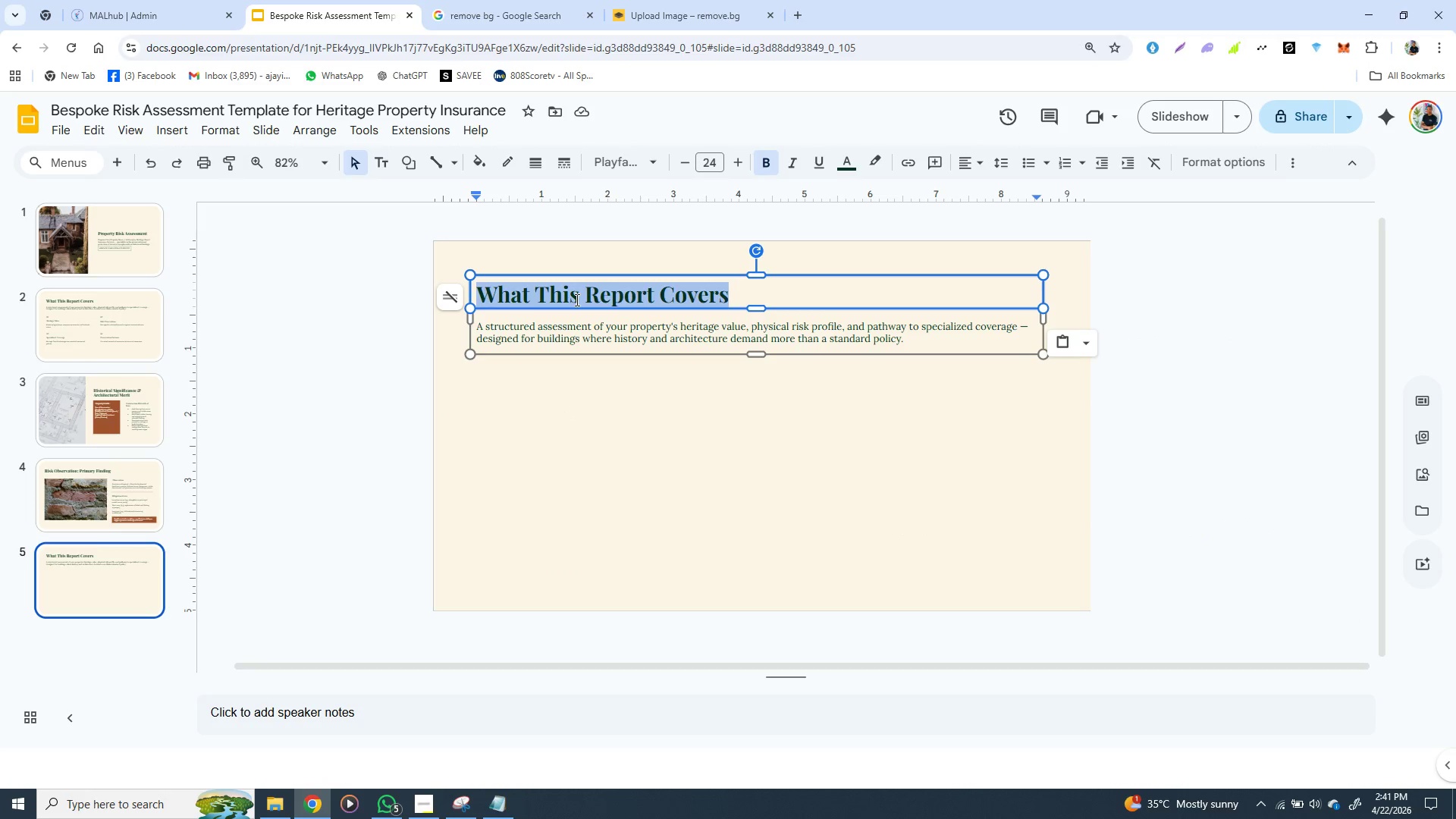 
double_click([576, 300])
 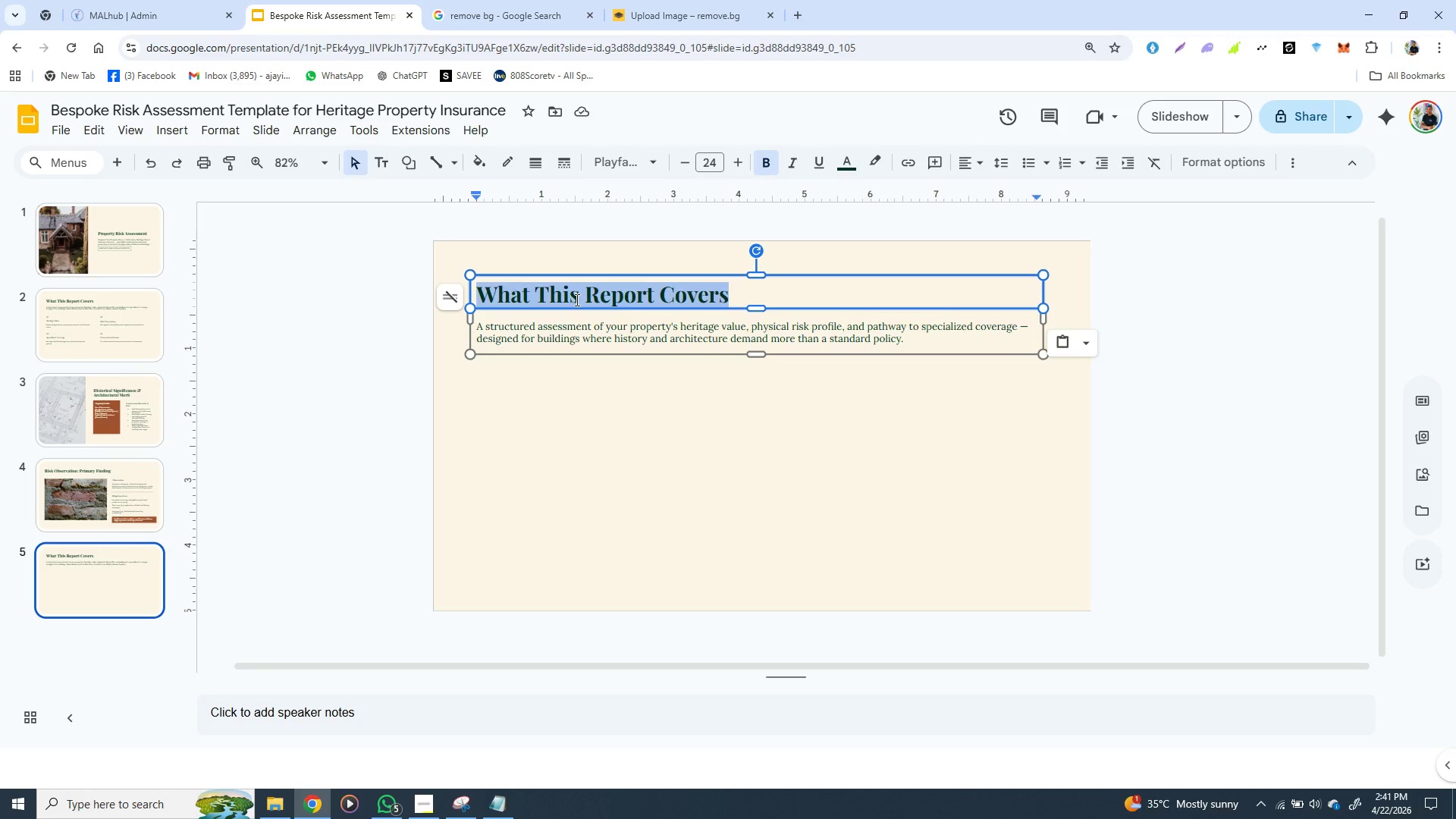 
triple_click([576, 300])
 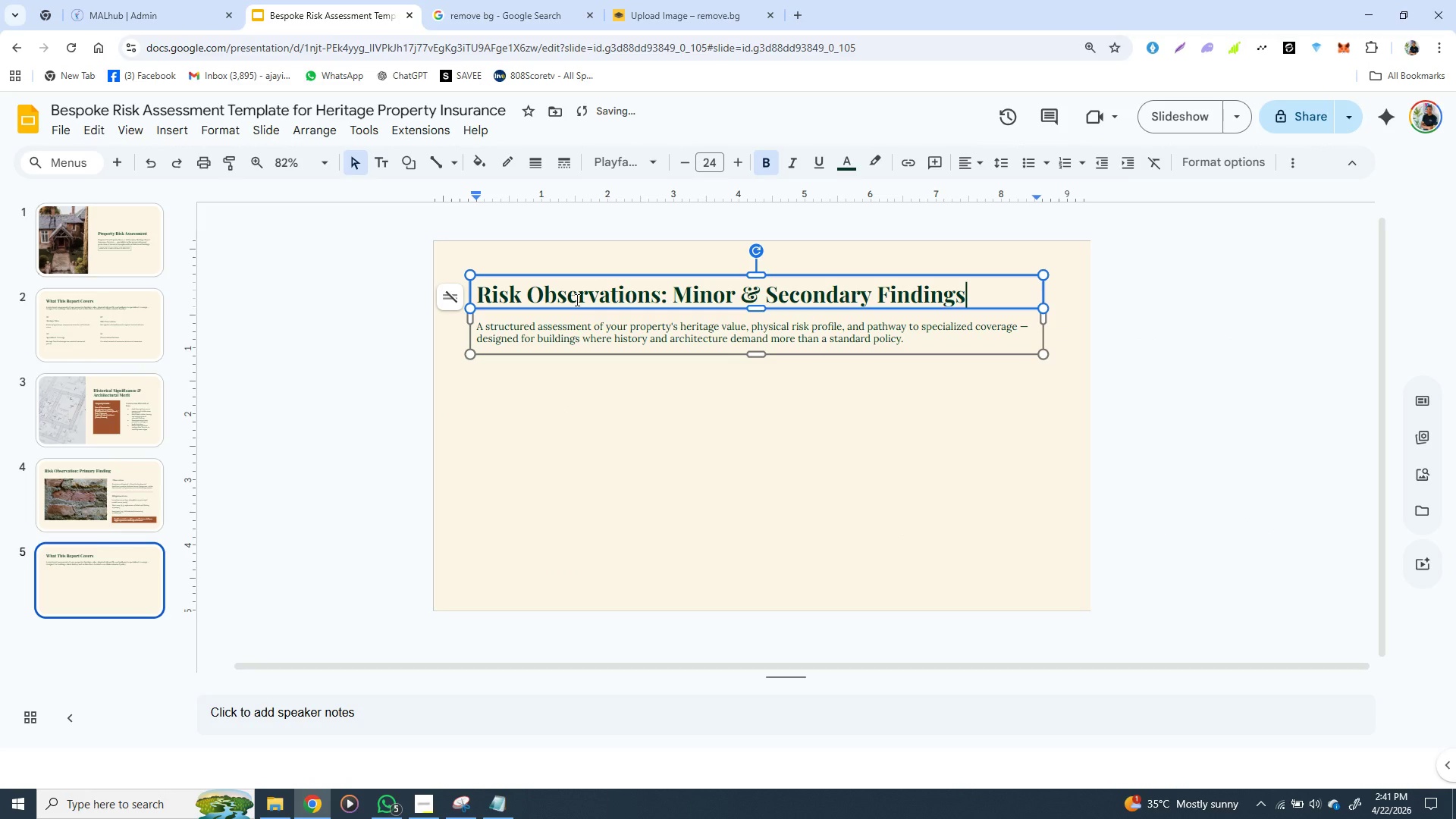 
key(Control+V)
 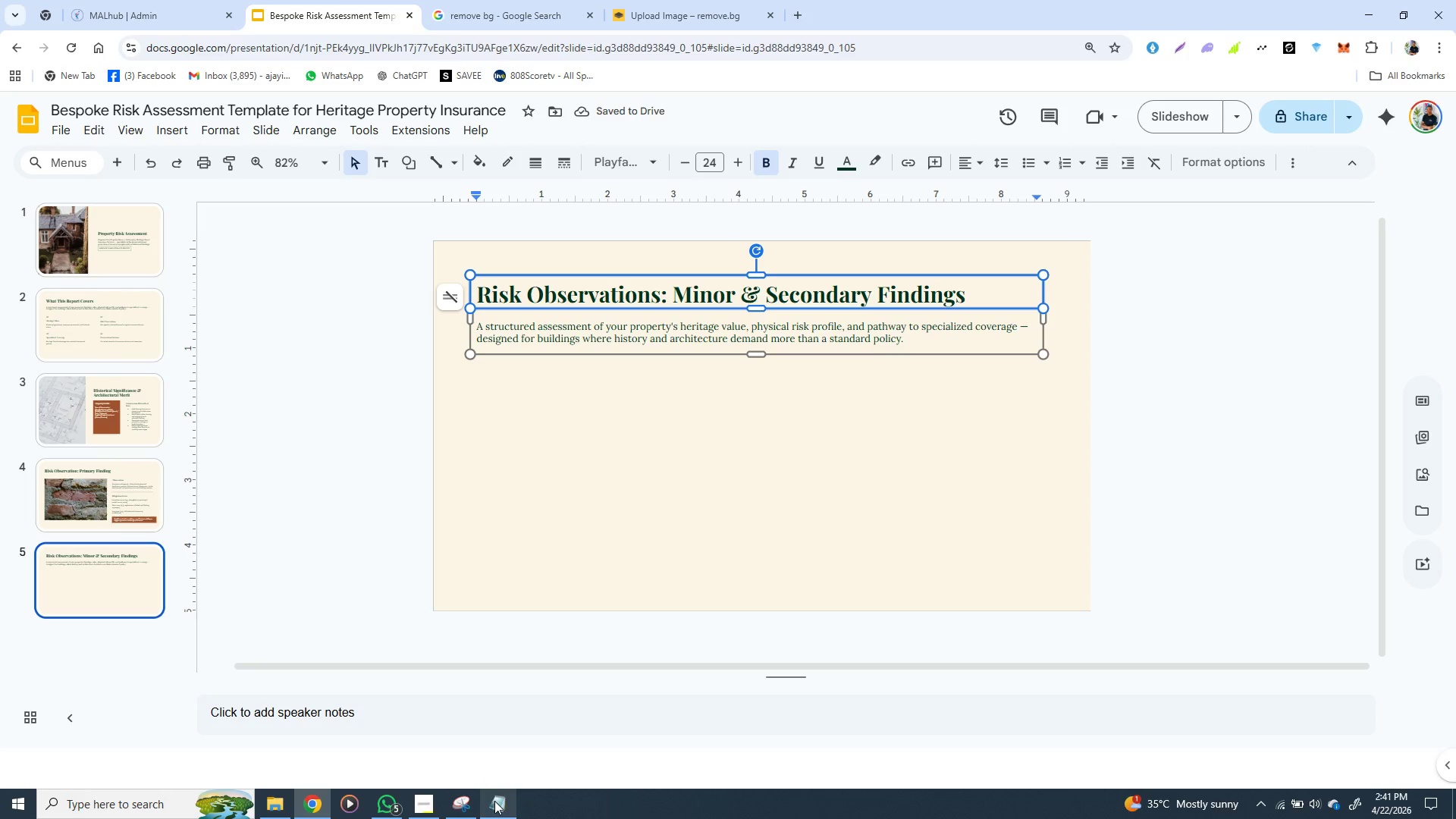 
left_click([496, 801])
 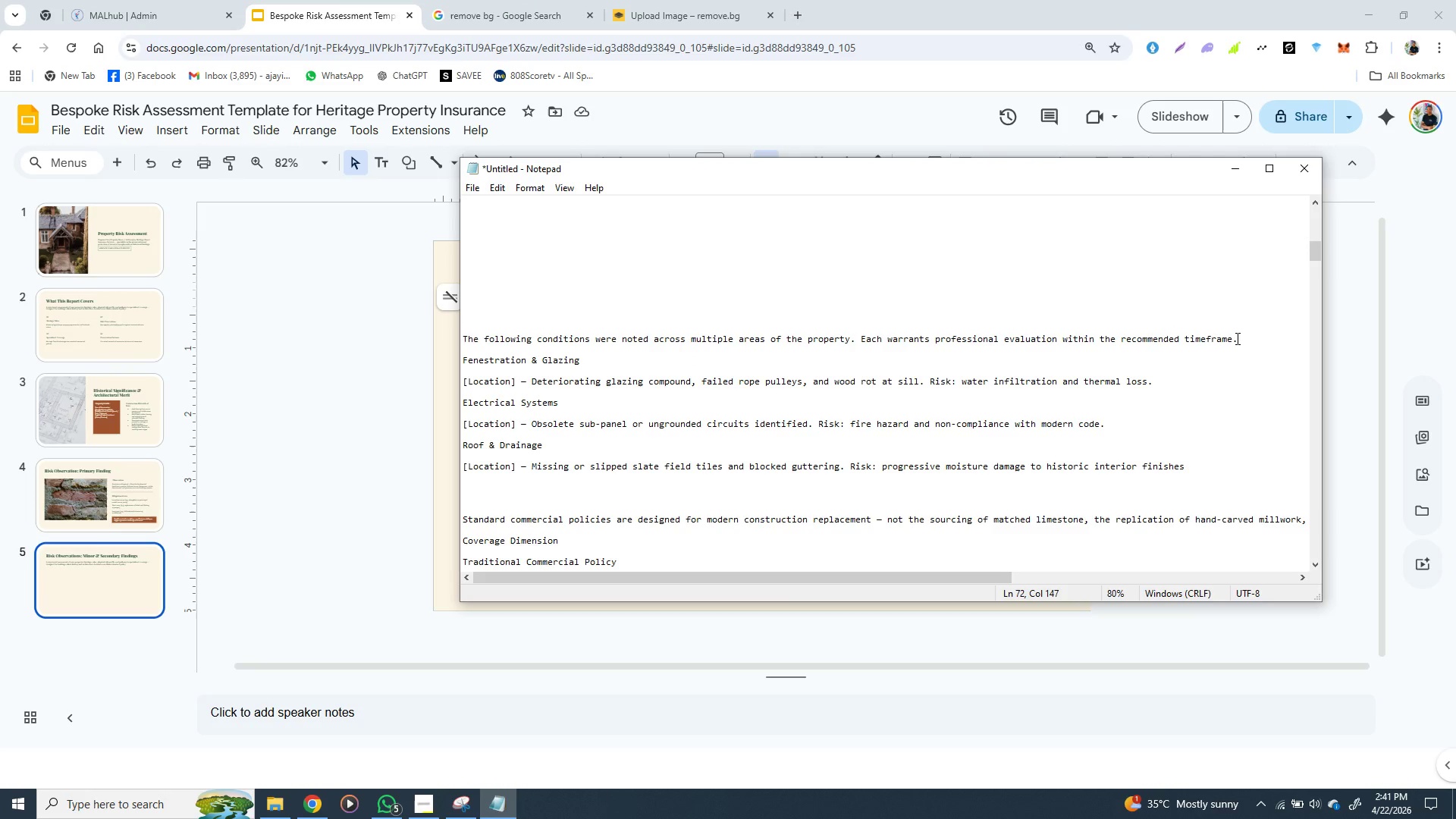 
left_click_drag(start_coordinate=[1236, 338], to_coordinate=[463, 339])
 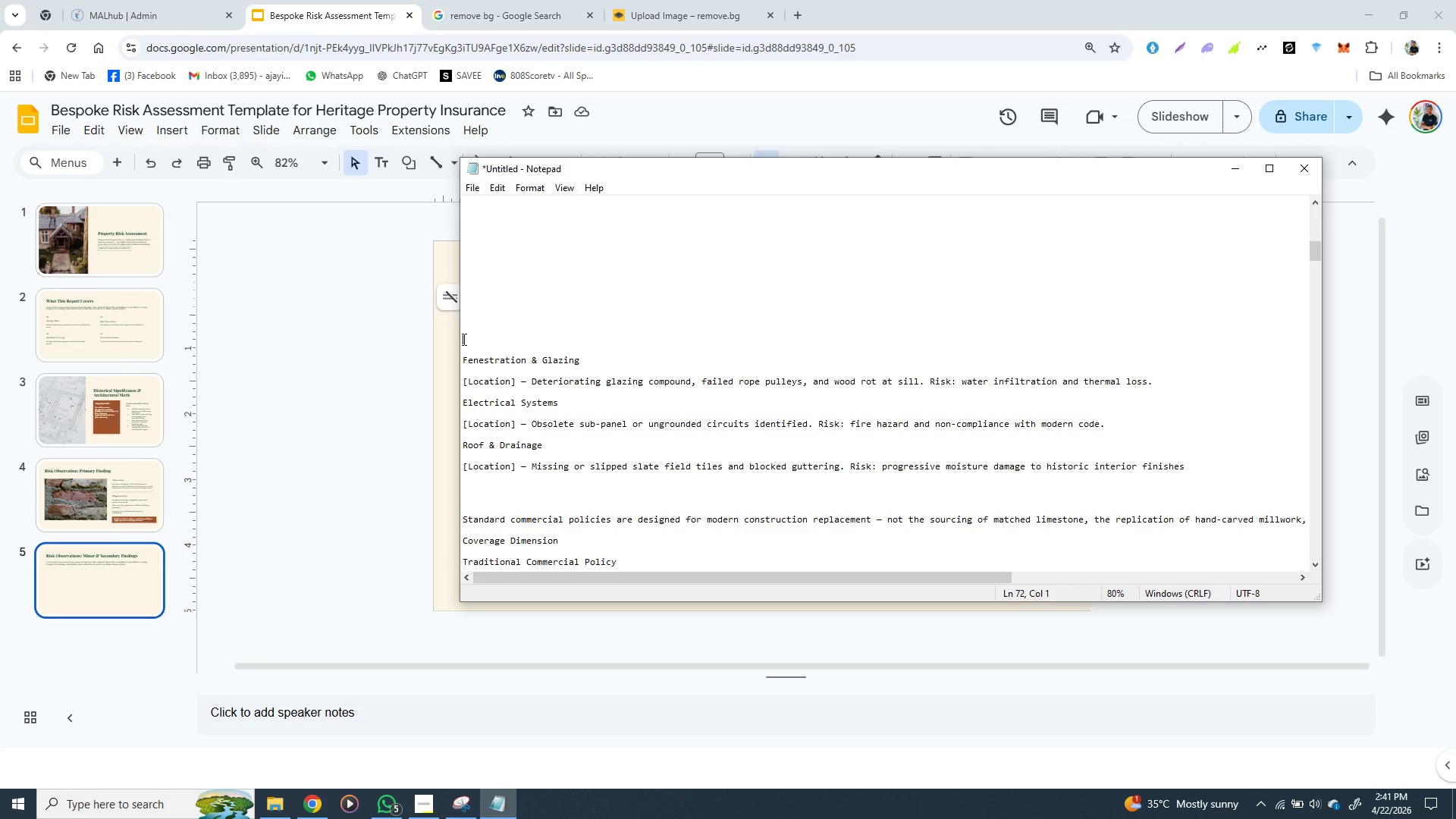 
key(Control+X)
 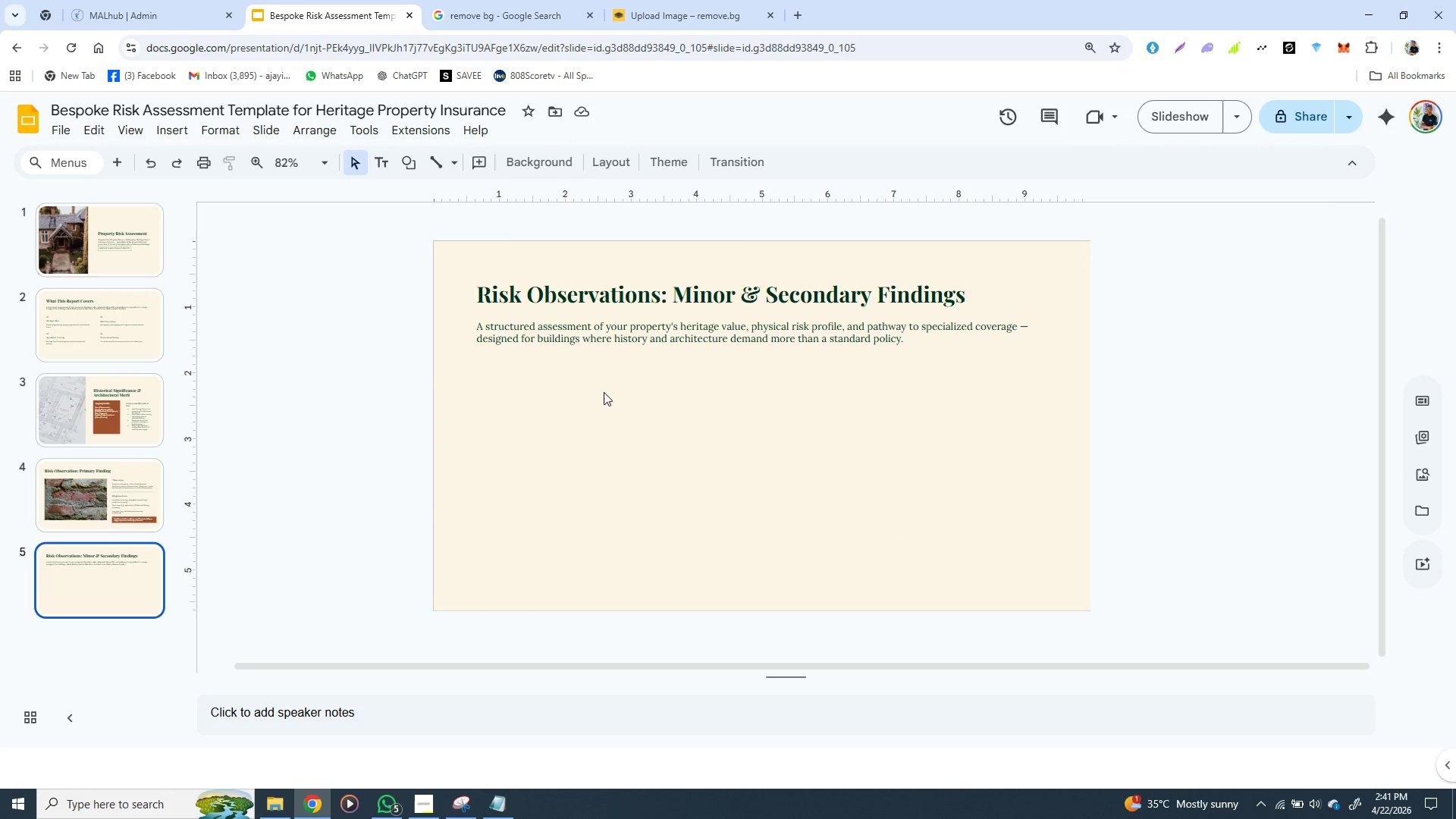 
left_click([416, 539])
 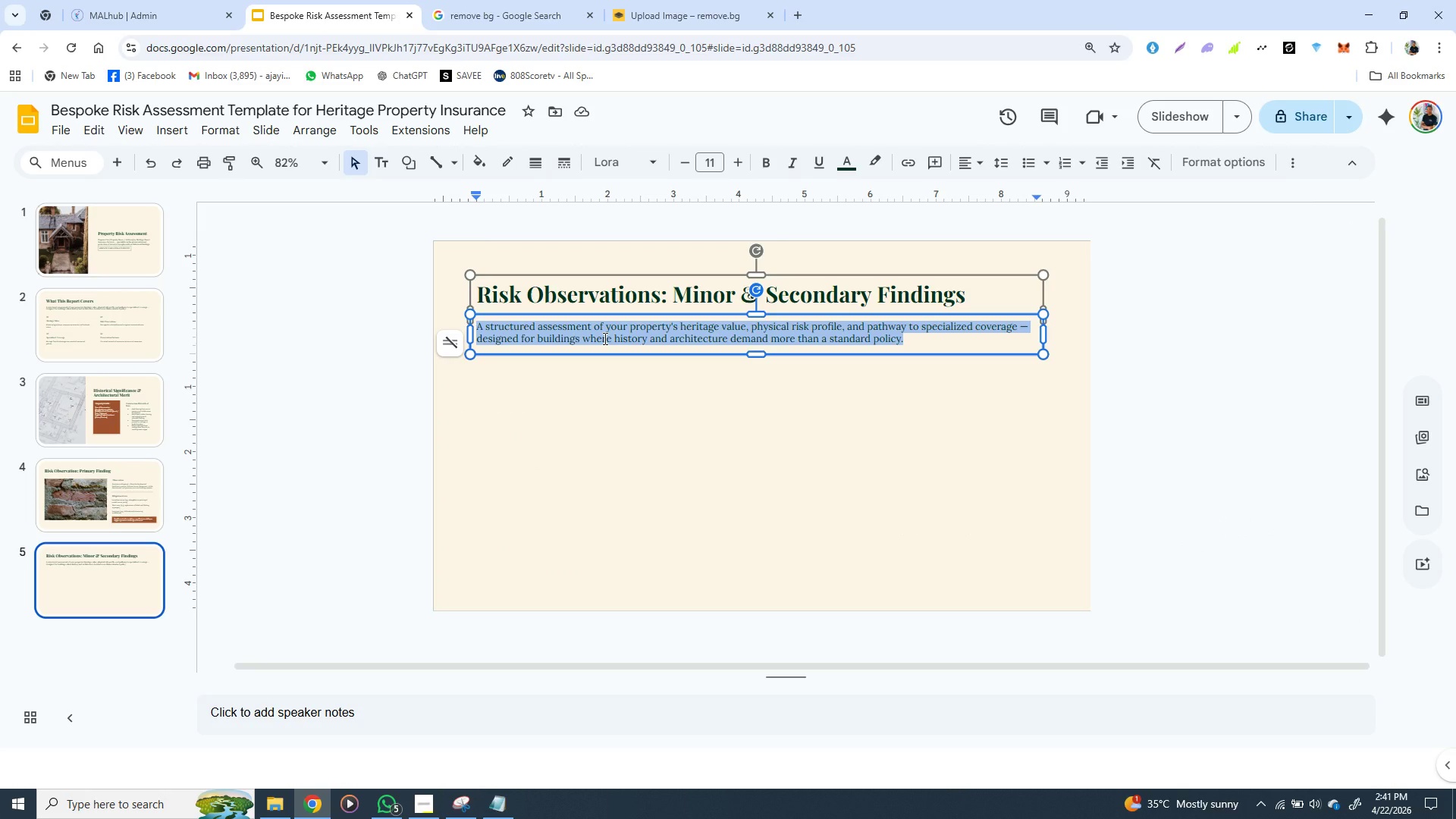 
double_click([604, 338])
 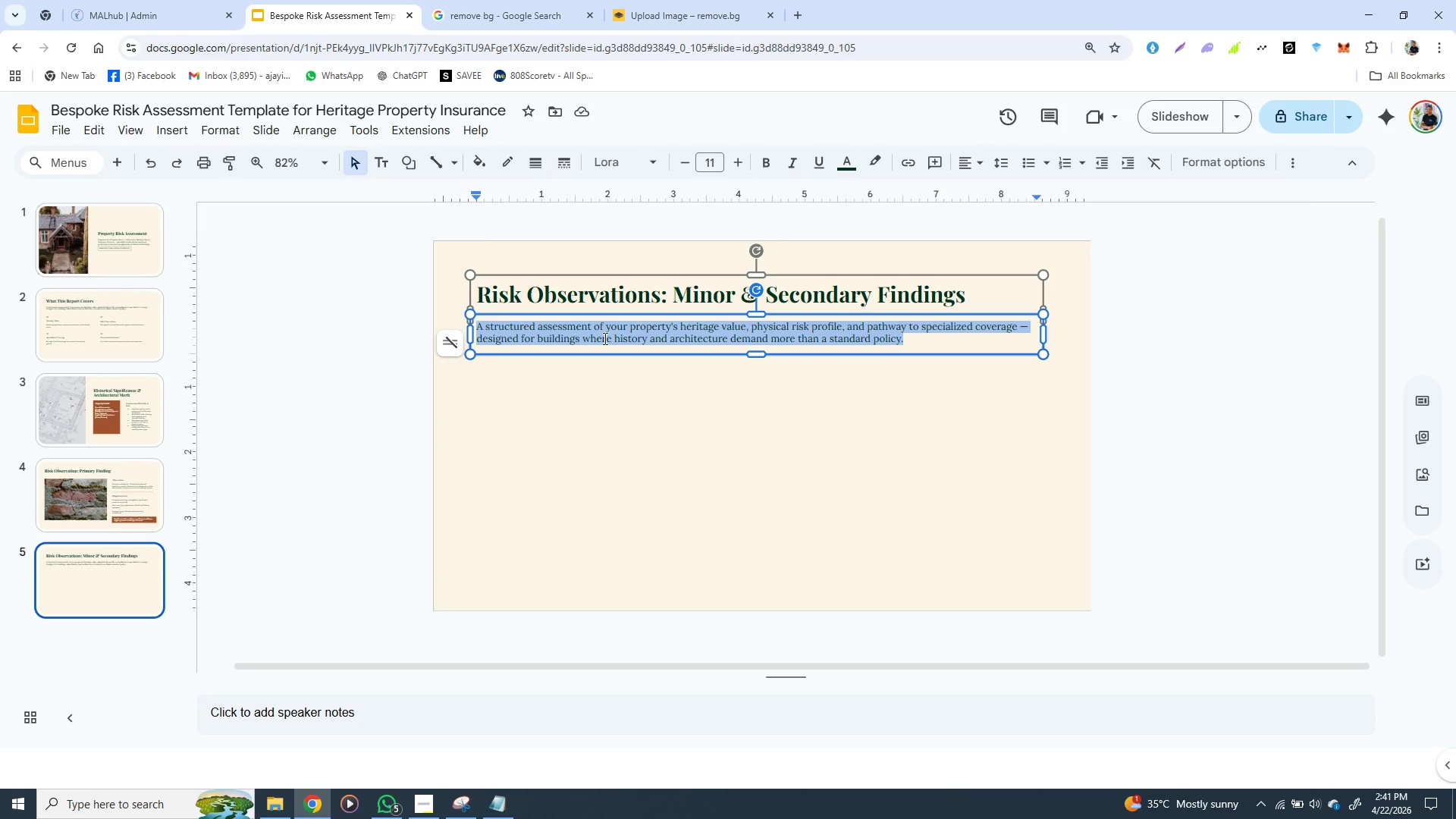 
triple_click([604, 338])
 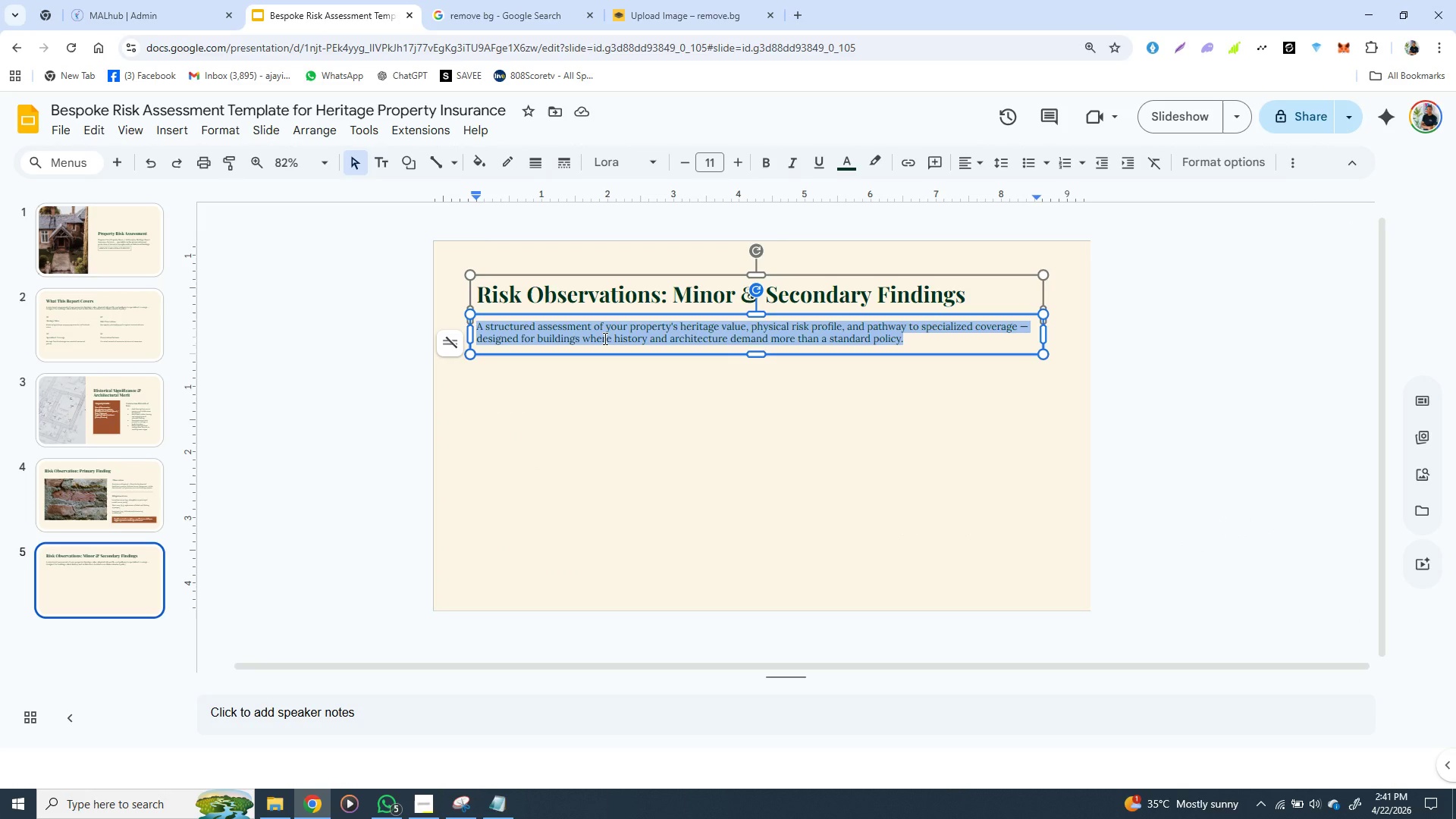 
key(Control+V)
 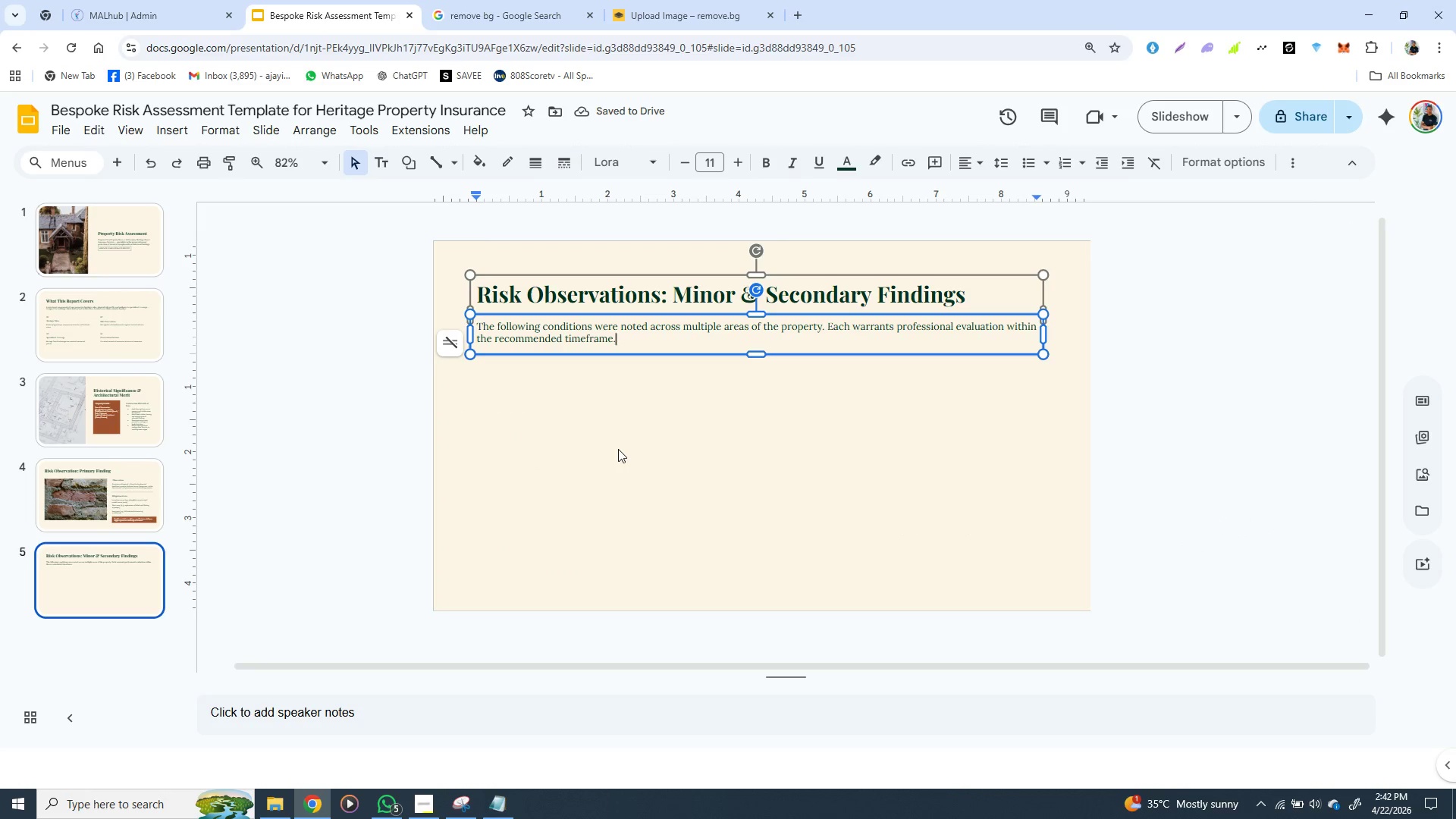 
left_click([618, 449])
 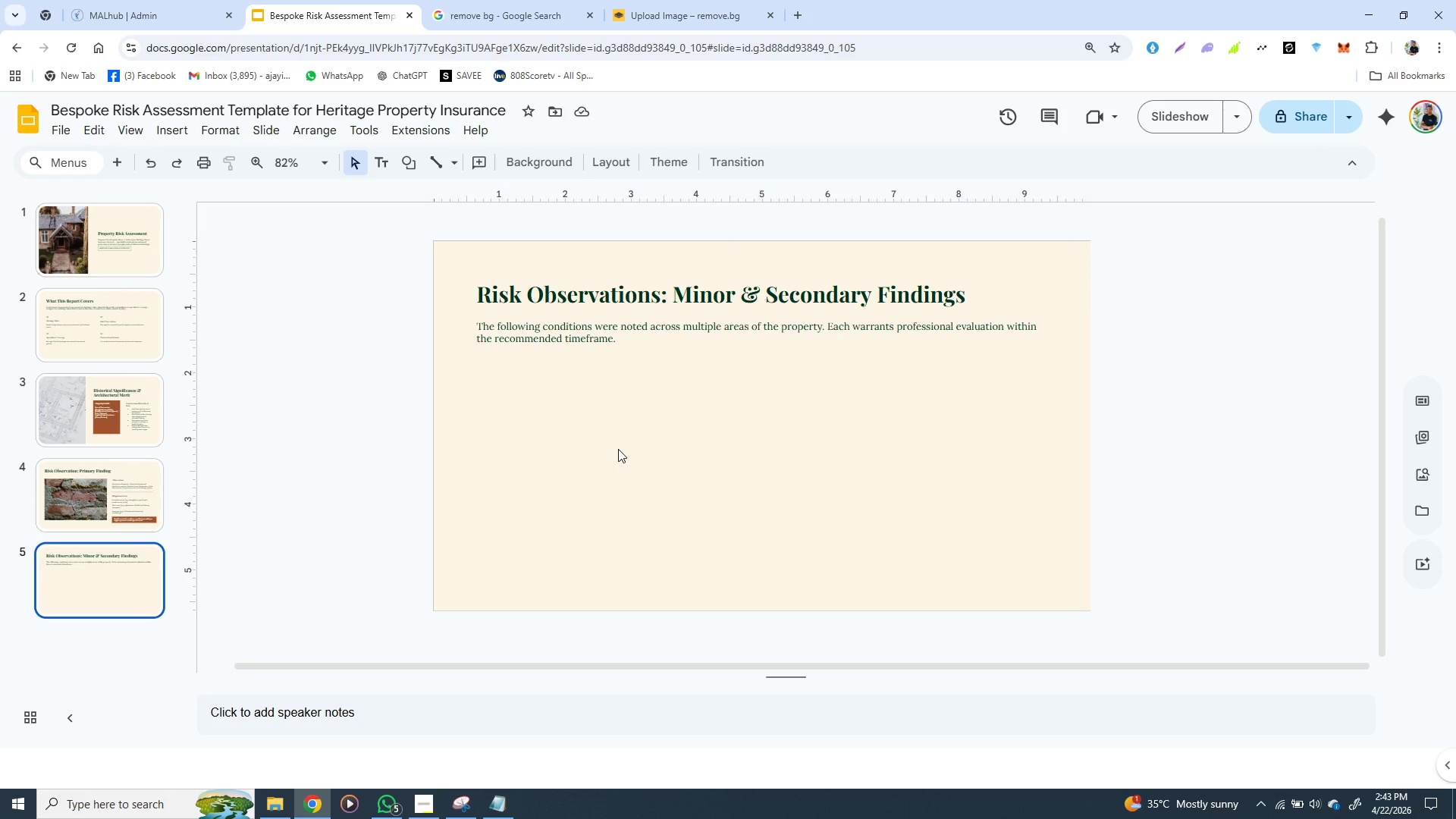 
wait(64.83)
 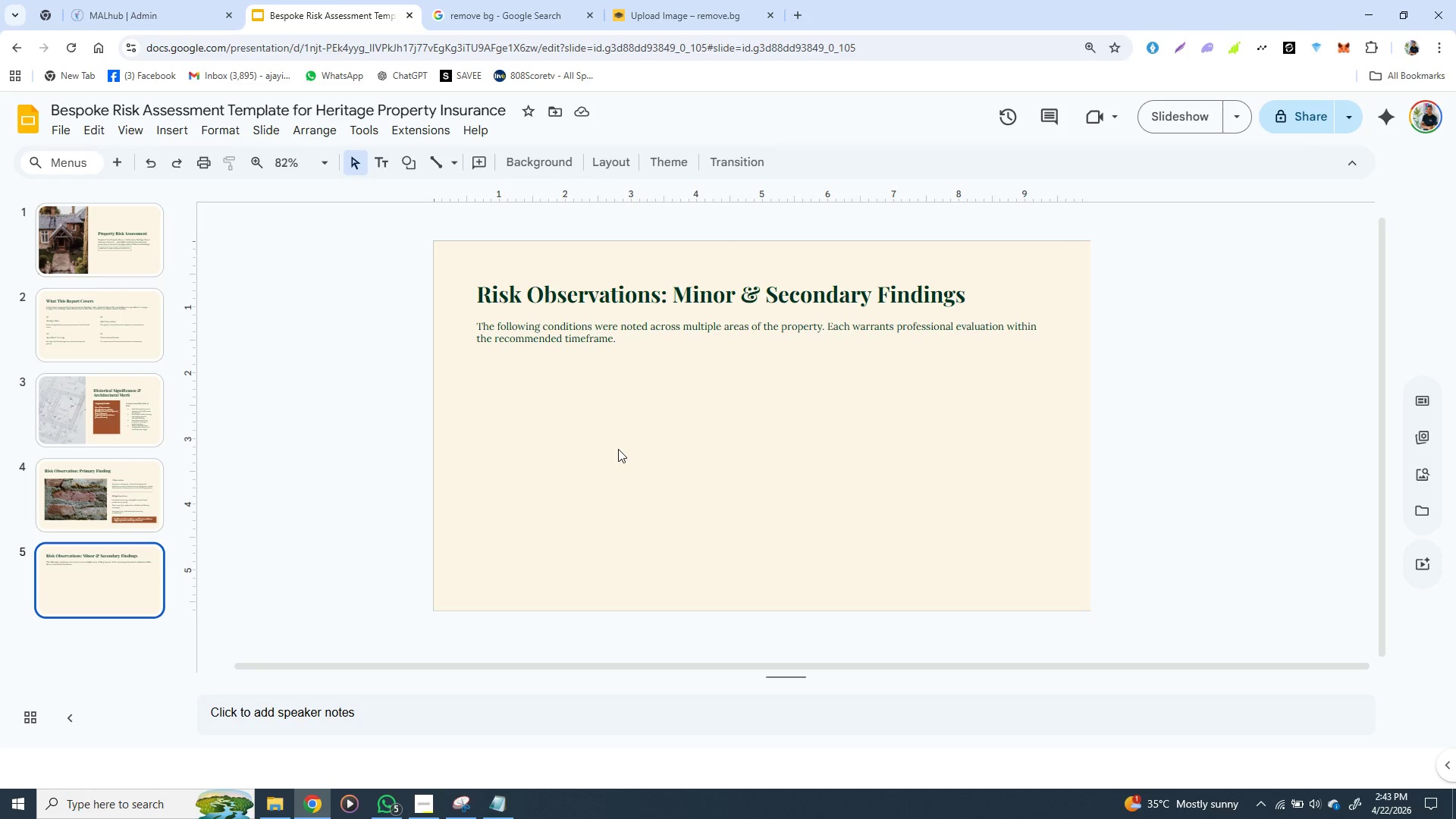 
left_click([601, 424])
 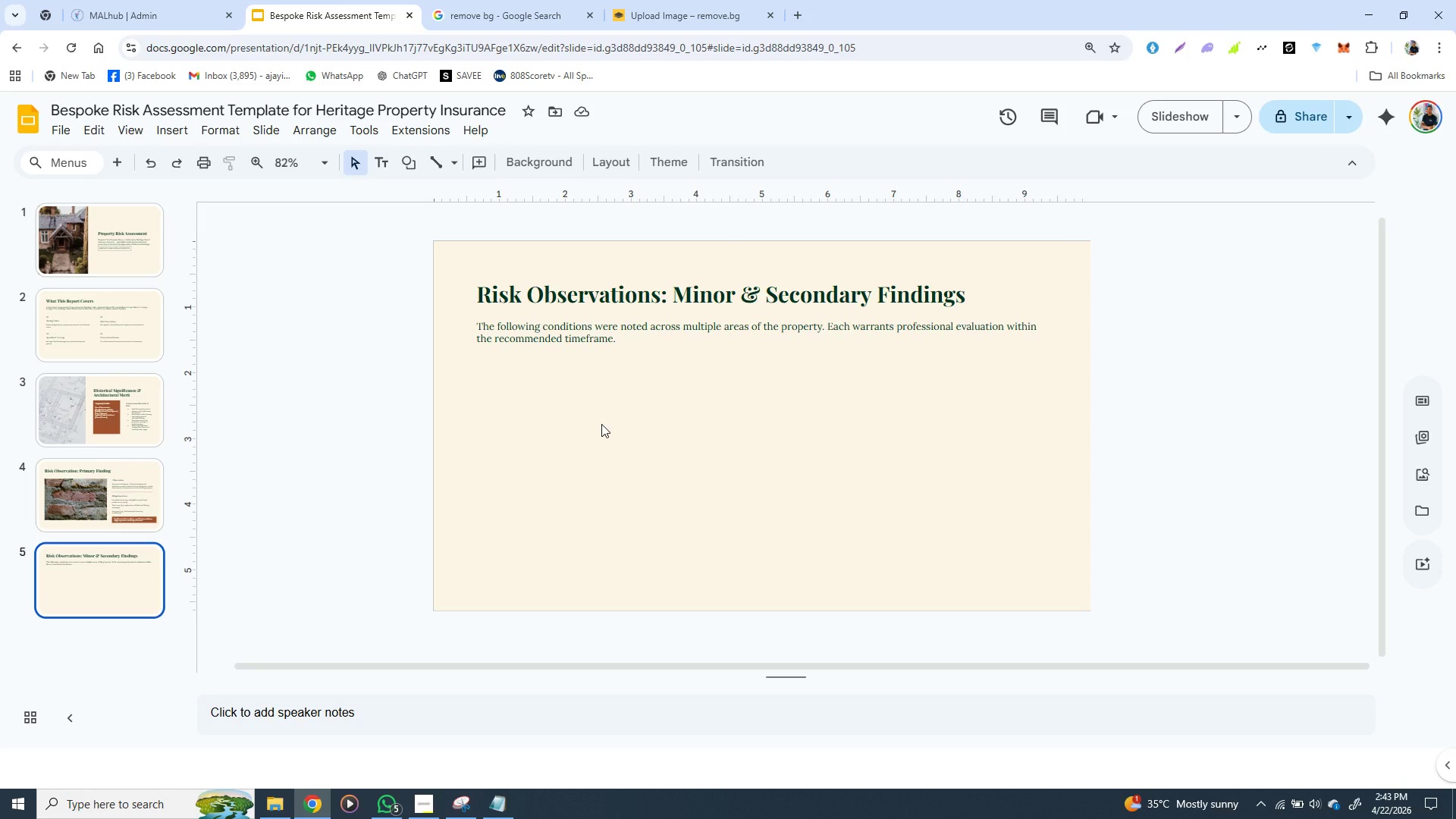 
left_click([601, 424])
 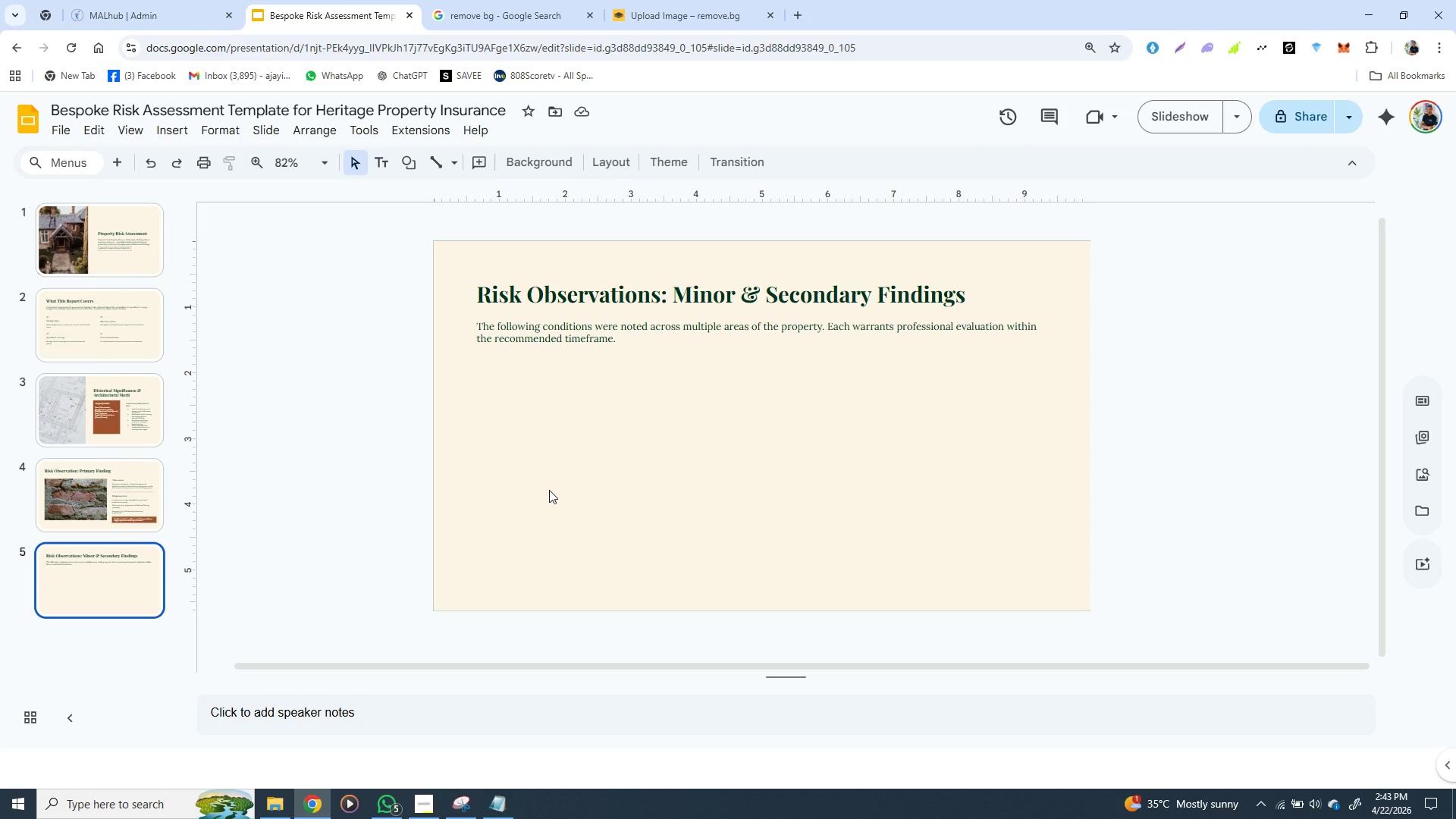 
wait(20.75)
 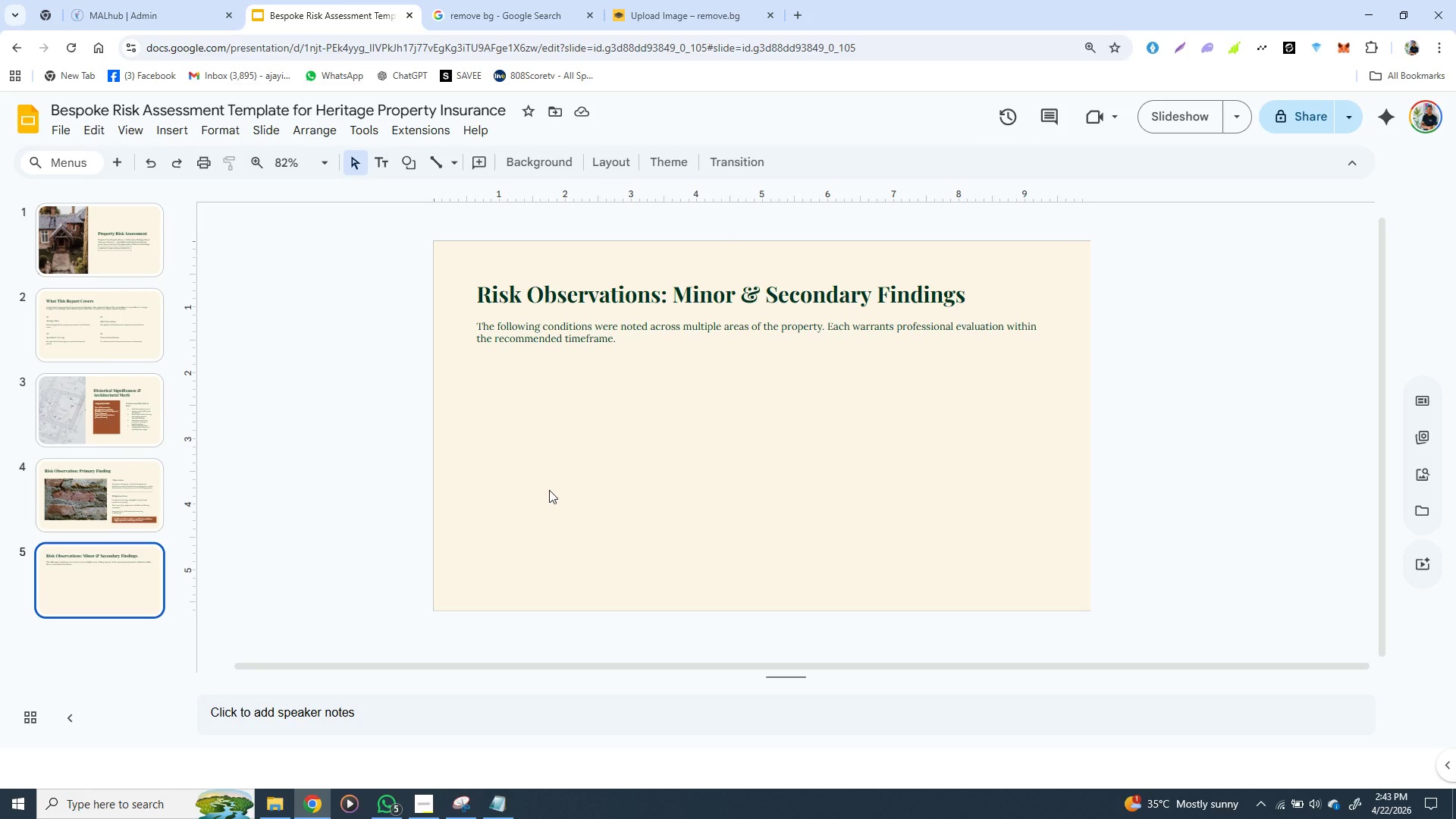 
left_click([412, 161])
 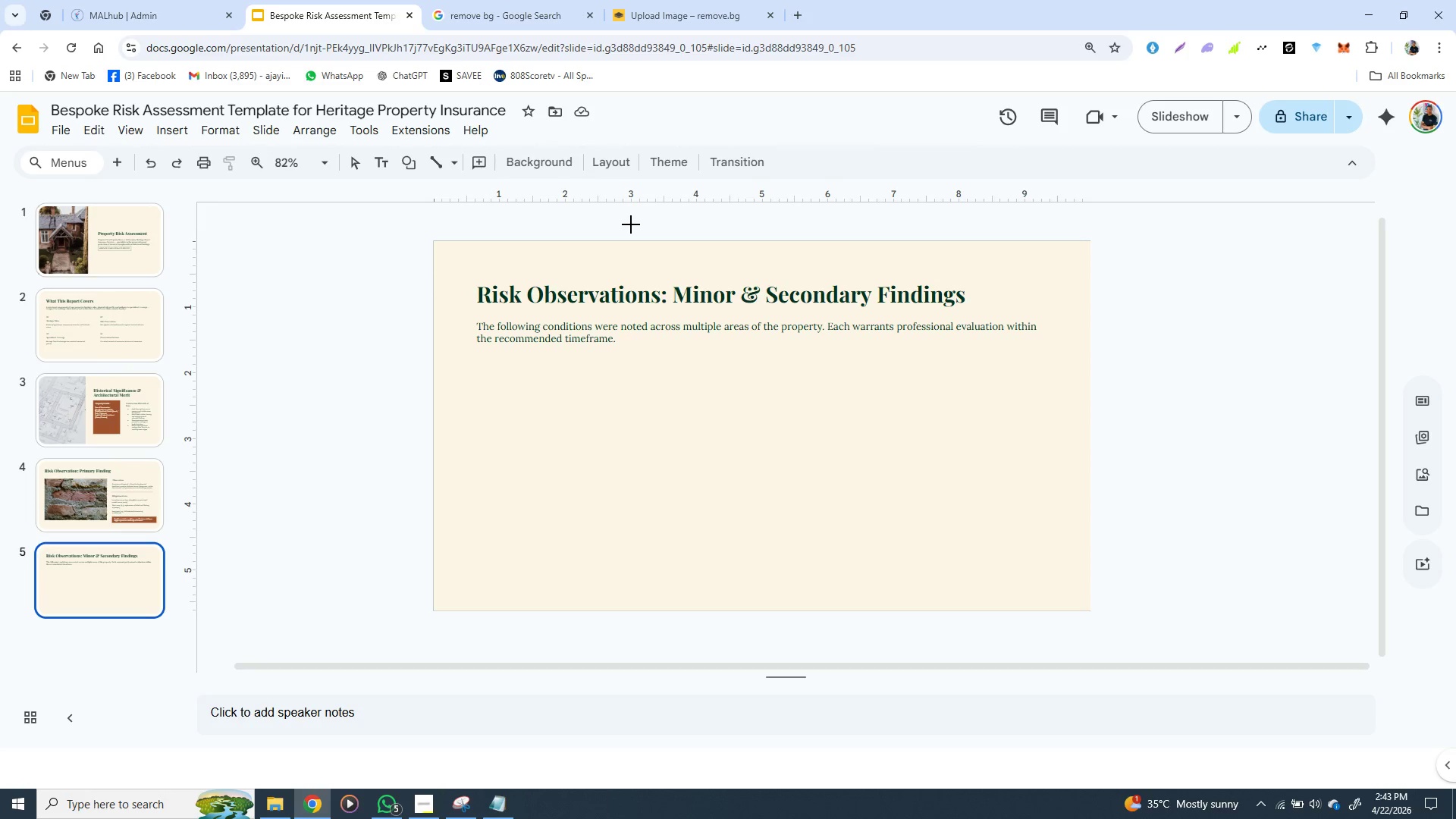 
left_click([631, 224])
 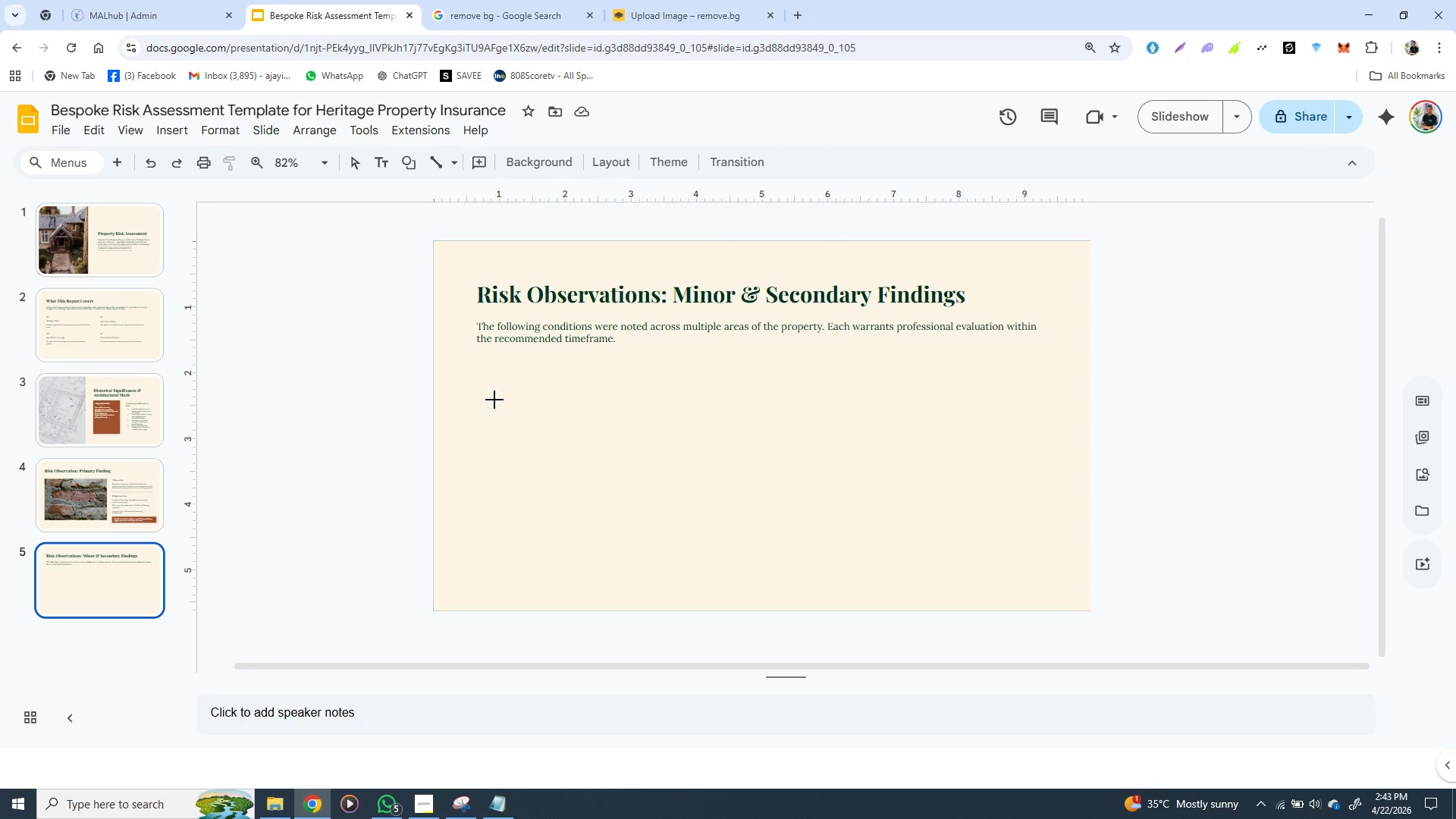 
hold_key(key=ShiftLeft, duration=1.5)
left_click_drag(start_coordinate=[494, 400], to_coordinate=[611, 451])
 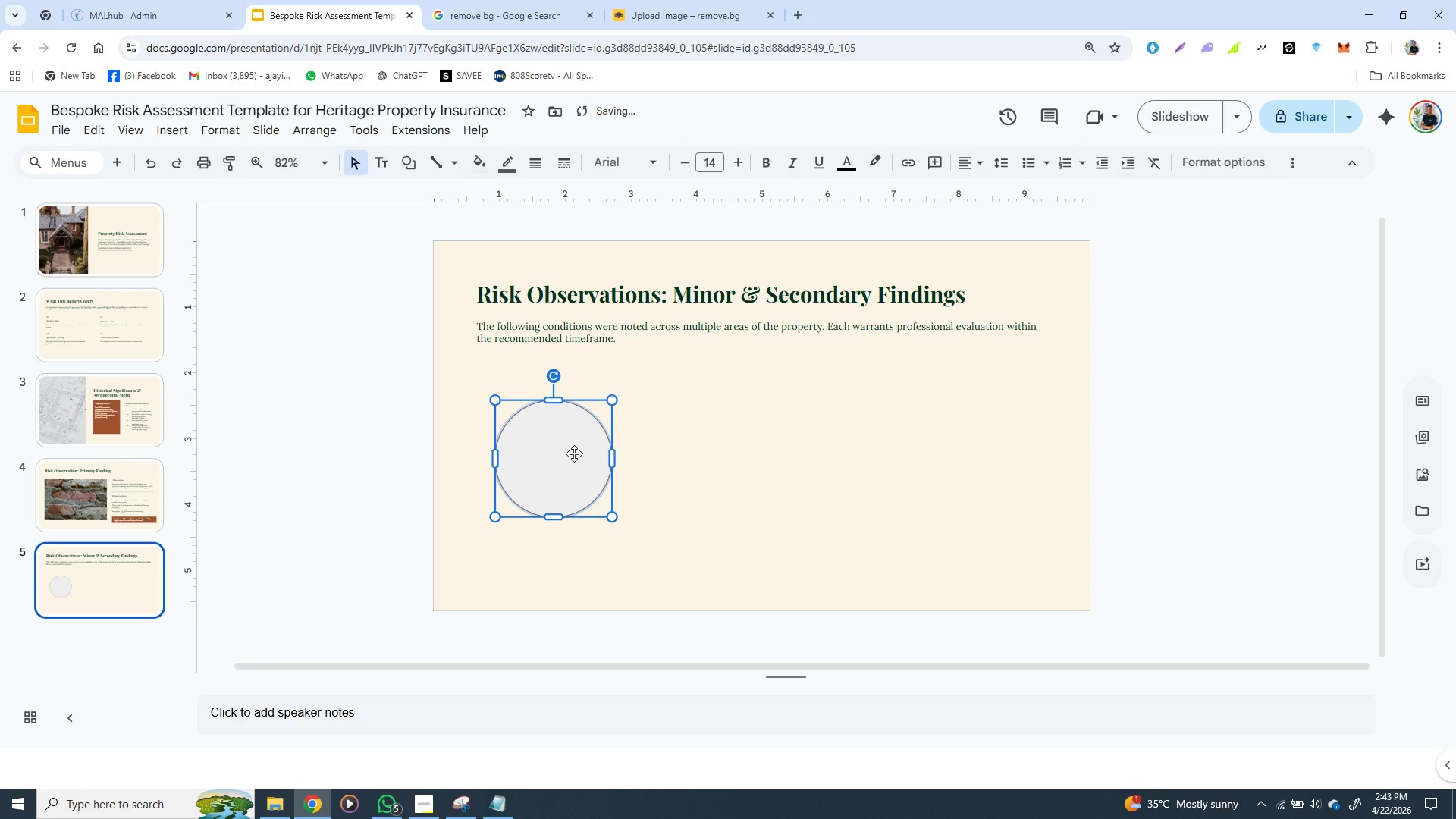 
hold_key(key=ShiftLeft, duration=1.51)
 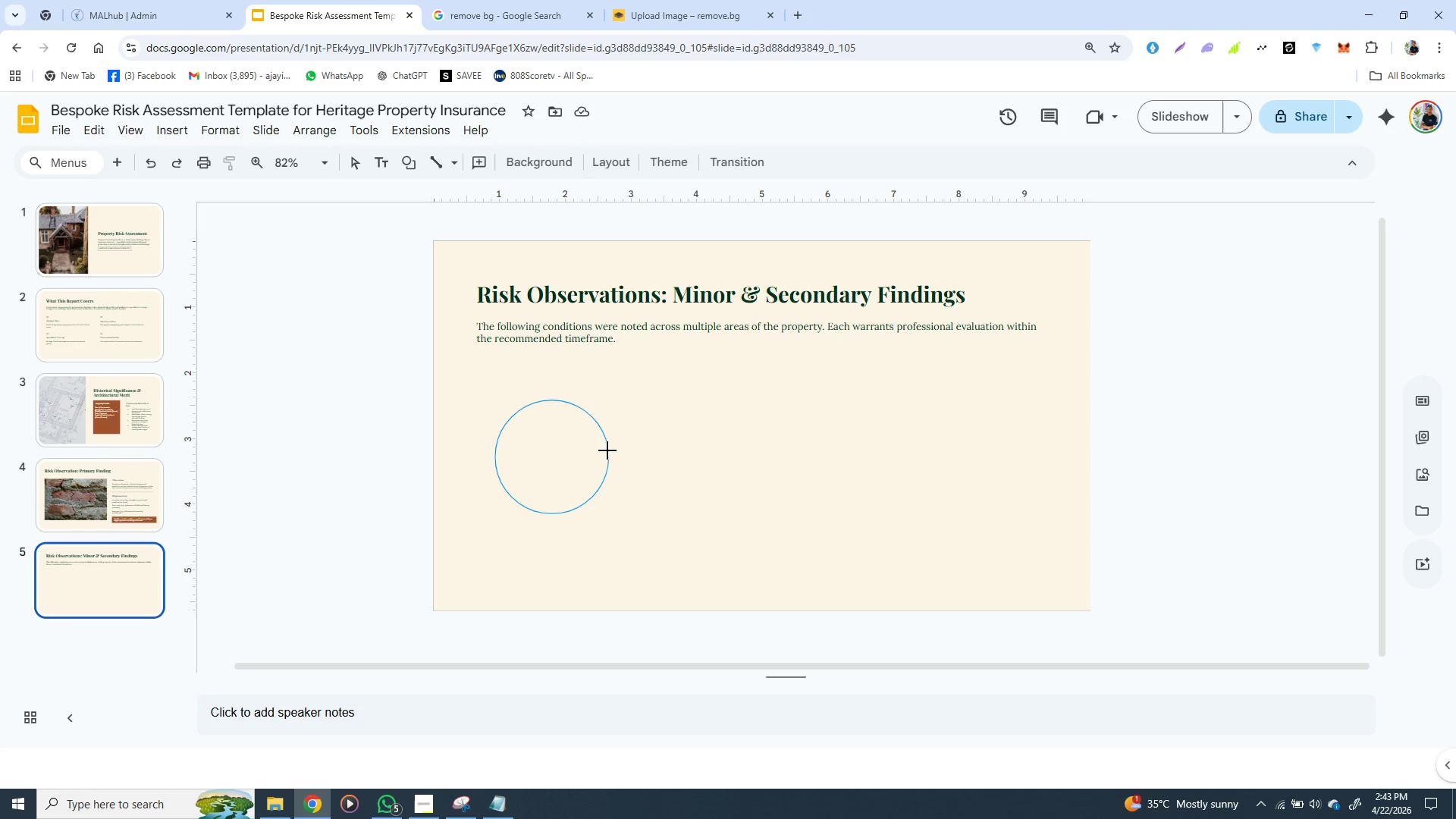 
hold_key(key=ShiftLeft, duration=1.52)
 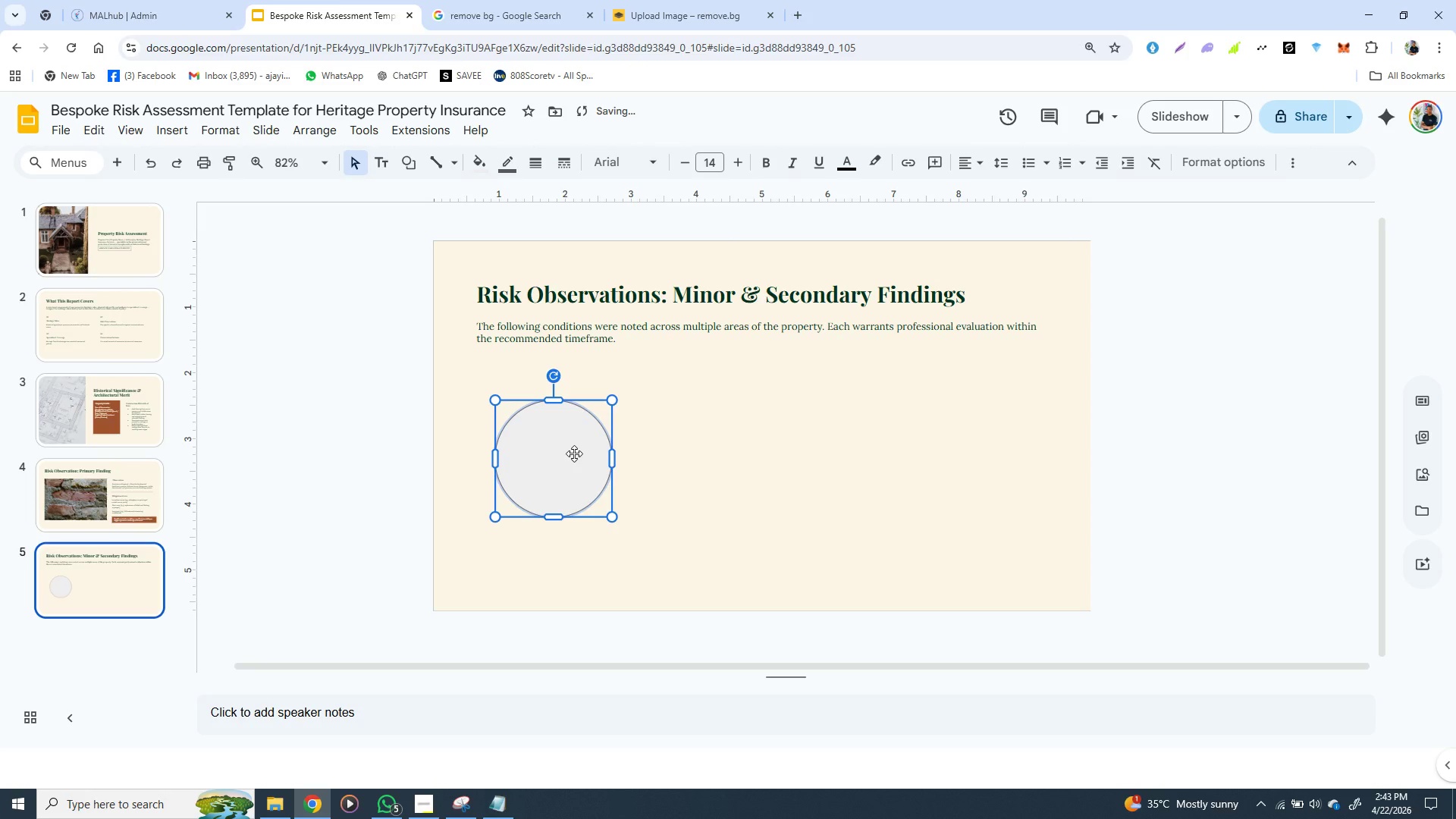 
hold_key(key=ShiftLeft, duration=0.5)
 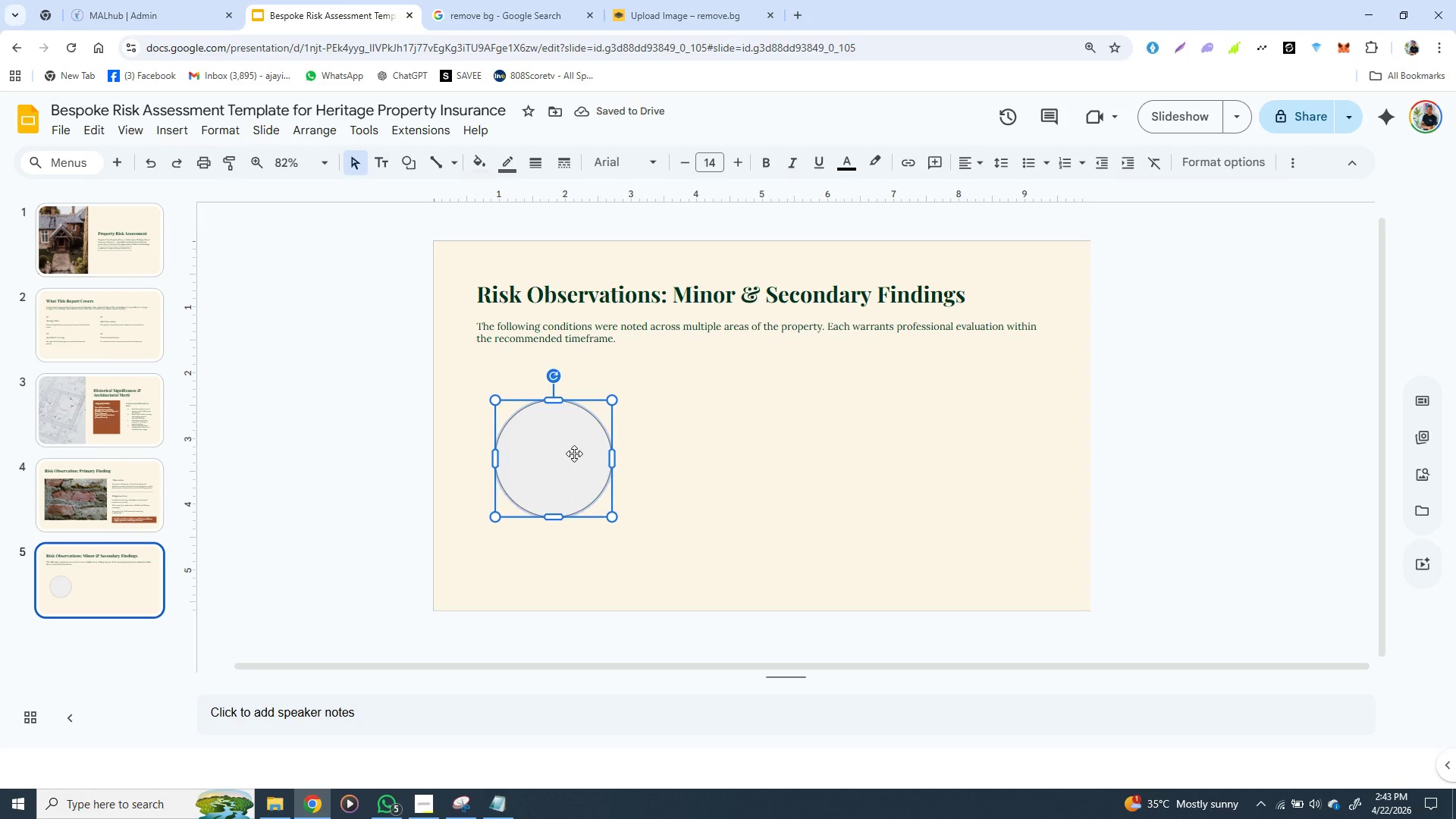 
key(Control+D)
 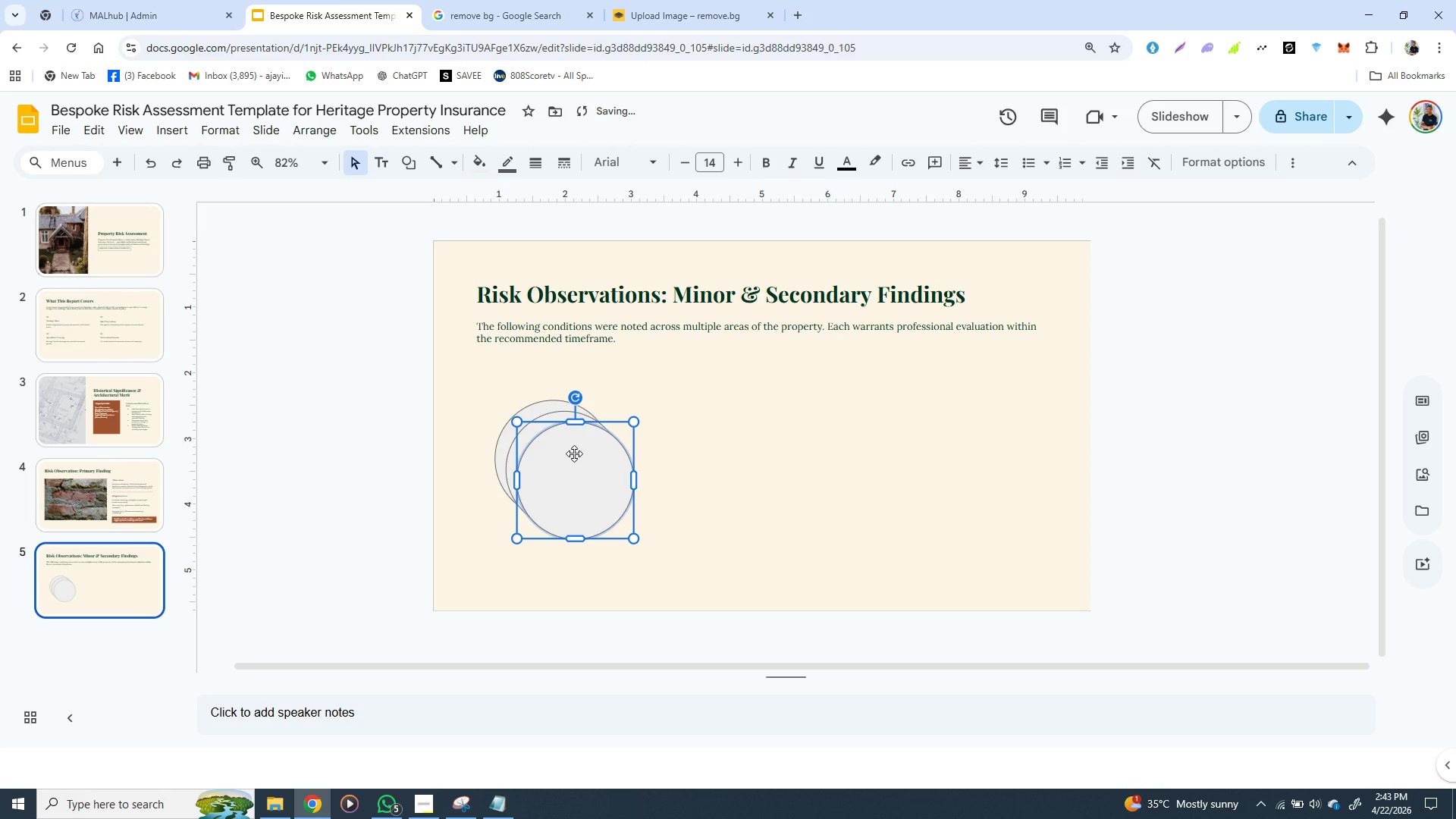 
key(Control+D)
 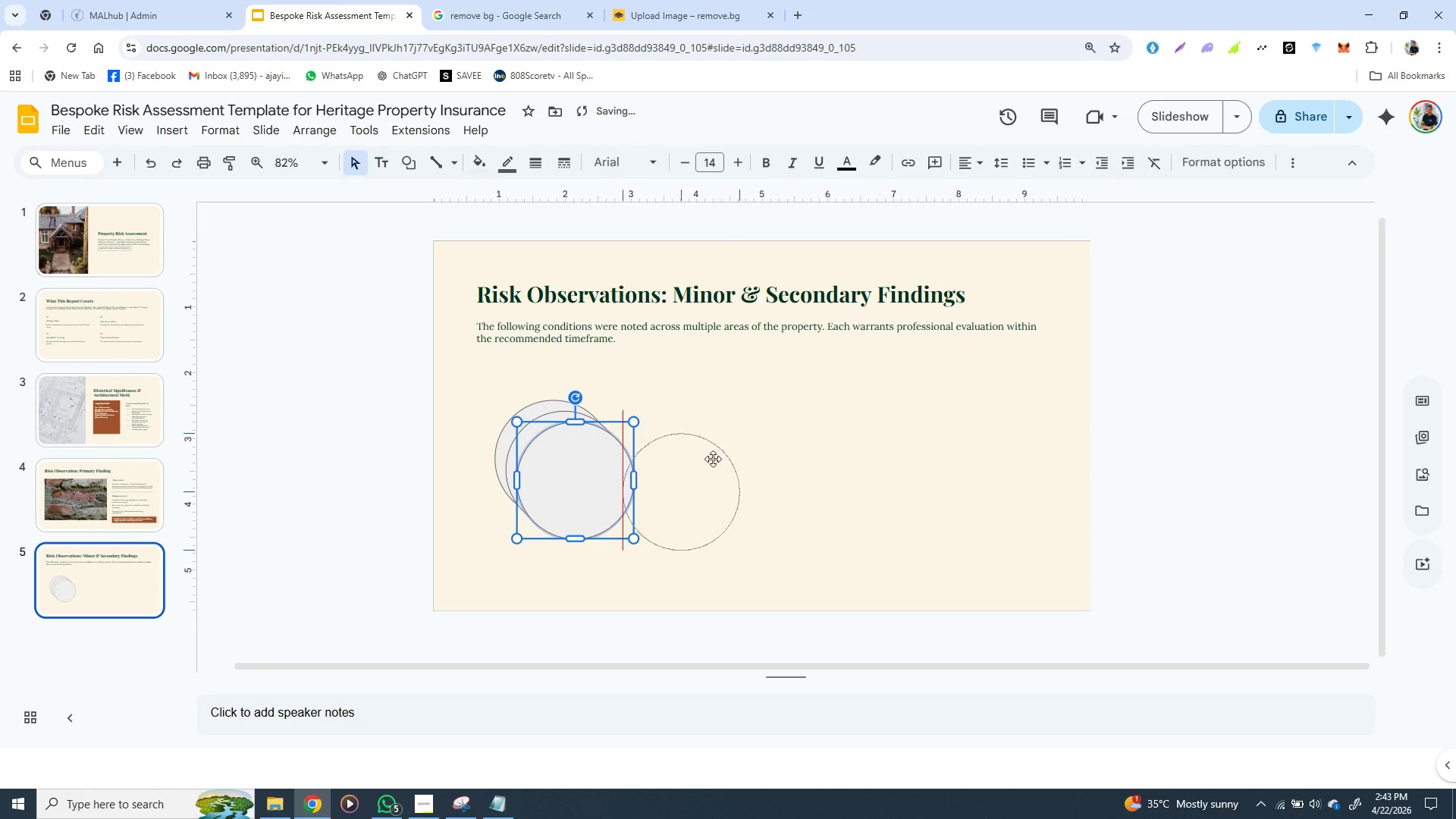 
left_click_drag(start_coordinate=[574, 453], to_coordinate=[937, 406])
 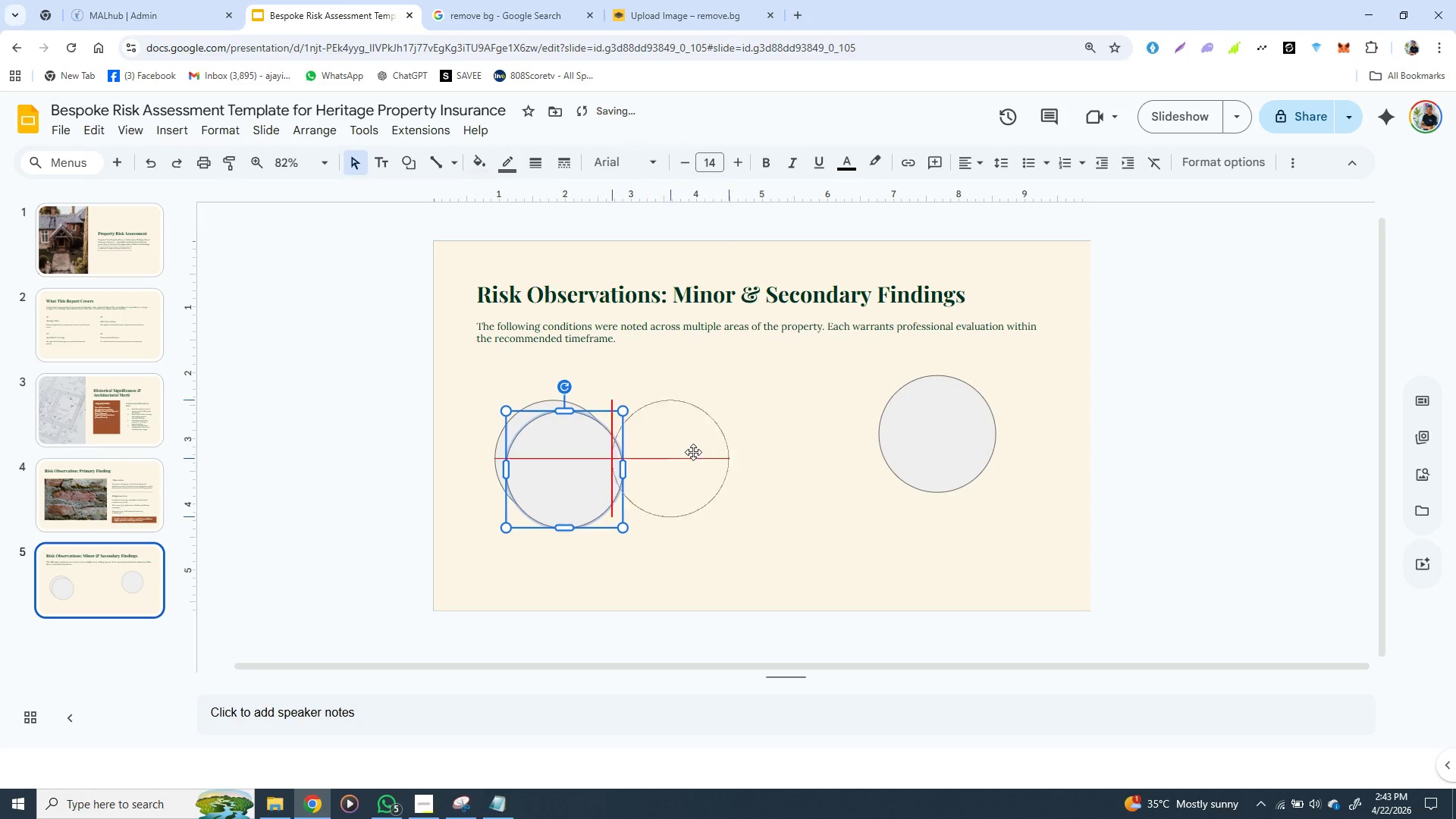 
left_click_drag(start_coordinate=[579, 463], to_coordinate=[762, 414])
 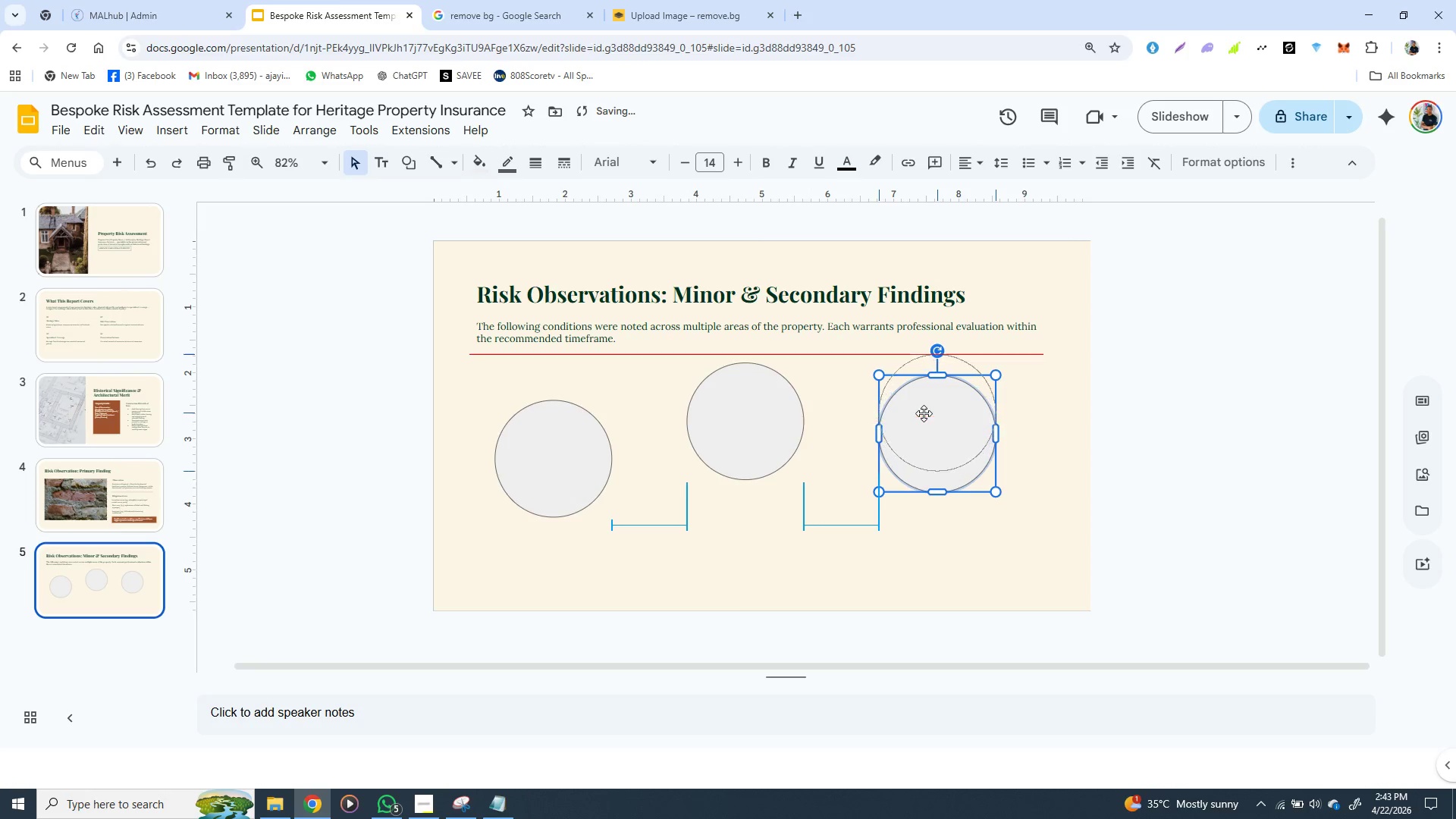 
left_click_drag(start_coordinate=[924, 431], to_coordinate=[924, 413])
 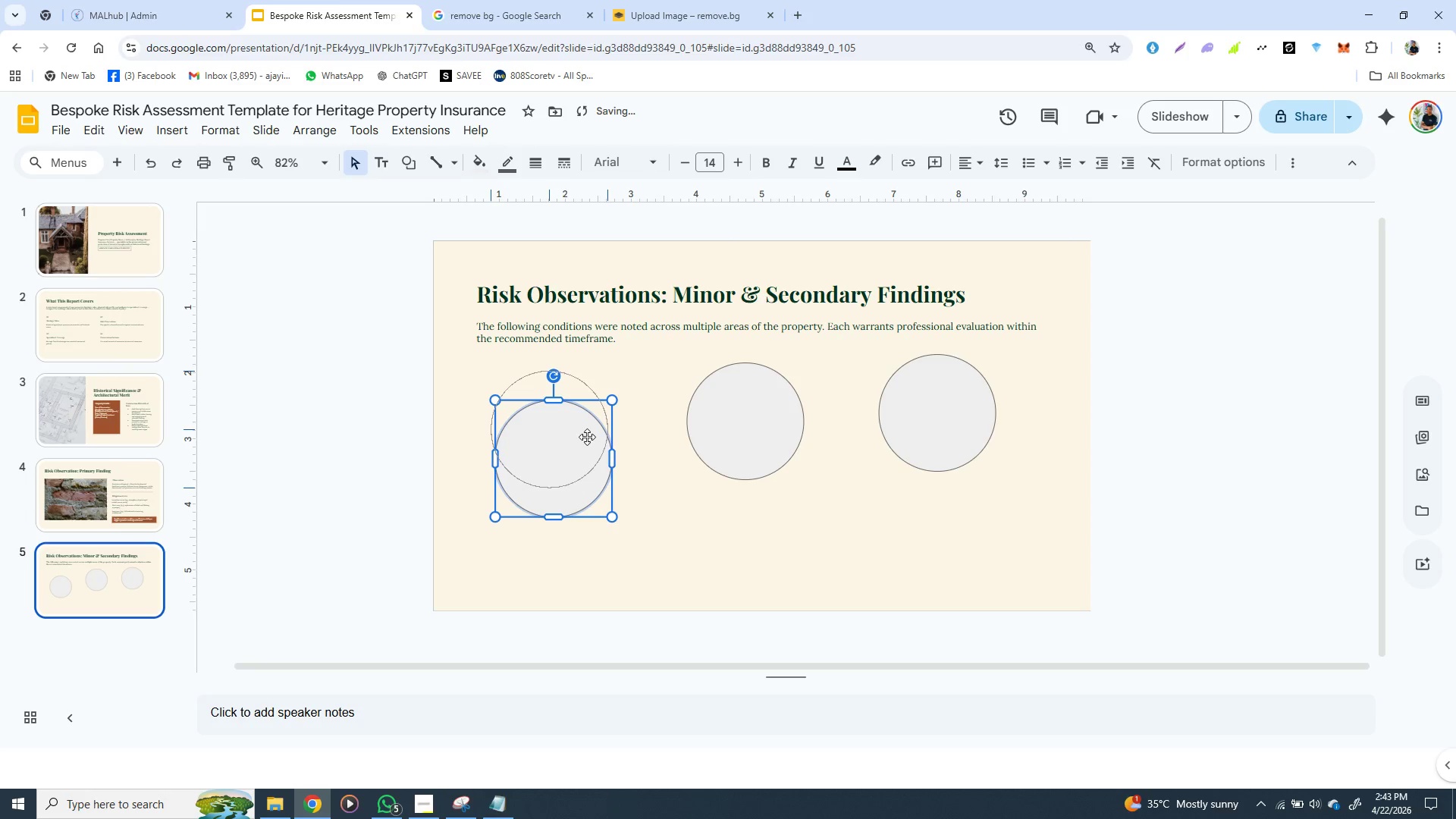 
left_click_drag(start_coordinate=[591, 466], to_coordinate=[587, 431])
 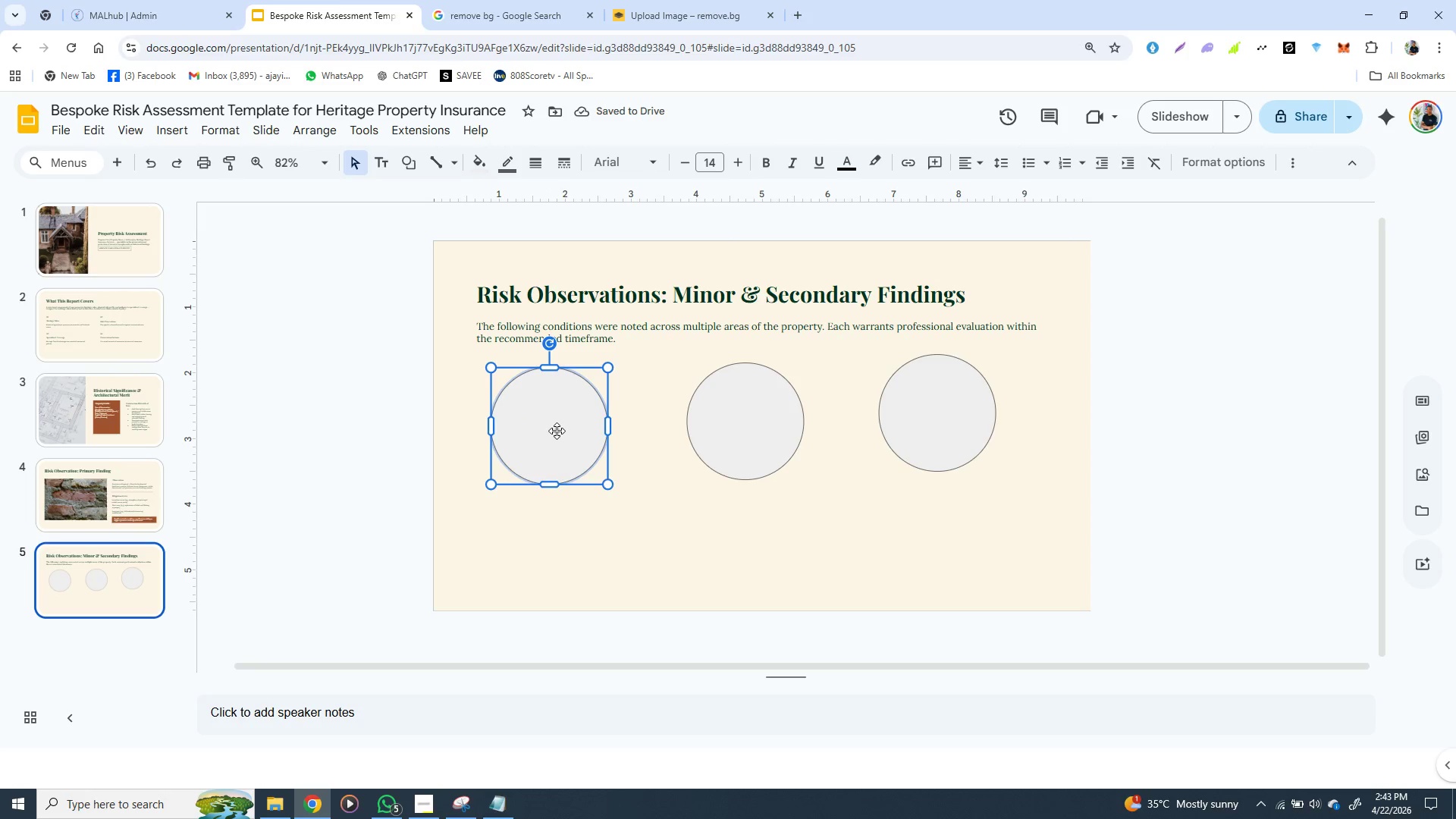 
left_click_drag(start_coordinate=[557, 433], to_coordinate=[557, 428])
 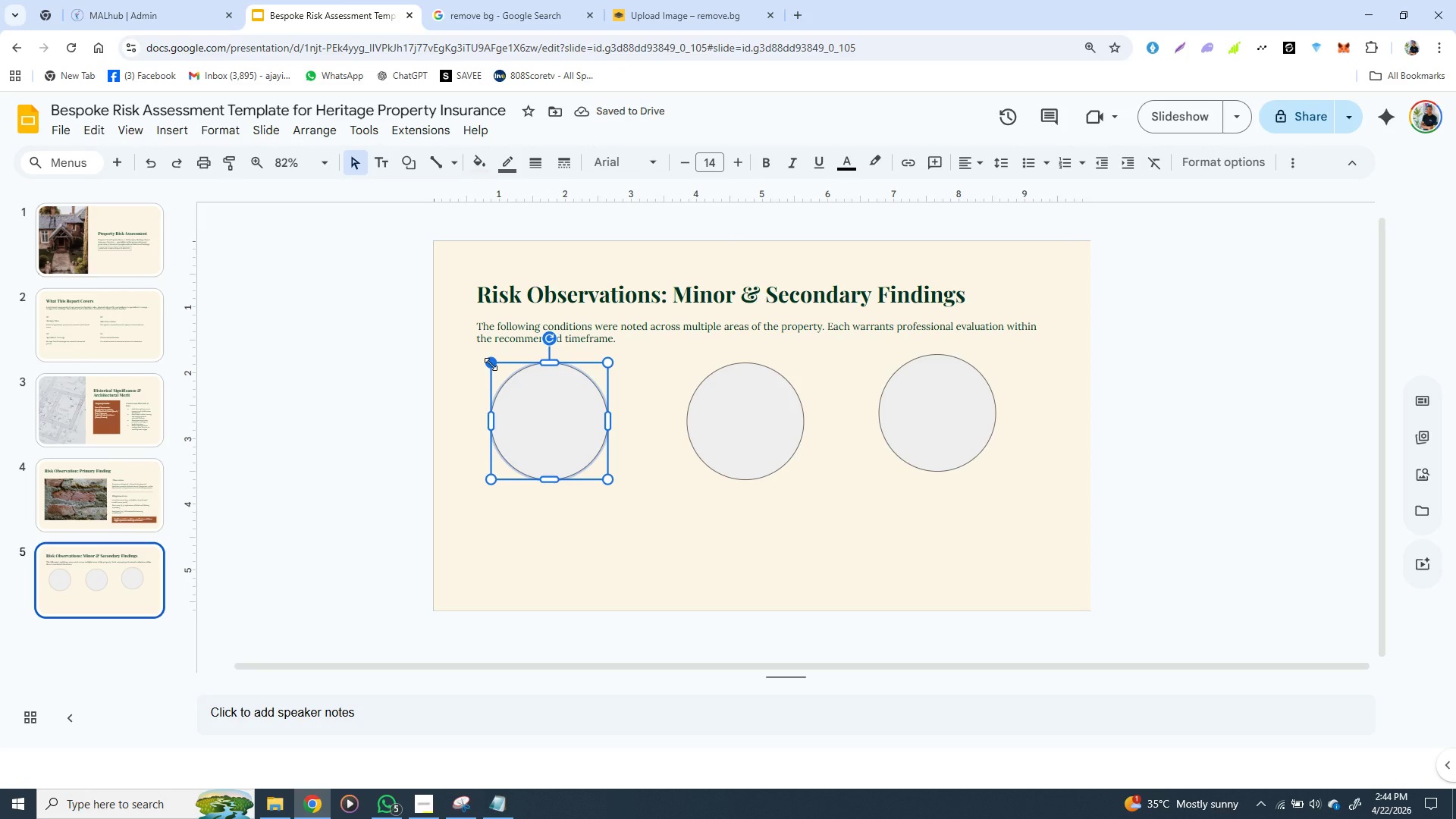 
hold_key(key=ShiftLeft, duration=1.5)
left_click_drag(start_coordinate=[491, 364], to_coordinate=[506, 382])
 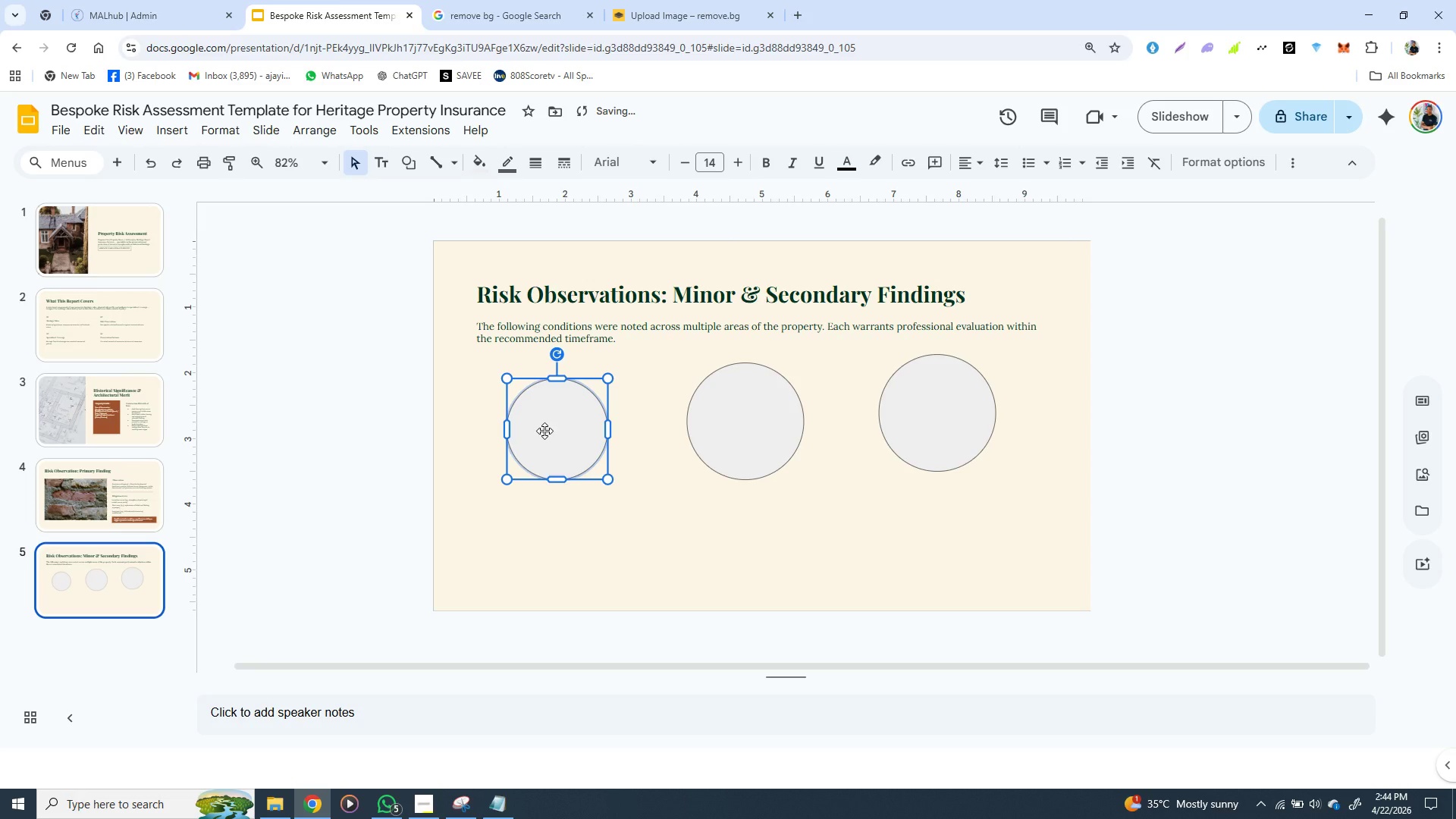 
hold_key(key=ShiftLeft, duration=1.3)
 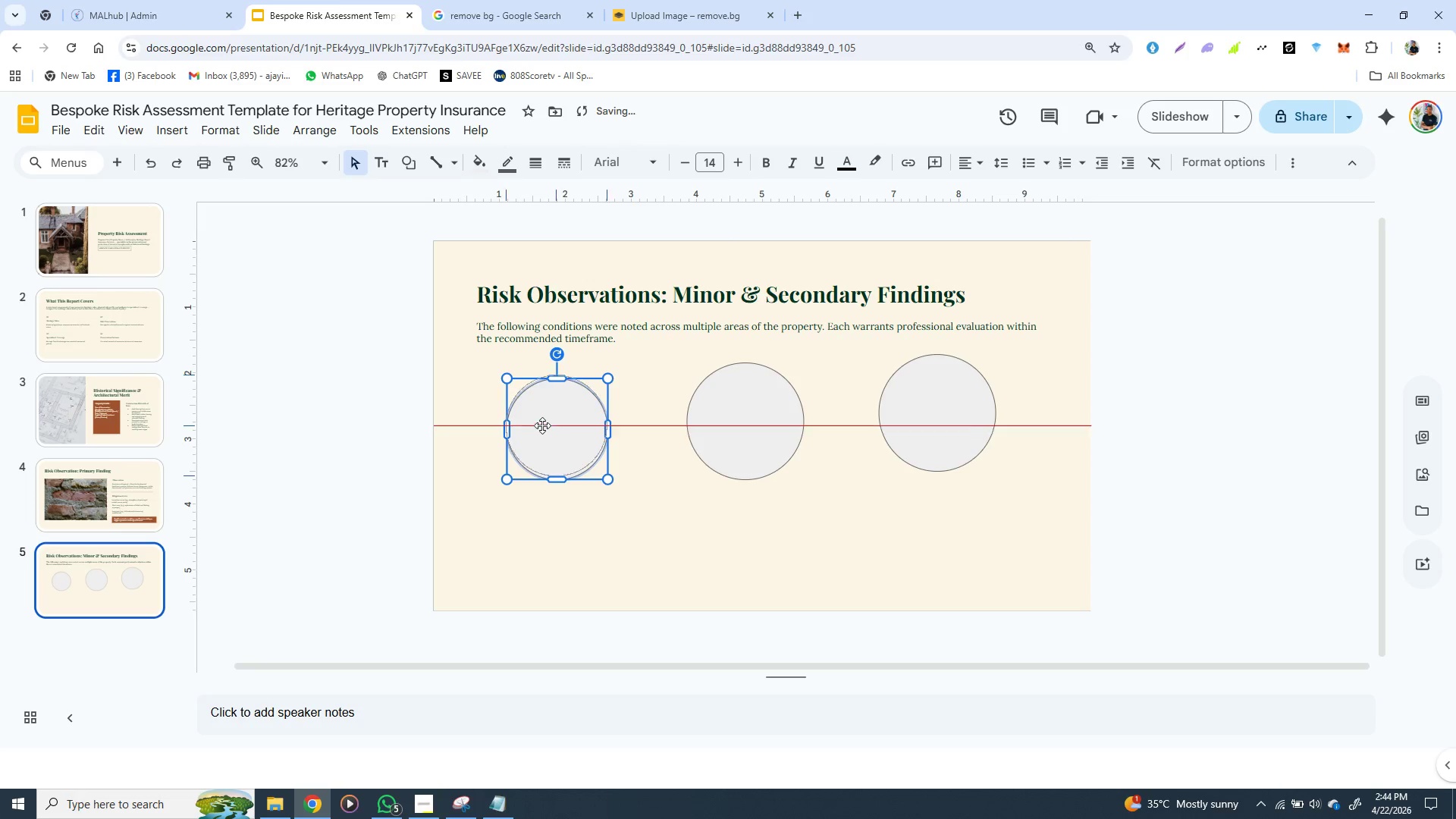 
left_click_drag(start_coordinate=[544, 431], to_coordinate=[538, 419])
 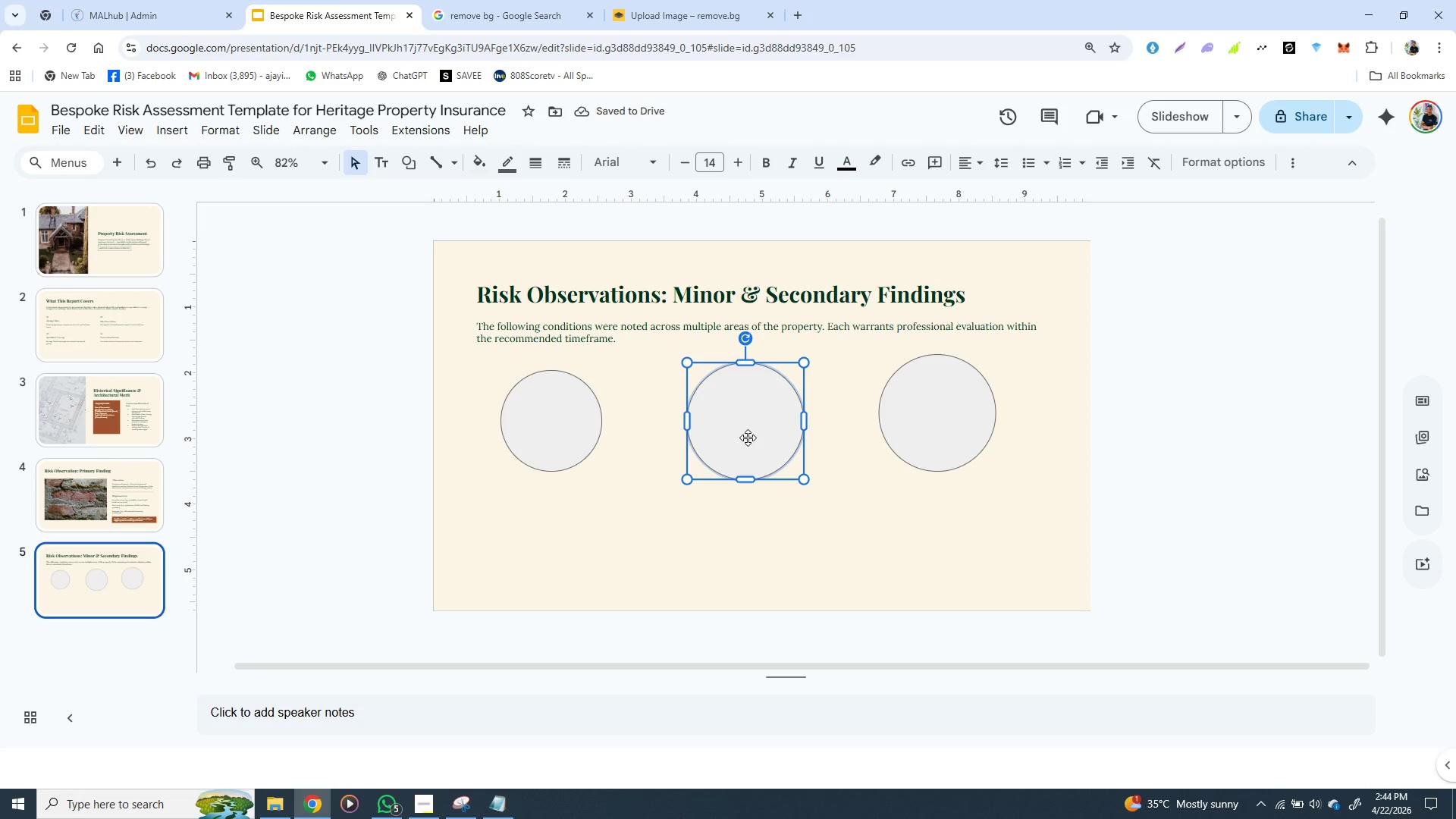 
left_click([748, 438])
 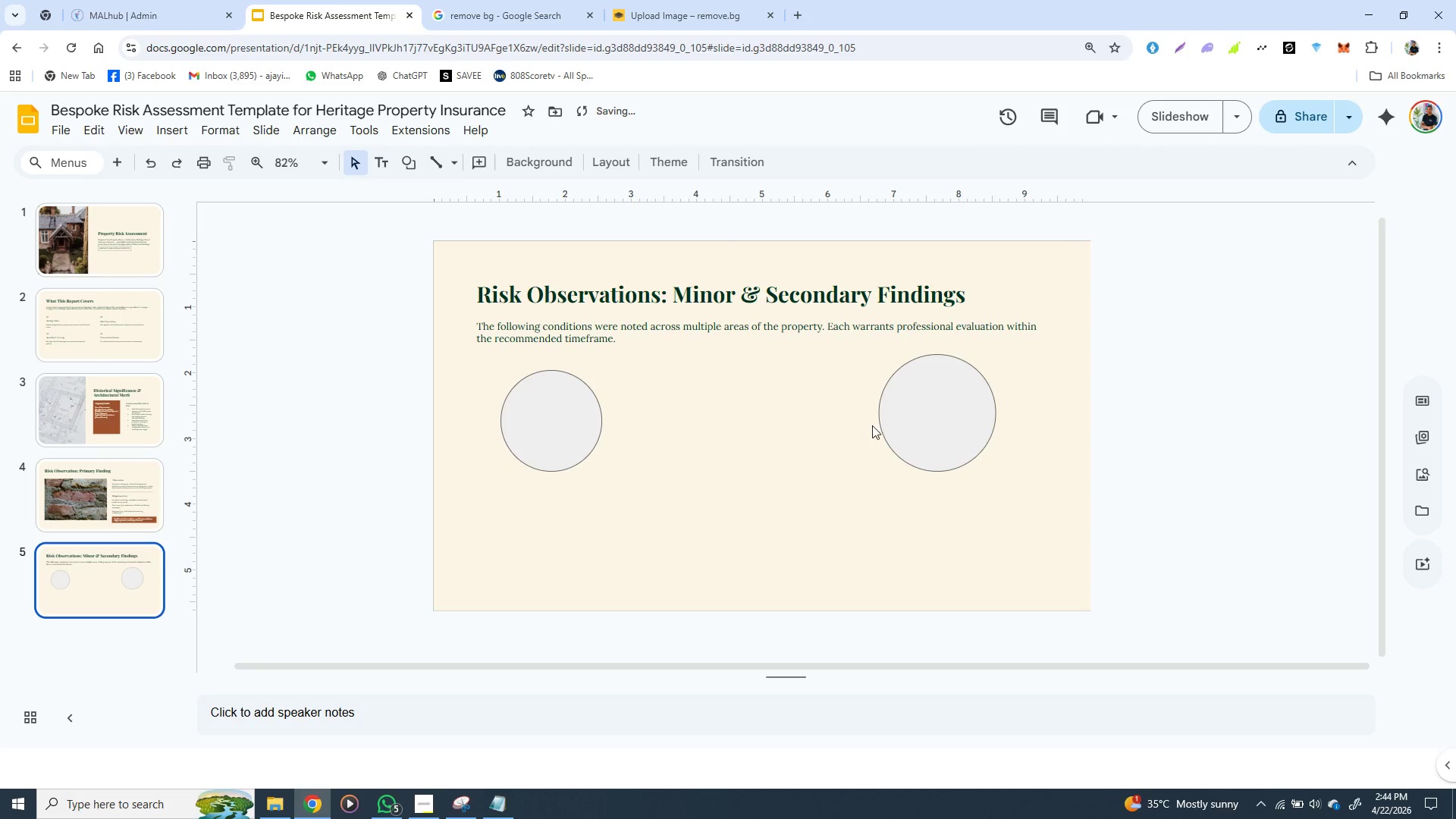 
key(Backspace)
 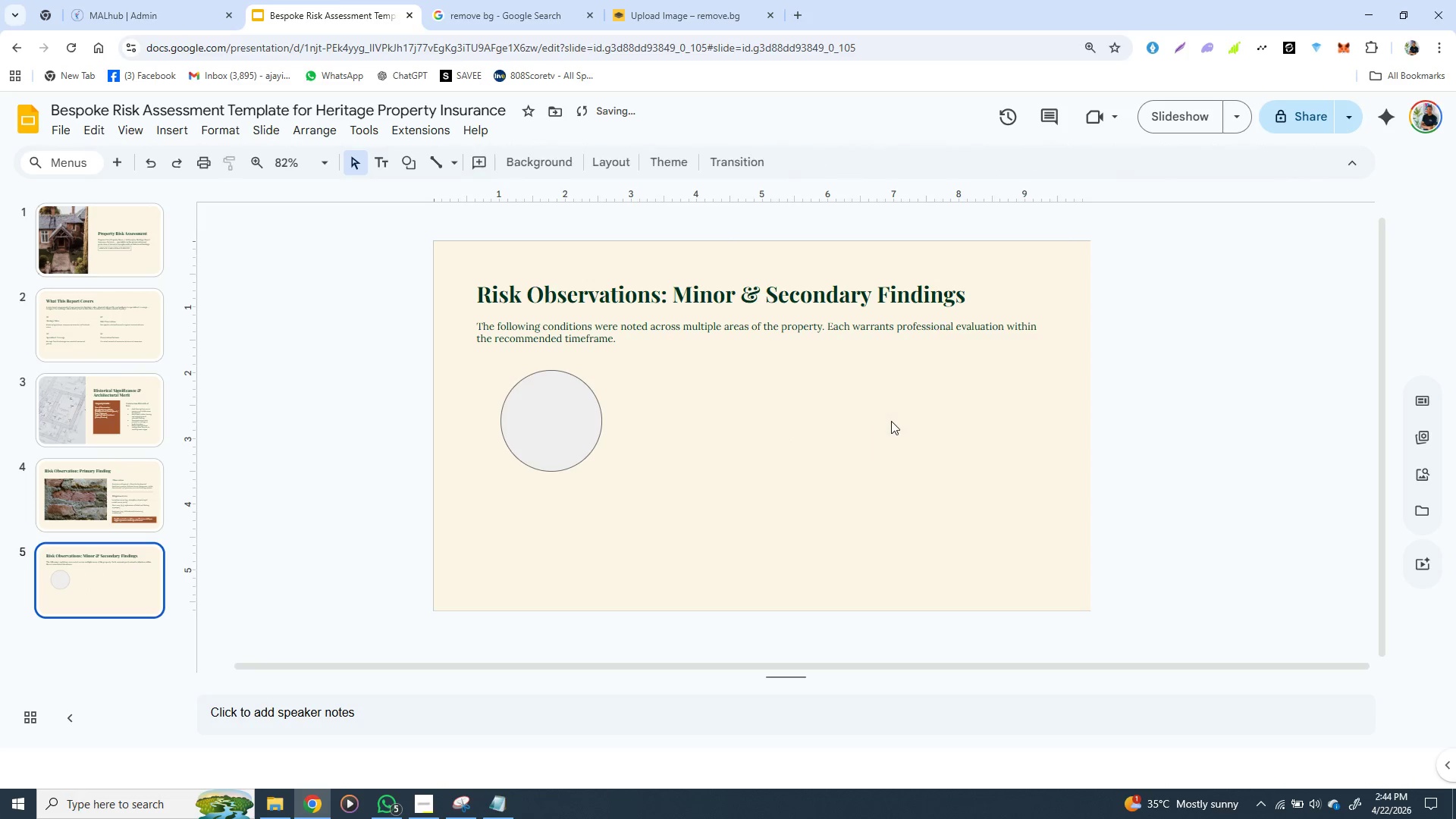 
left_click([891, 421])
 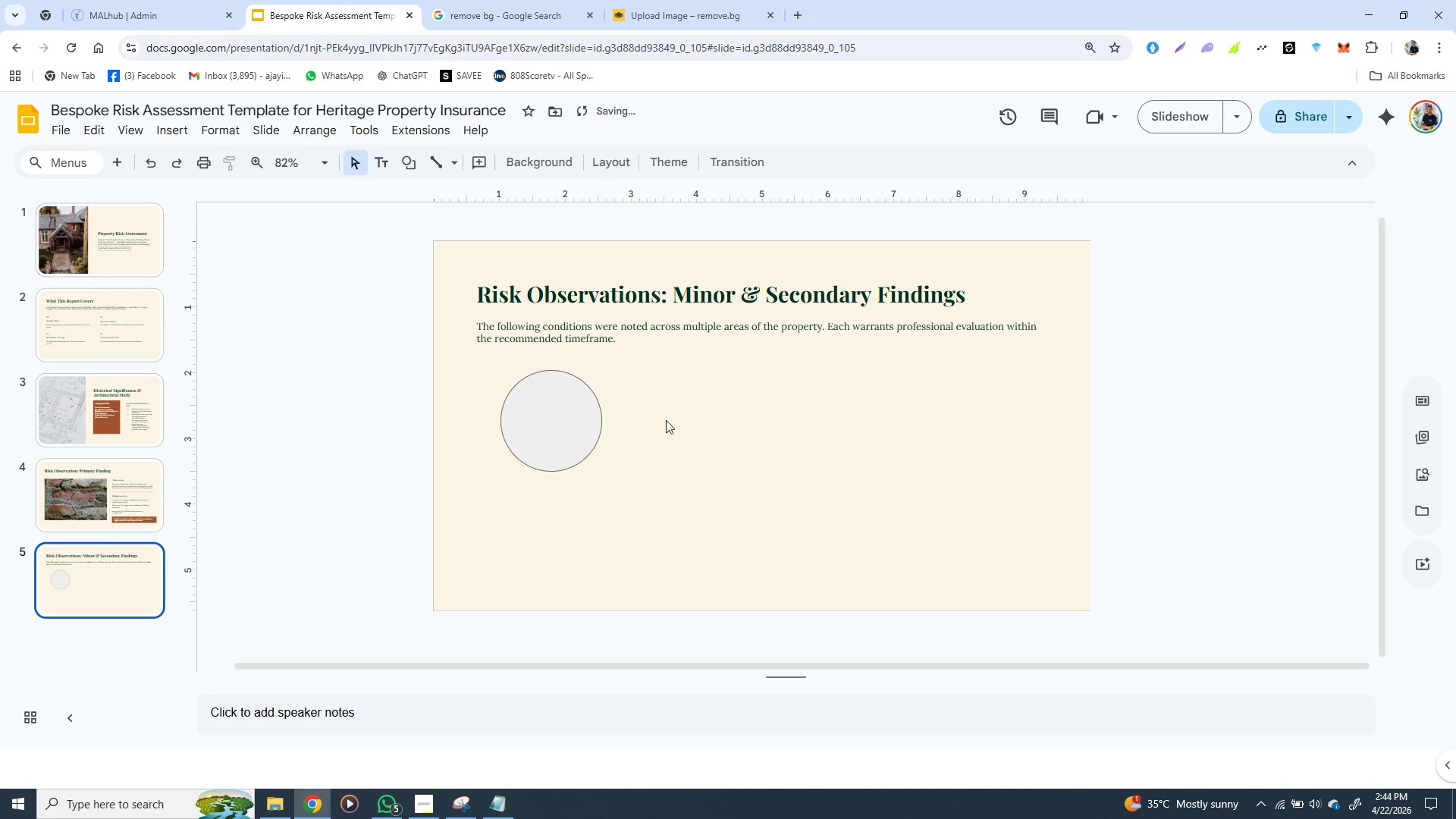 
key(Backspace)
 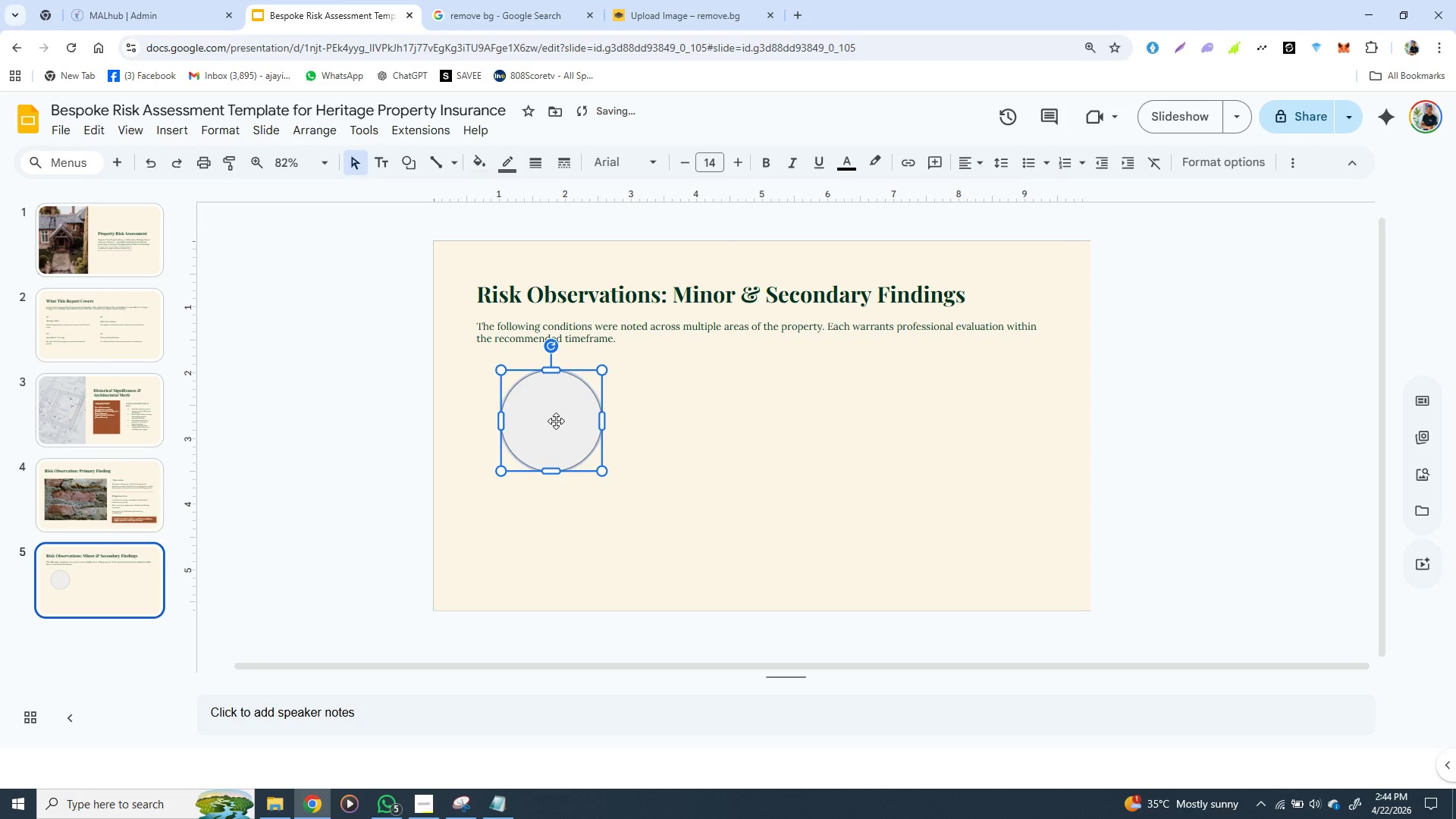 
left_click([556, 421])
 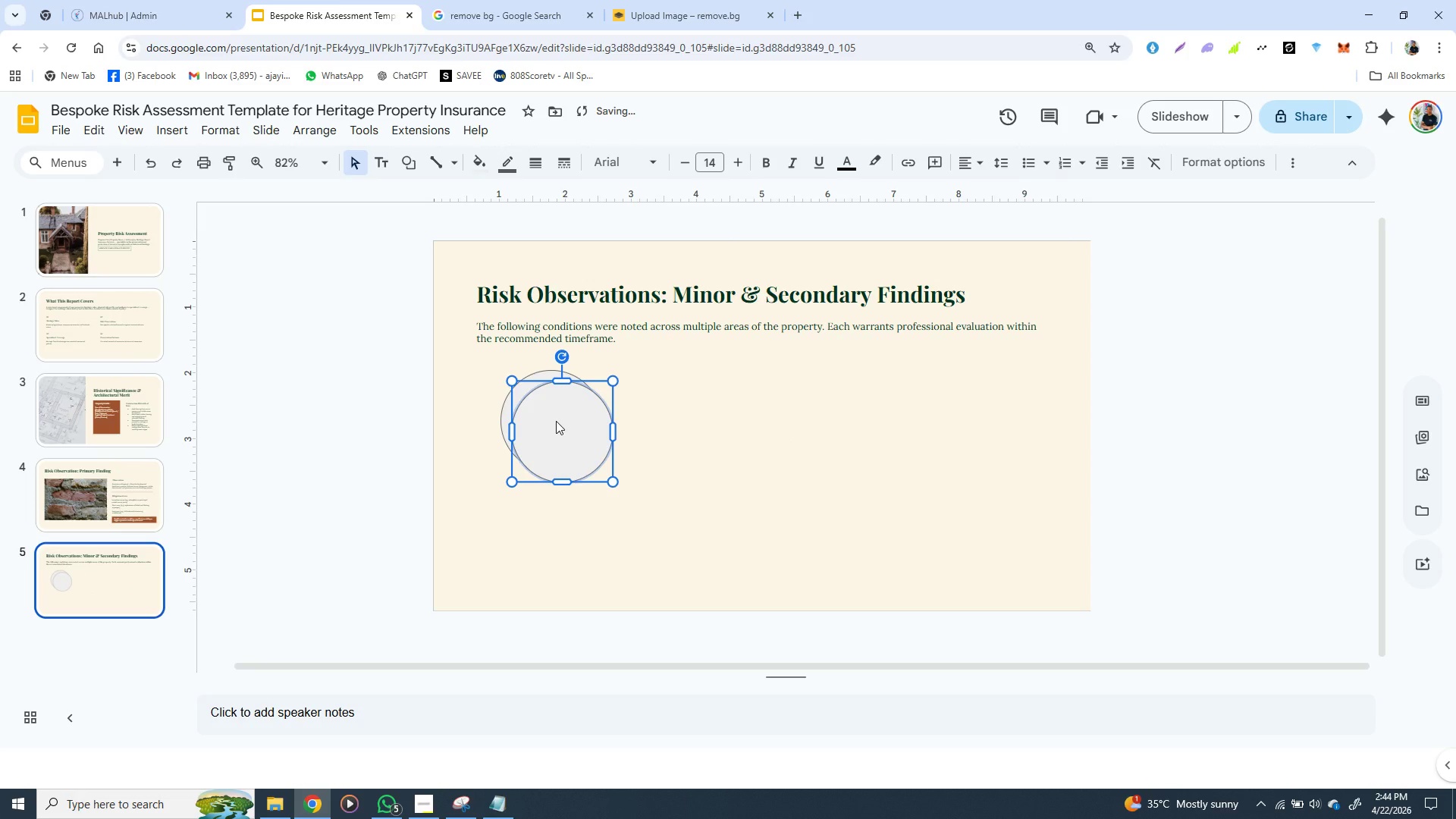 
key(Control+D)
 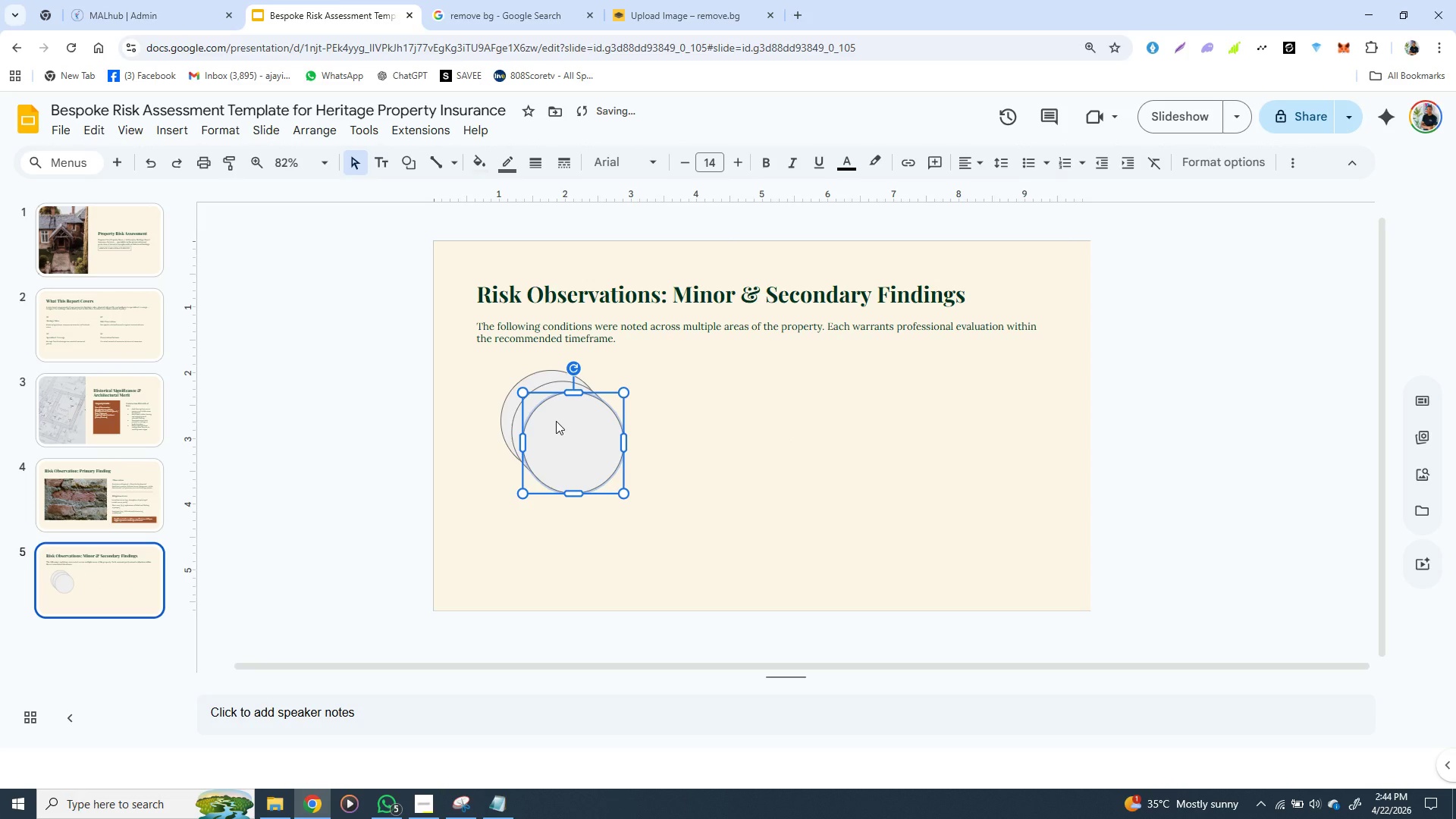 
key(Control+D)
 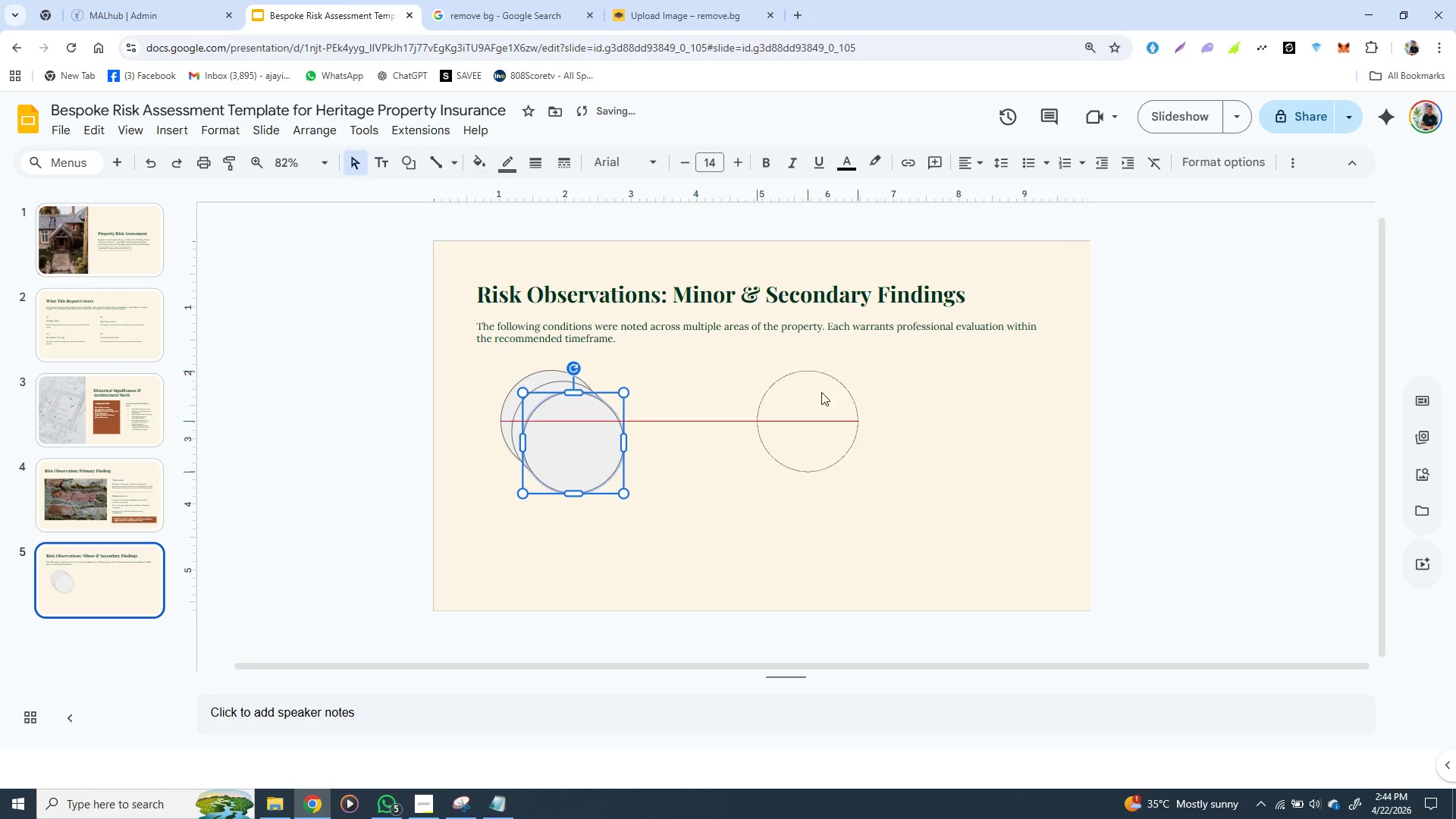 
left_click_drag(start_coordinate=[556, 421], to_coordinate=[948, 384])
 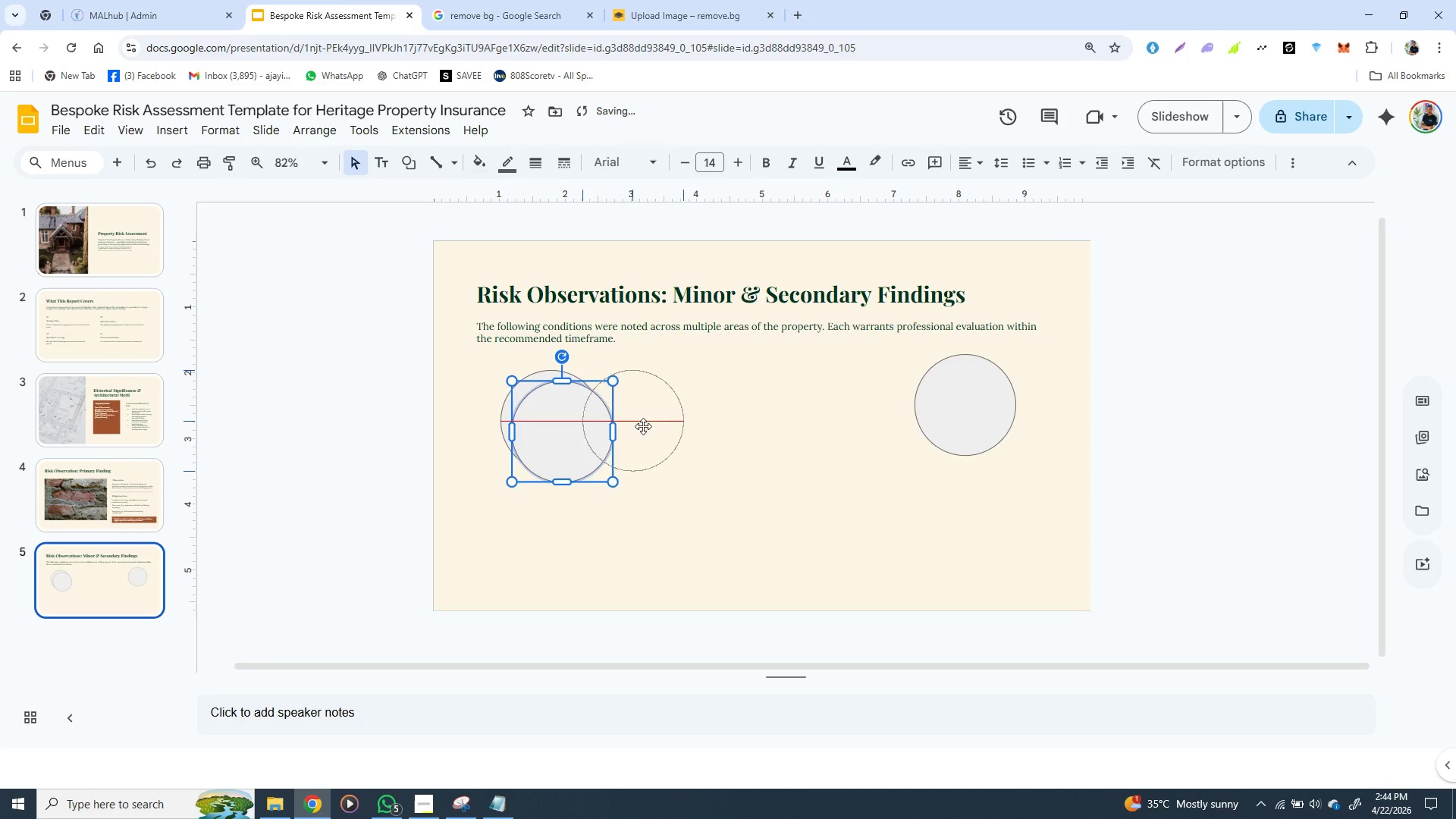 
left_click_drag(start_coordinate=[557, 440], to_coordinate=[745, 412])
 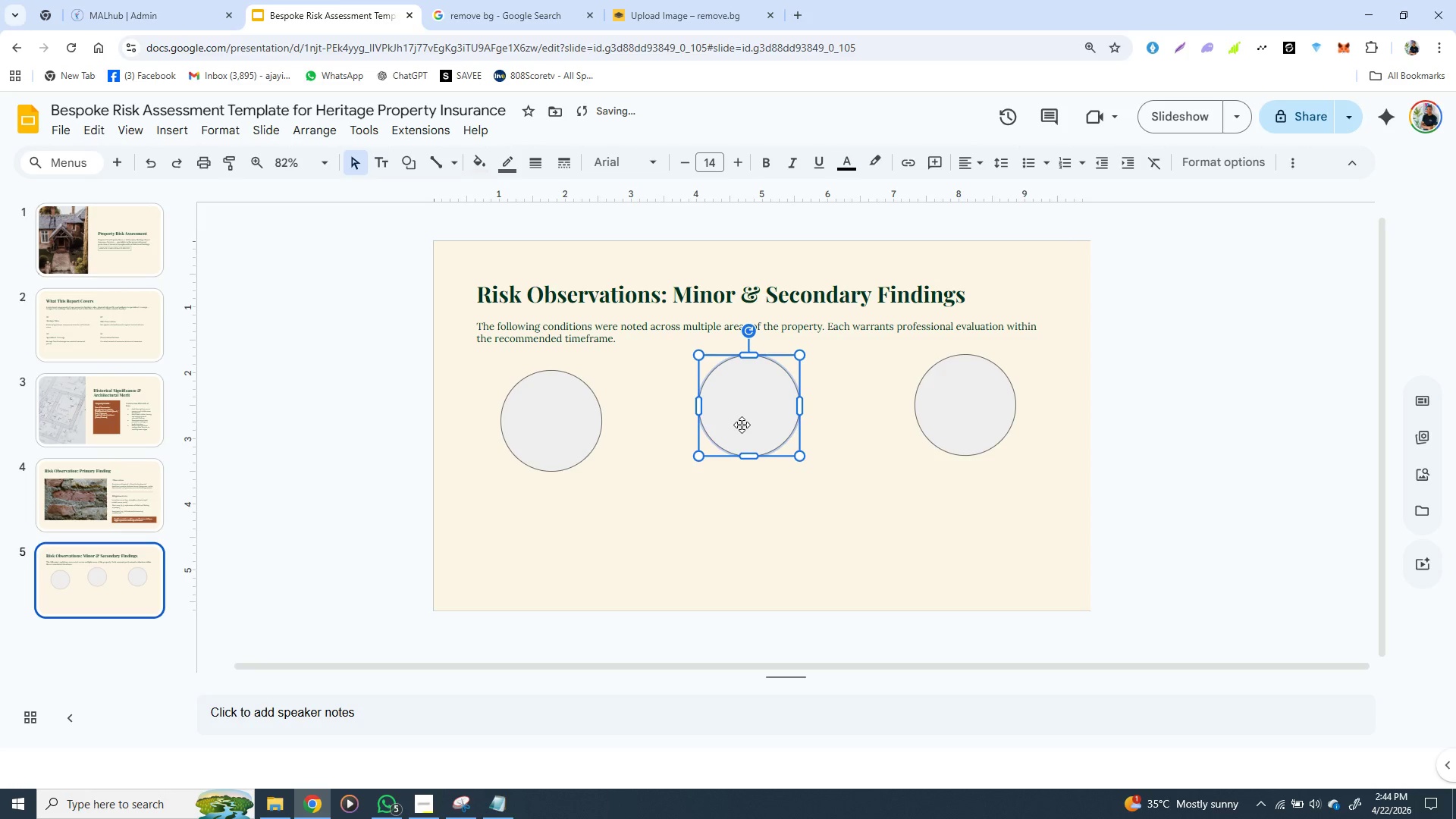 
hold_key(key=ArrowDown, duration=1.02)
 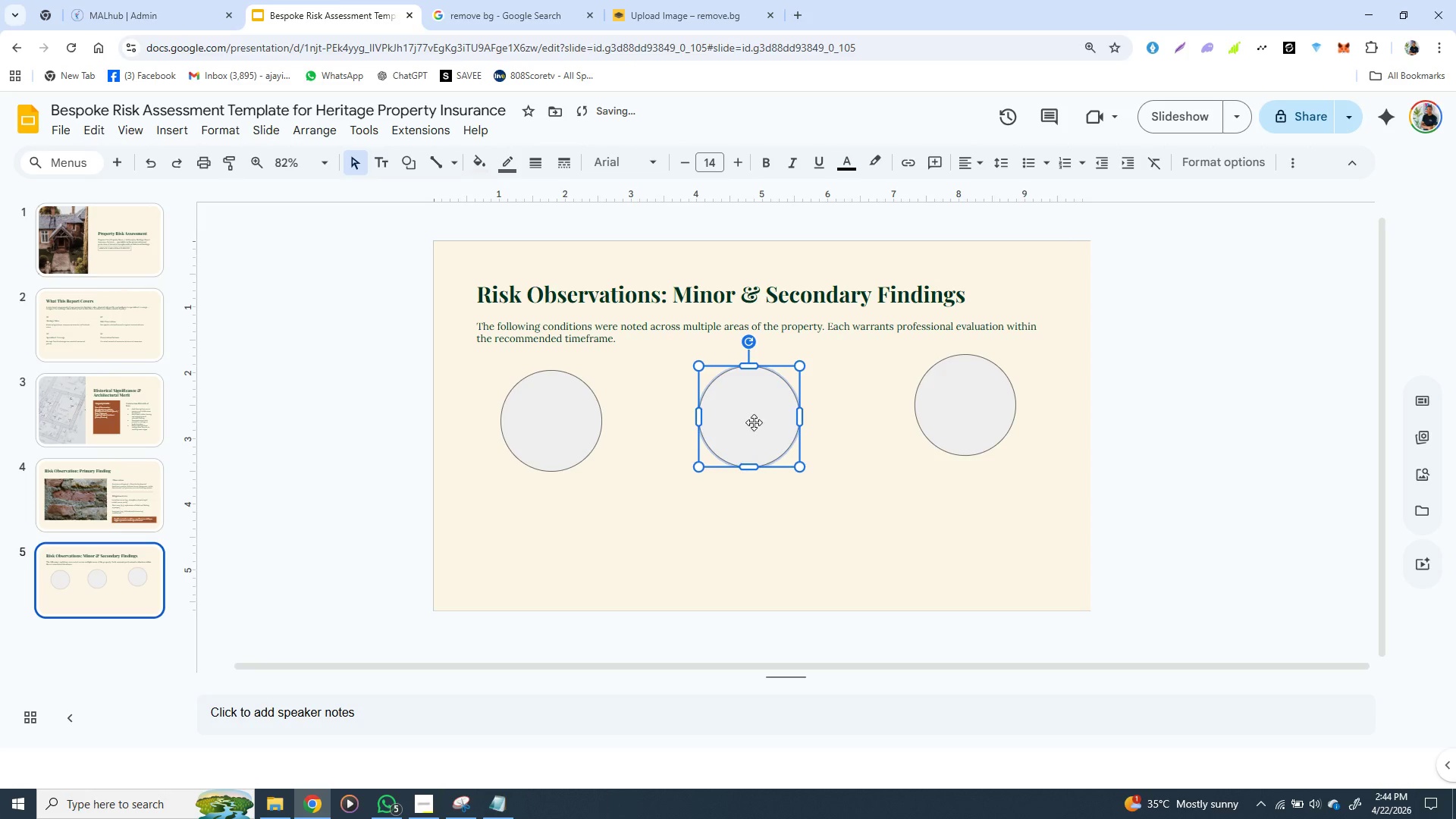 
key(ArrowDown)
 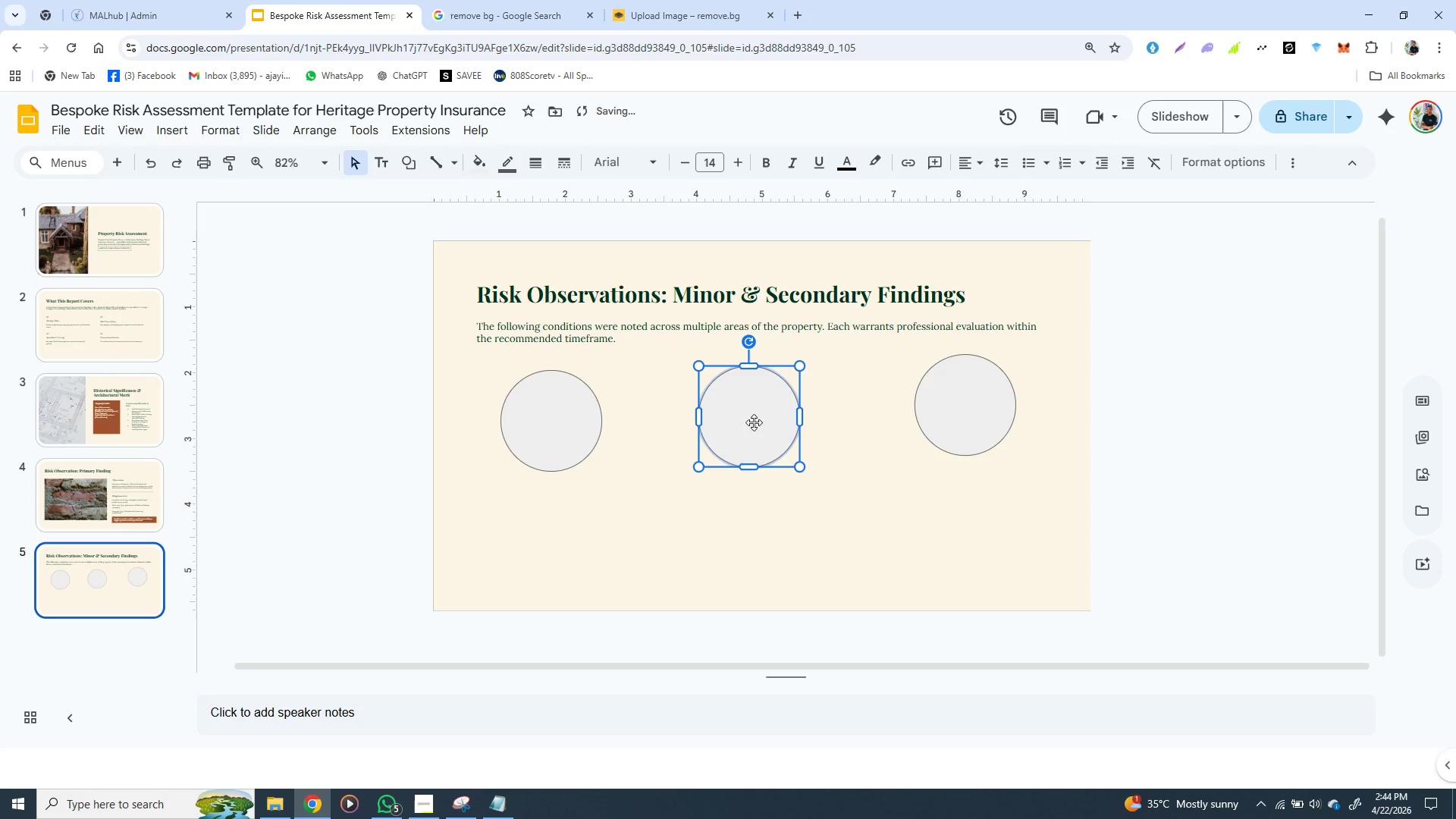 
key(ArrowDown)
 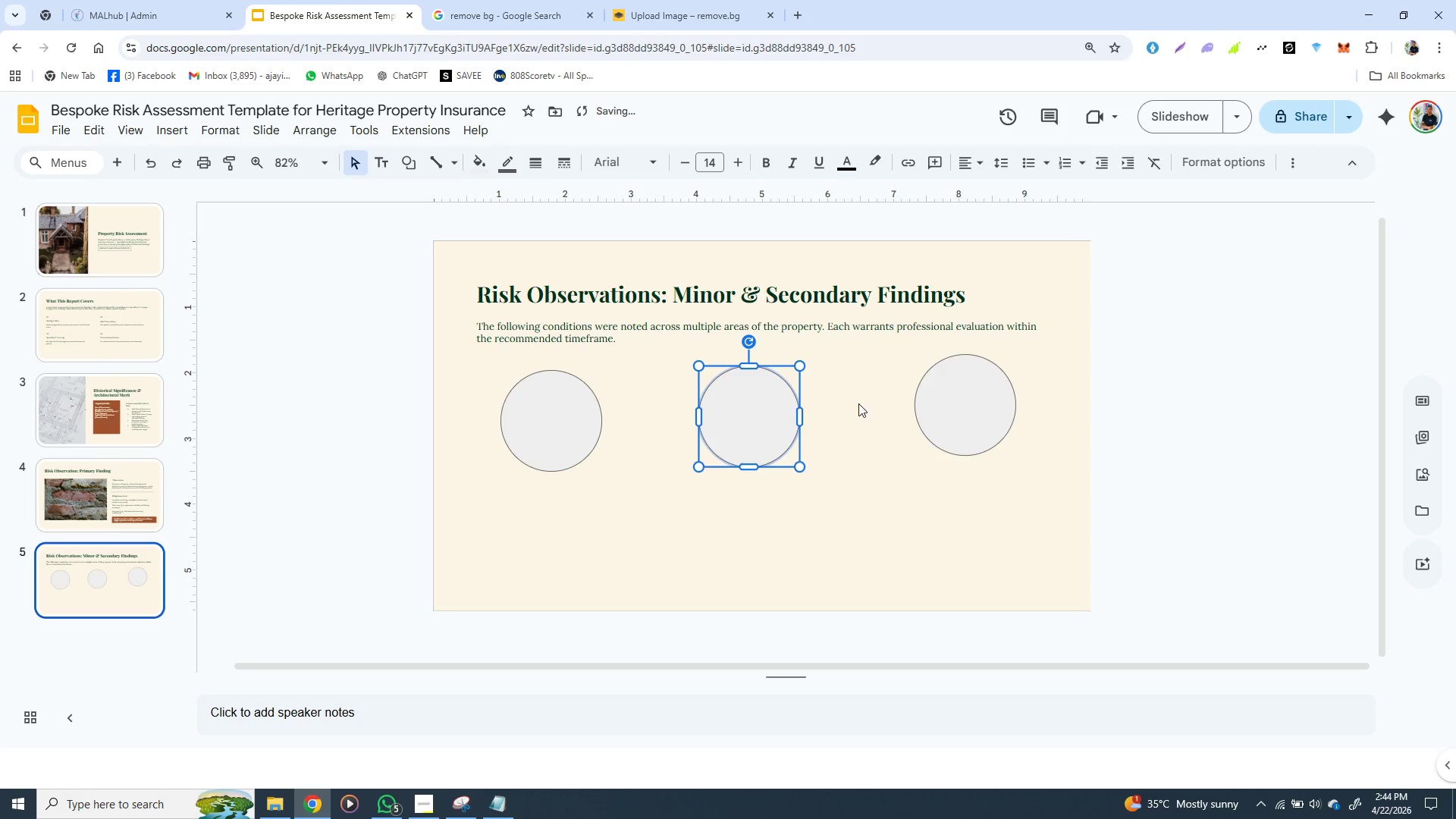 
key(ArrowDown)
 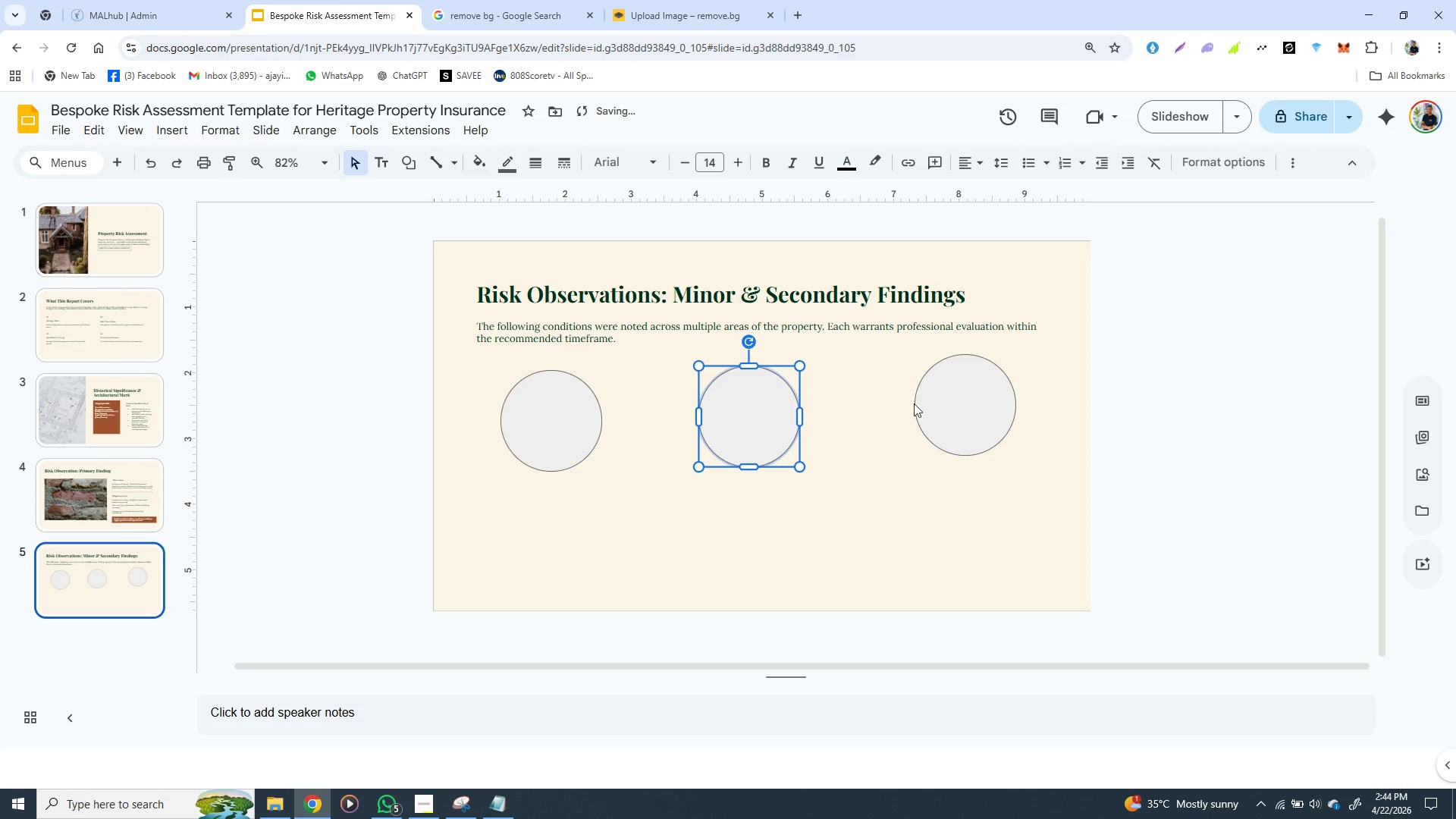 
key(ArrowDown)
 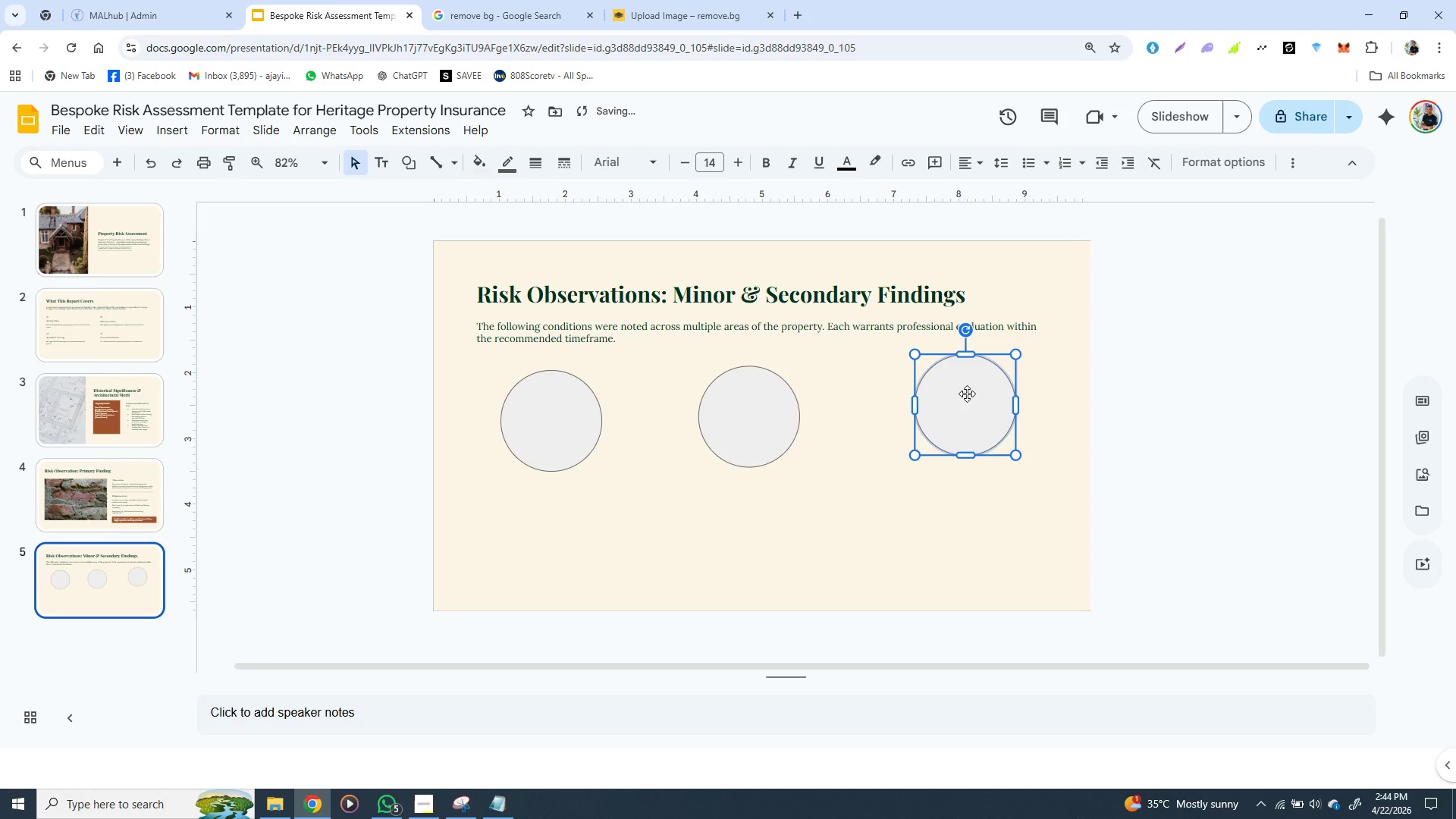 
left_click([967, 394])
 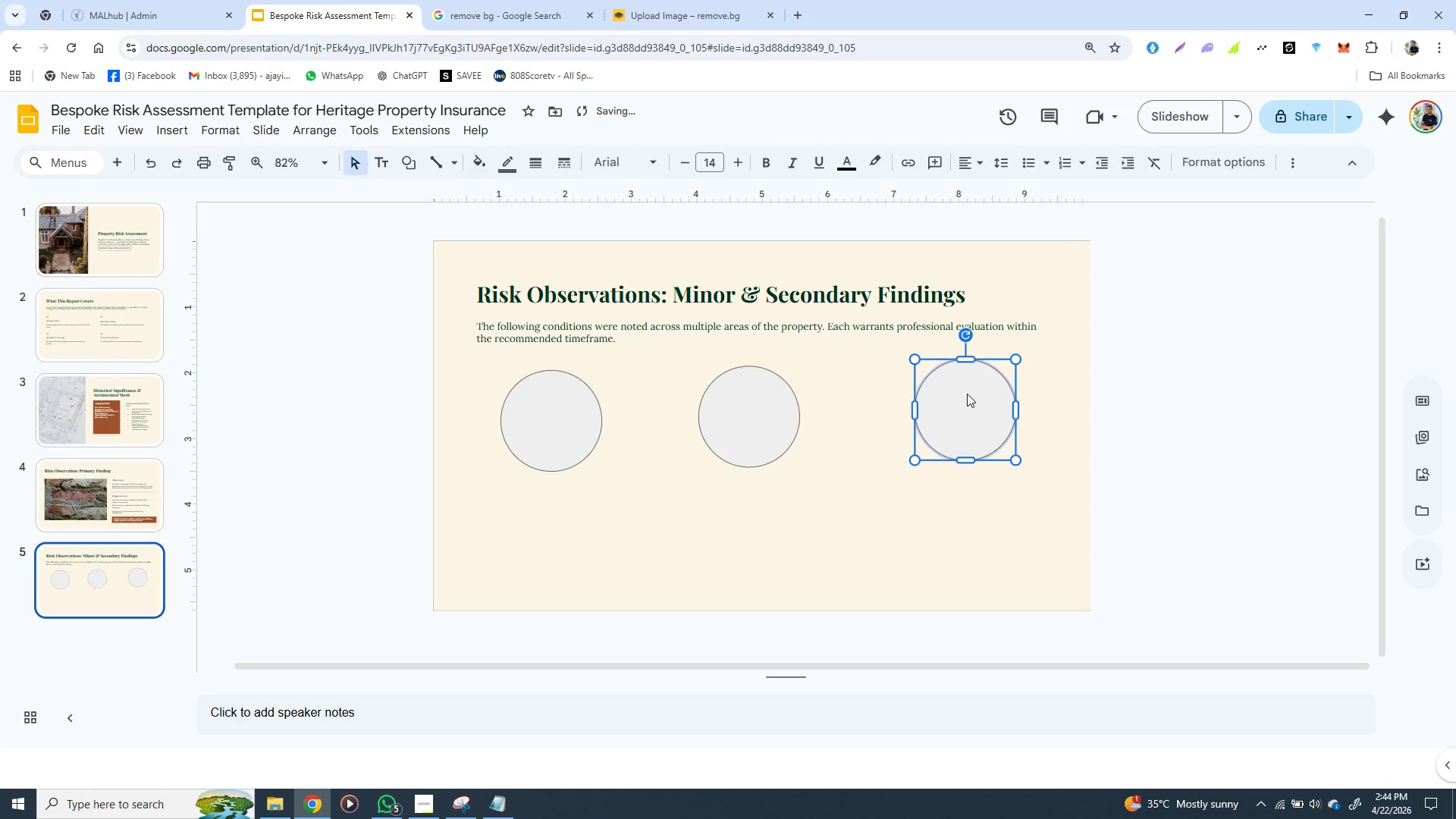 
hold_key(key=ArrowDown, duration=1.0)
 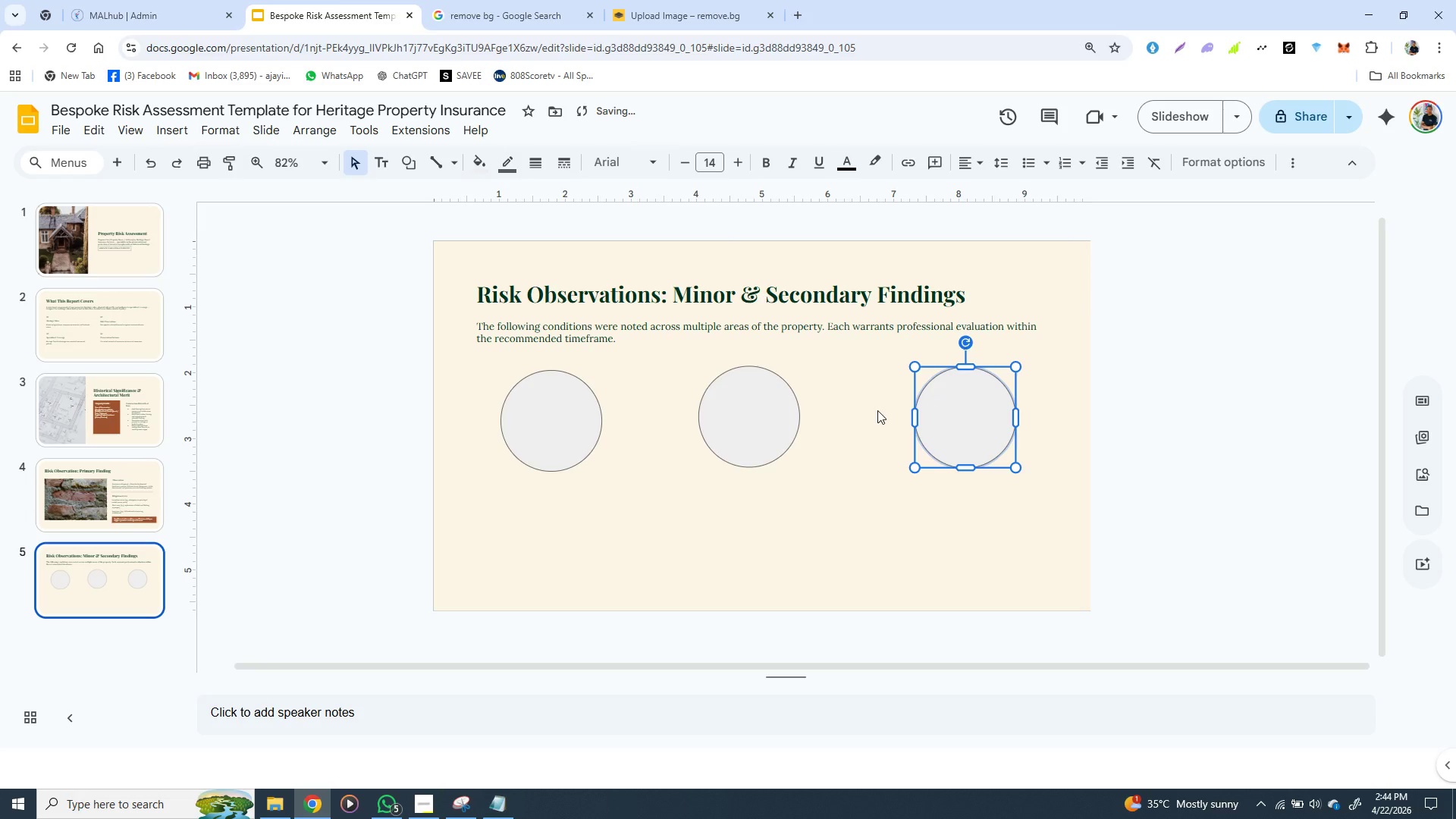 
key(ArrowDown)
 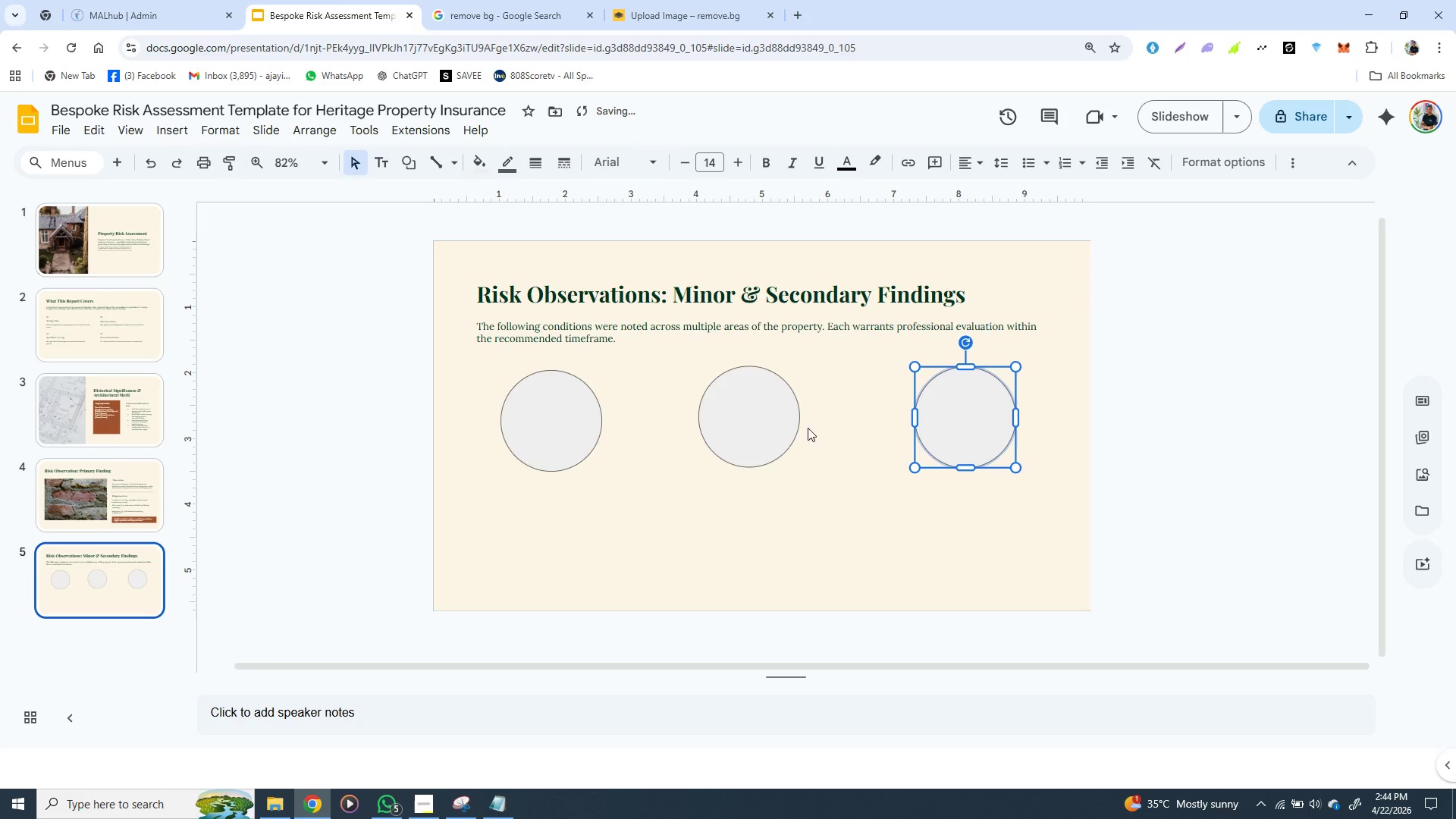 
key(ArrowDown)
 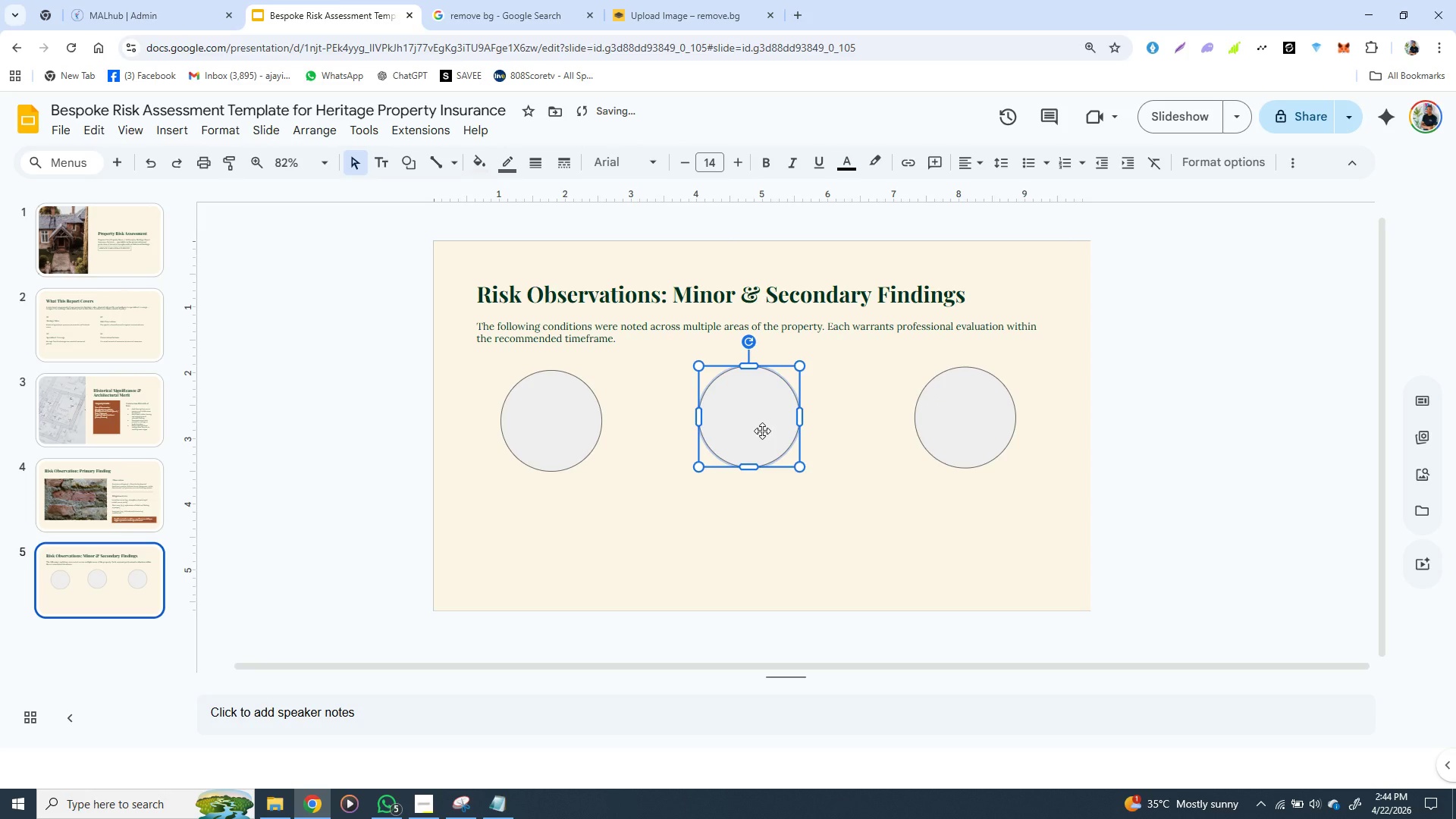 
left_click([762, 431])
 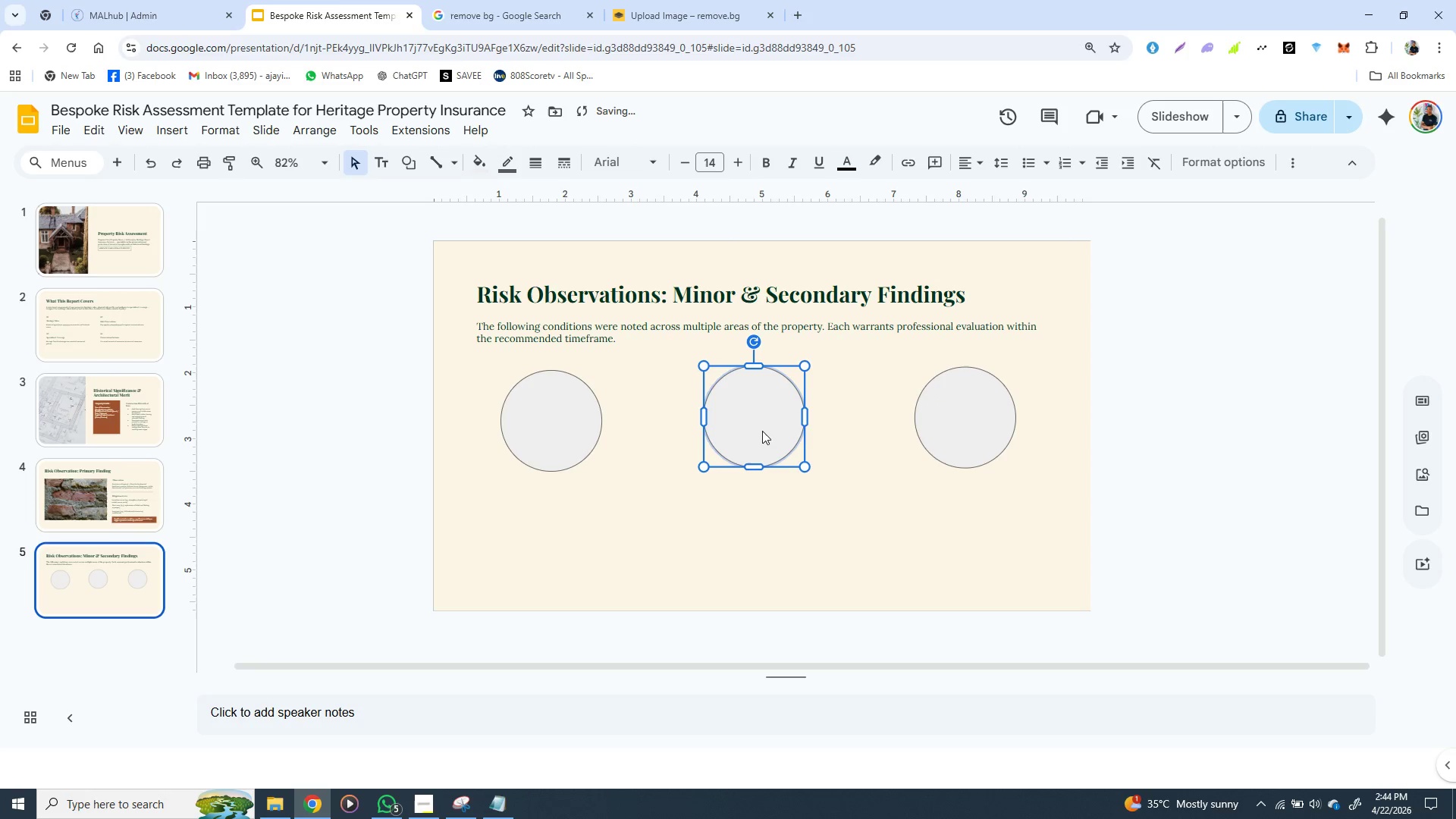 
hold_key(key=ArrowRight, duration=0.72)
 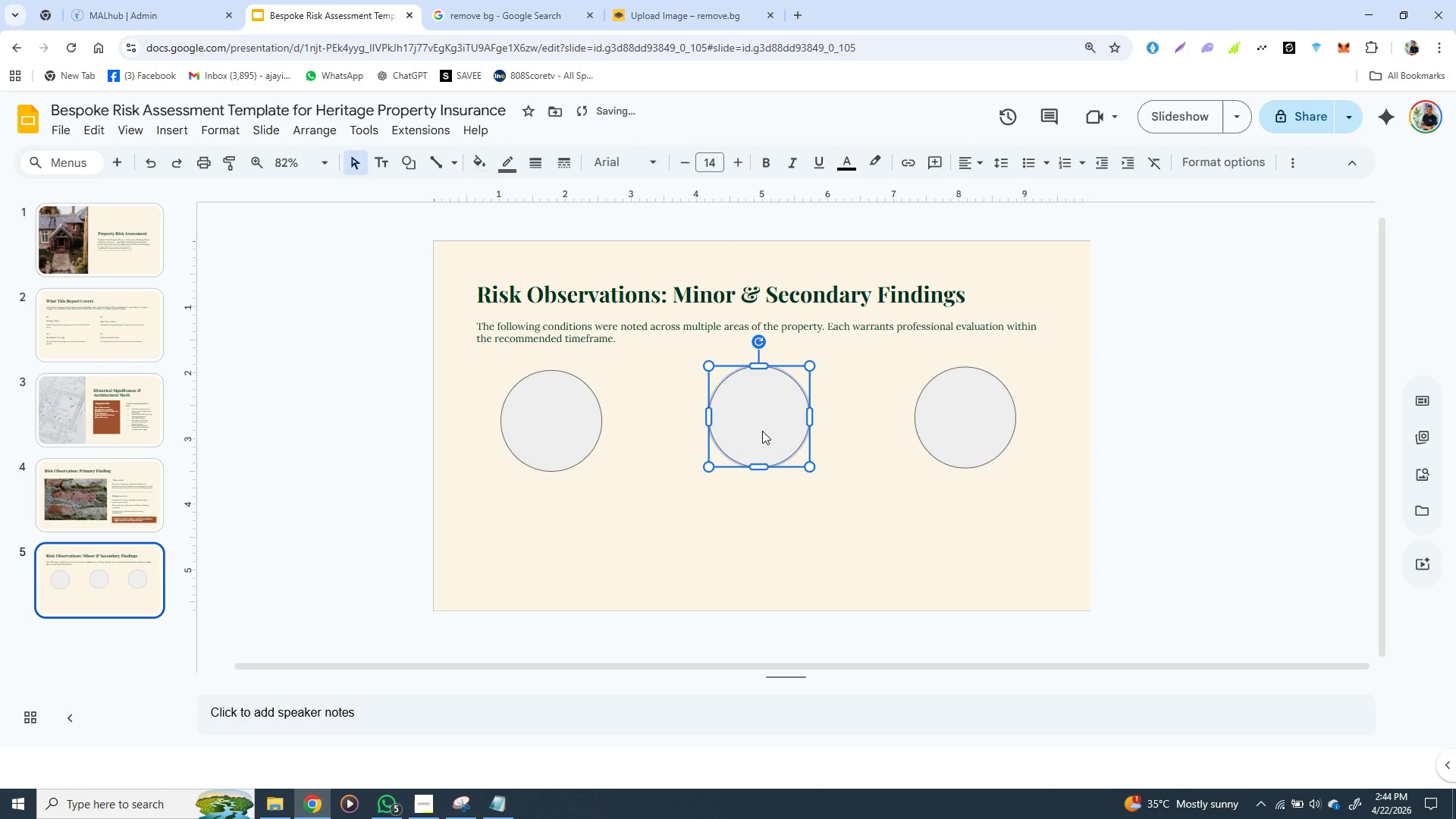 
key(ArrowRight)
 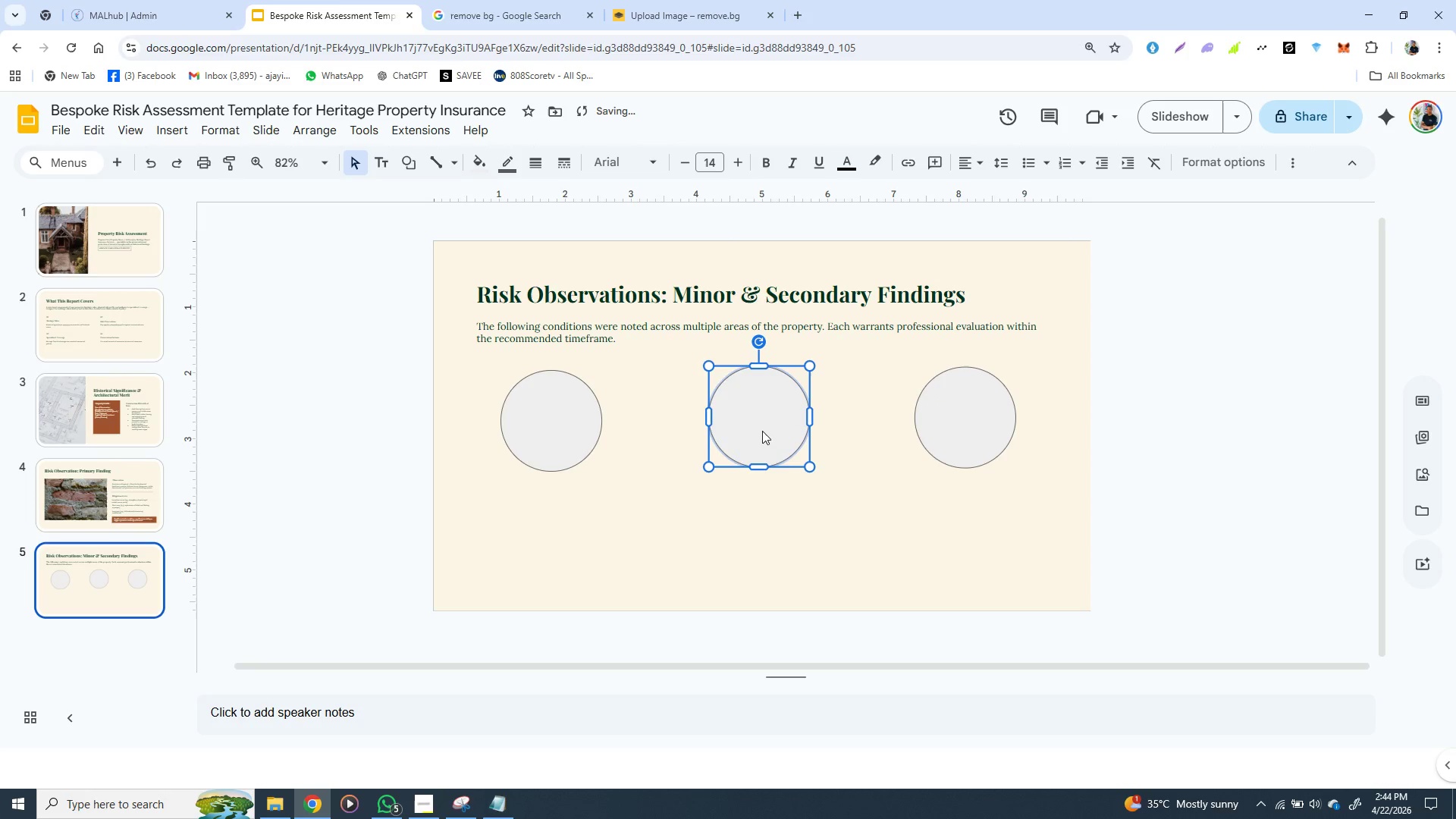 
key(ArrowRight)
 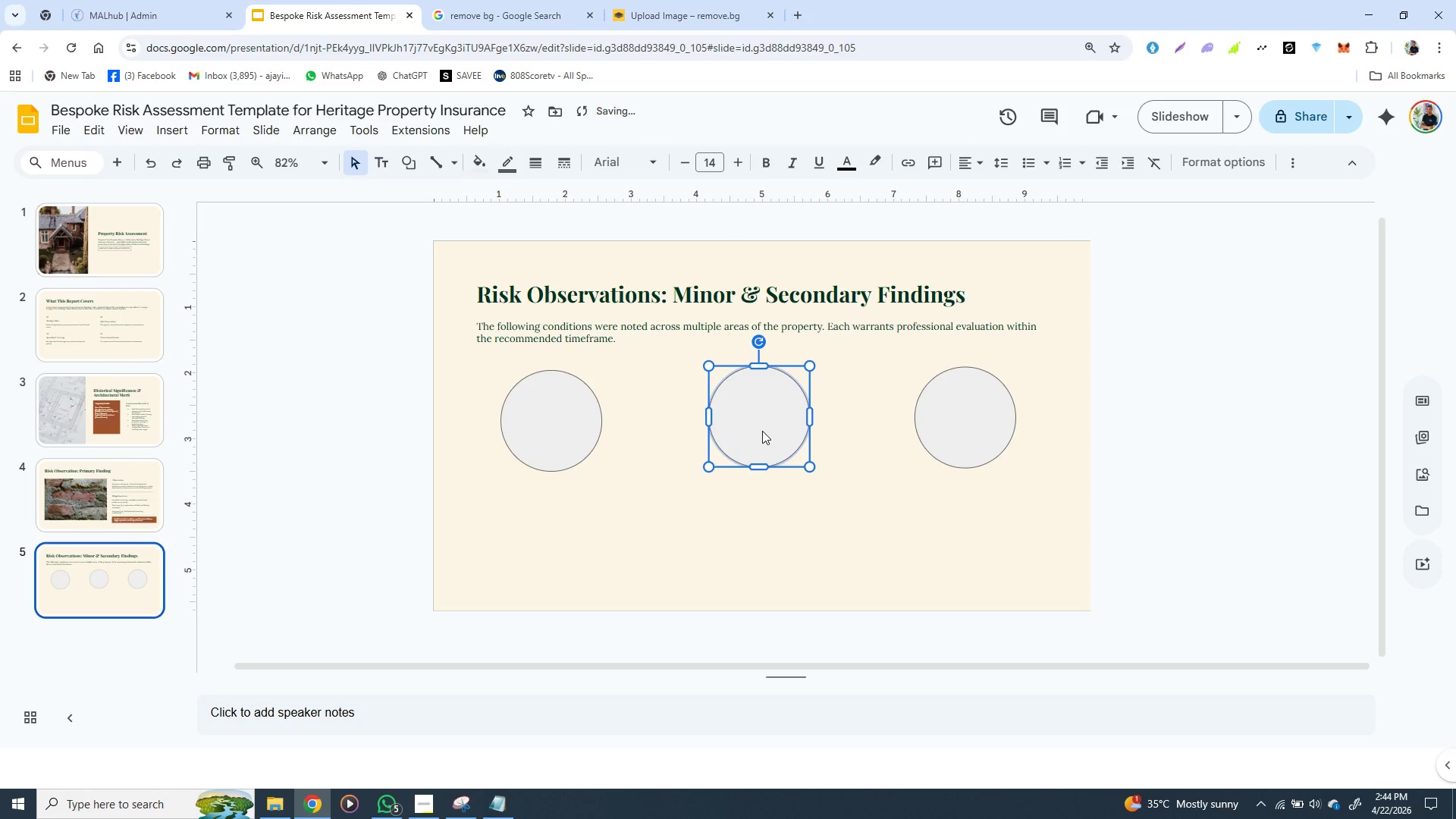 
key(ArrowRight)
 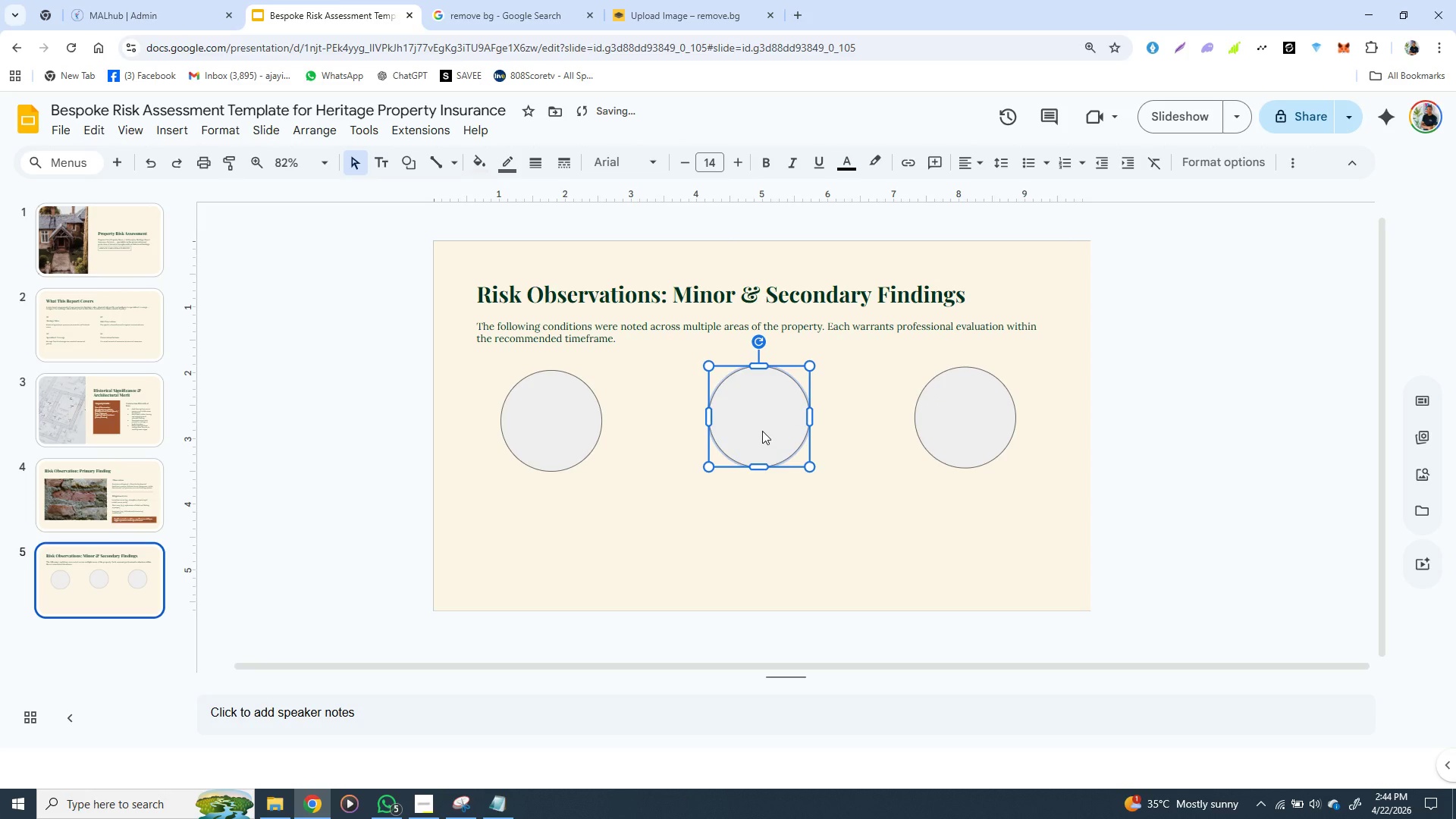 
key(ArrowRight)
 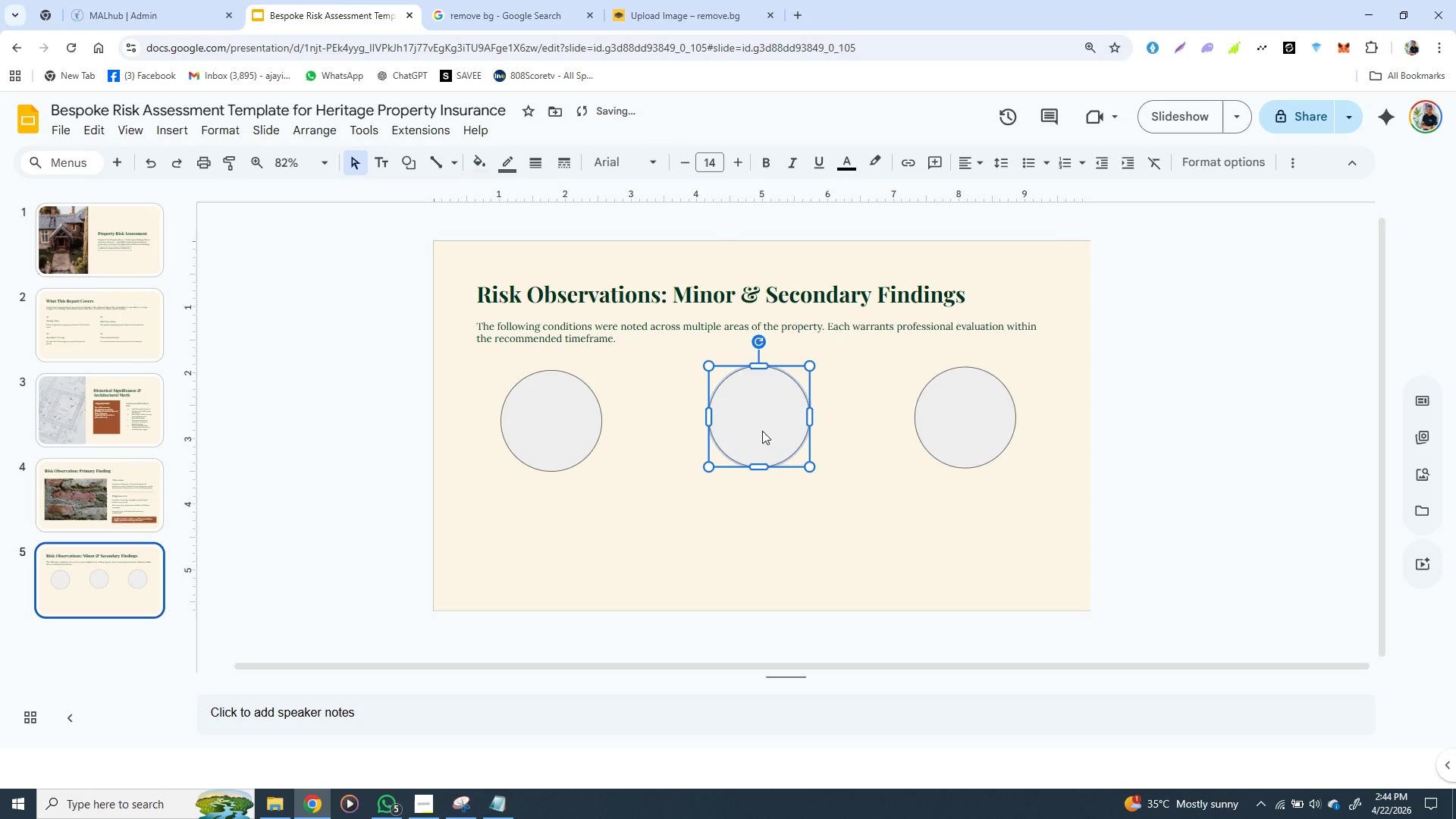 
key(ArrowRight)
 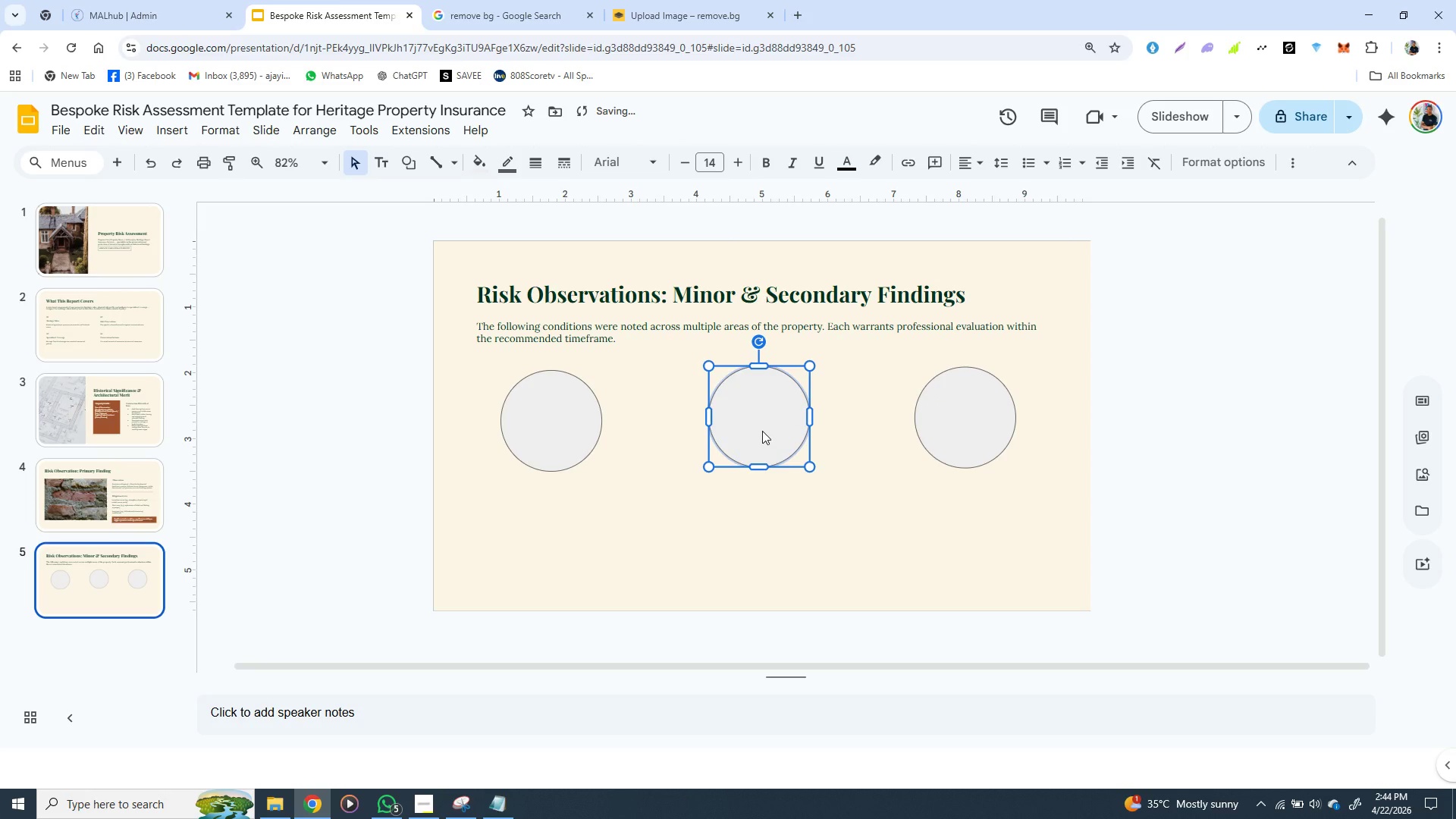 
key(ArrowRight)
 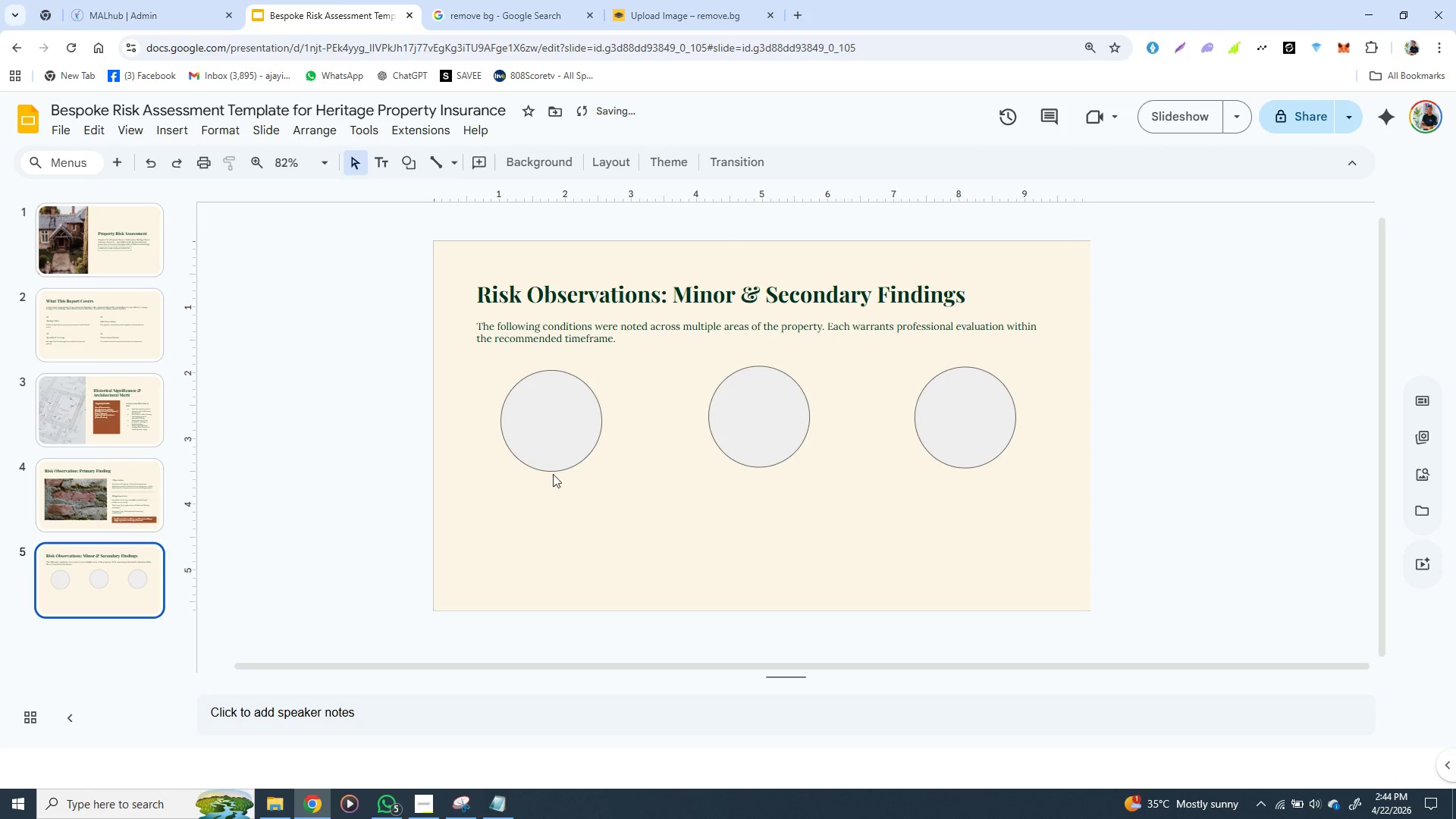 
left_click([604, 546])
 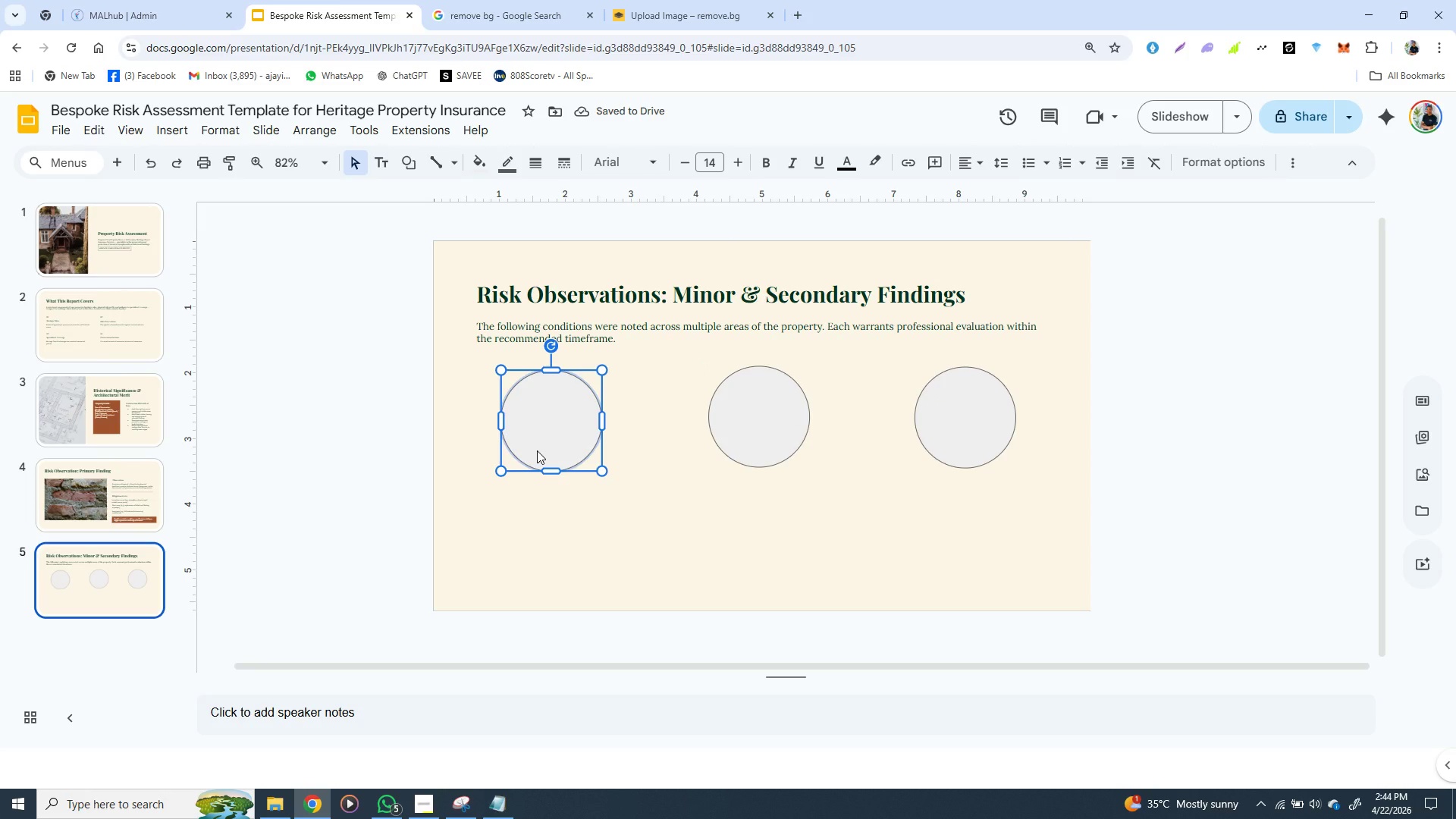 
left_click([537, 450])
 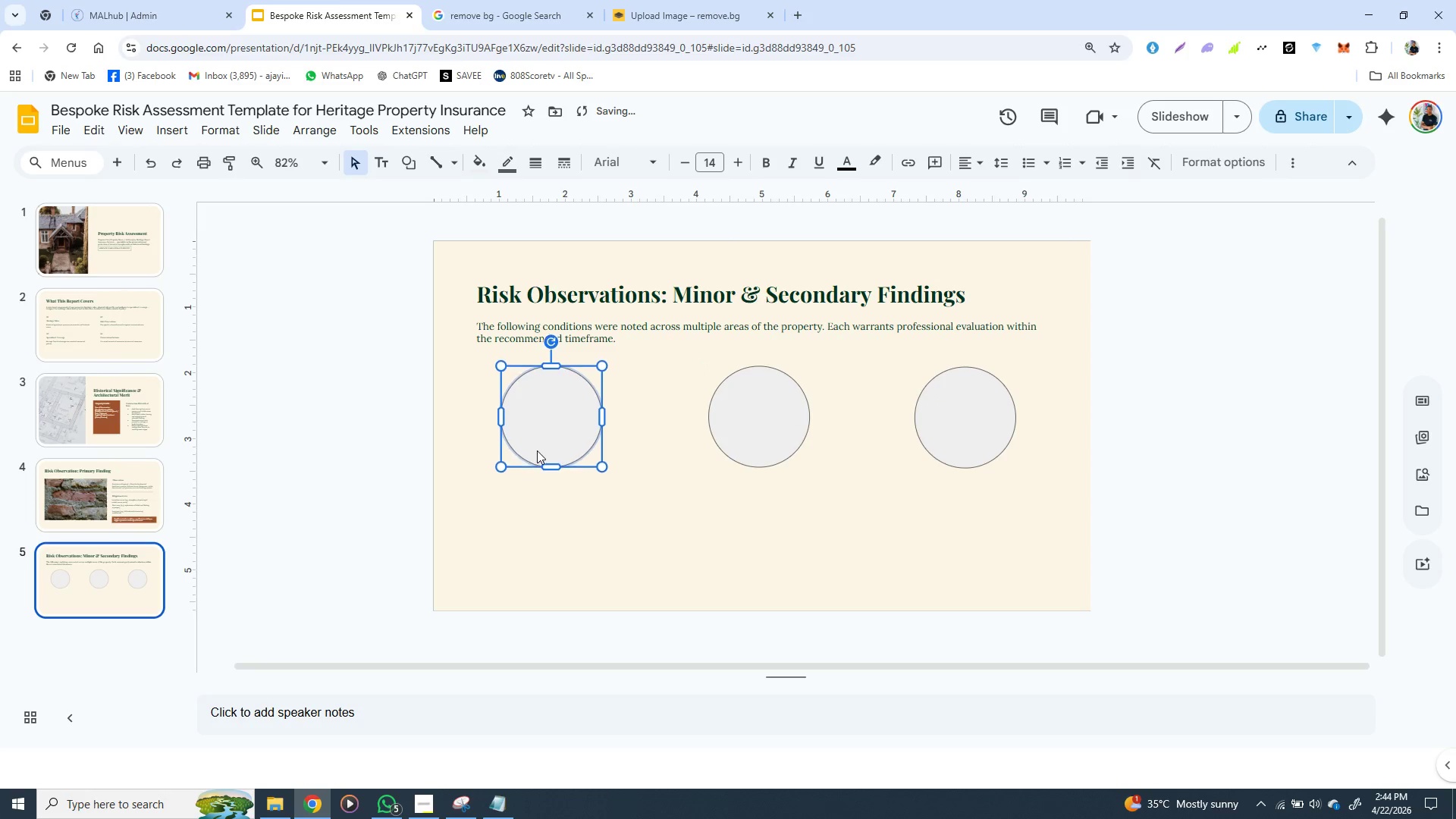 
hold_key(key=ArrowUp, duration=0.89)
 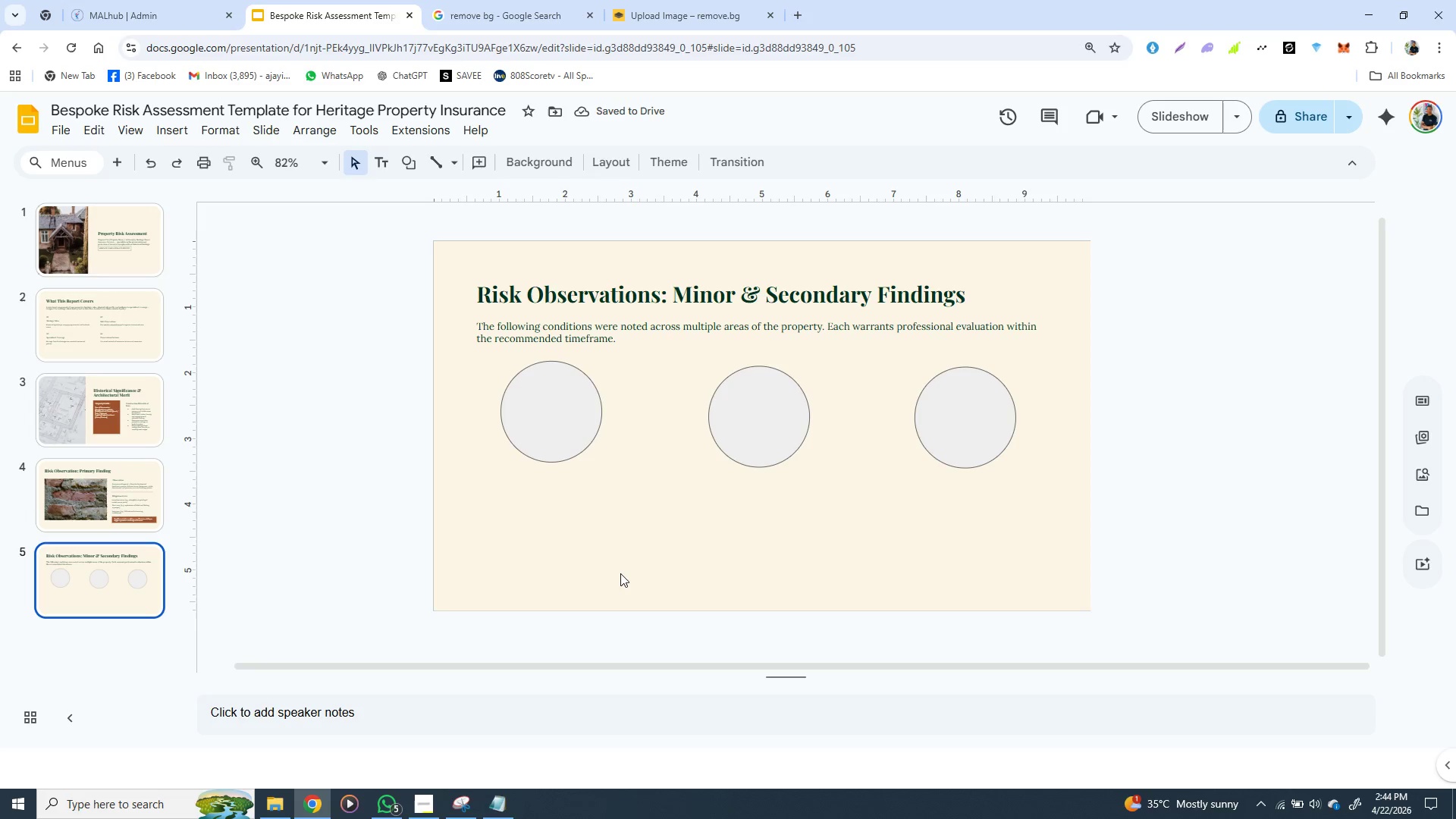 
left_click([620, 573])
 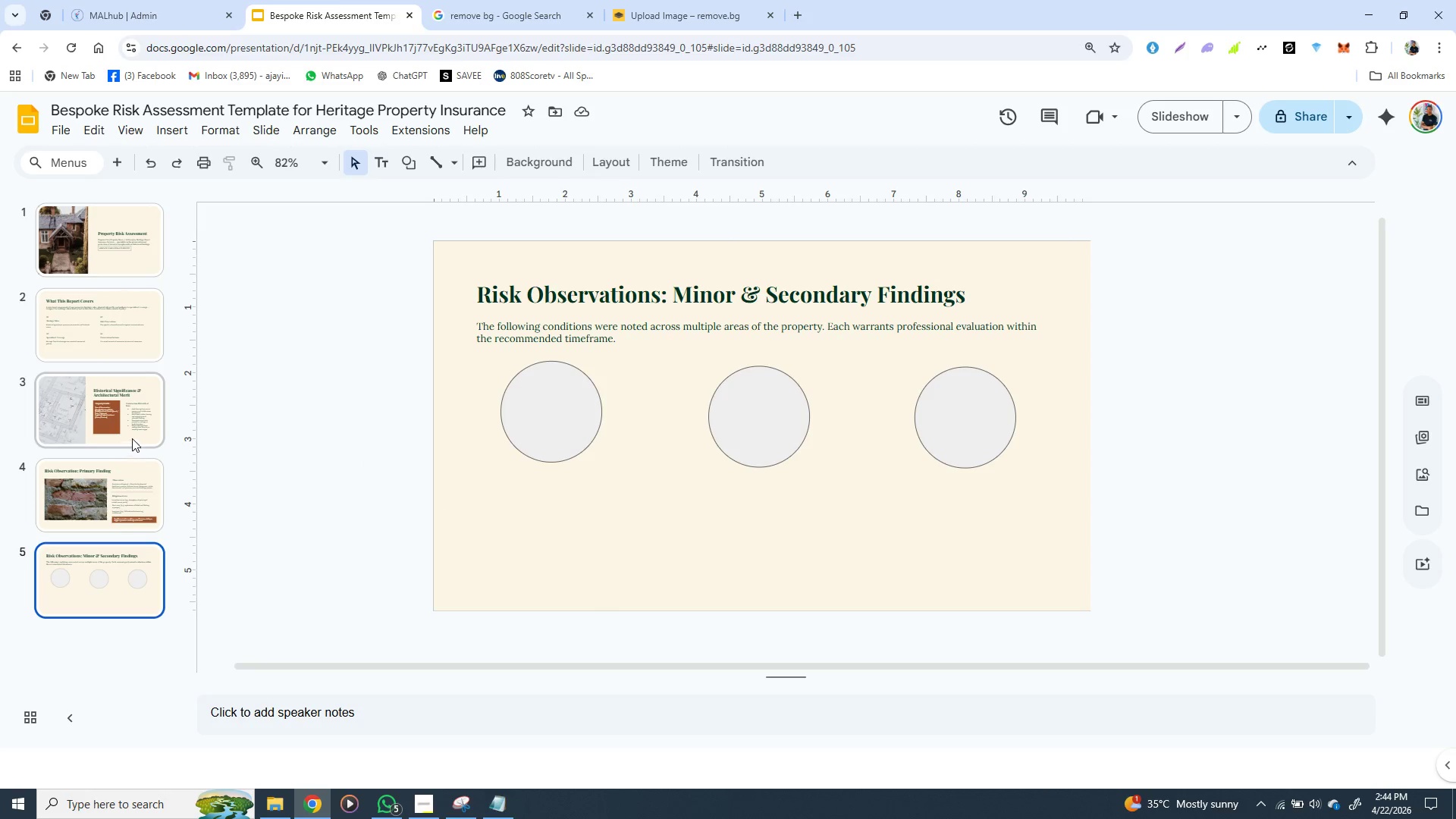 
left_click([128, 422])
 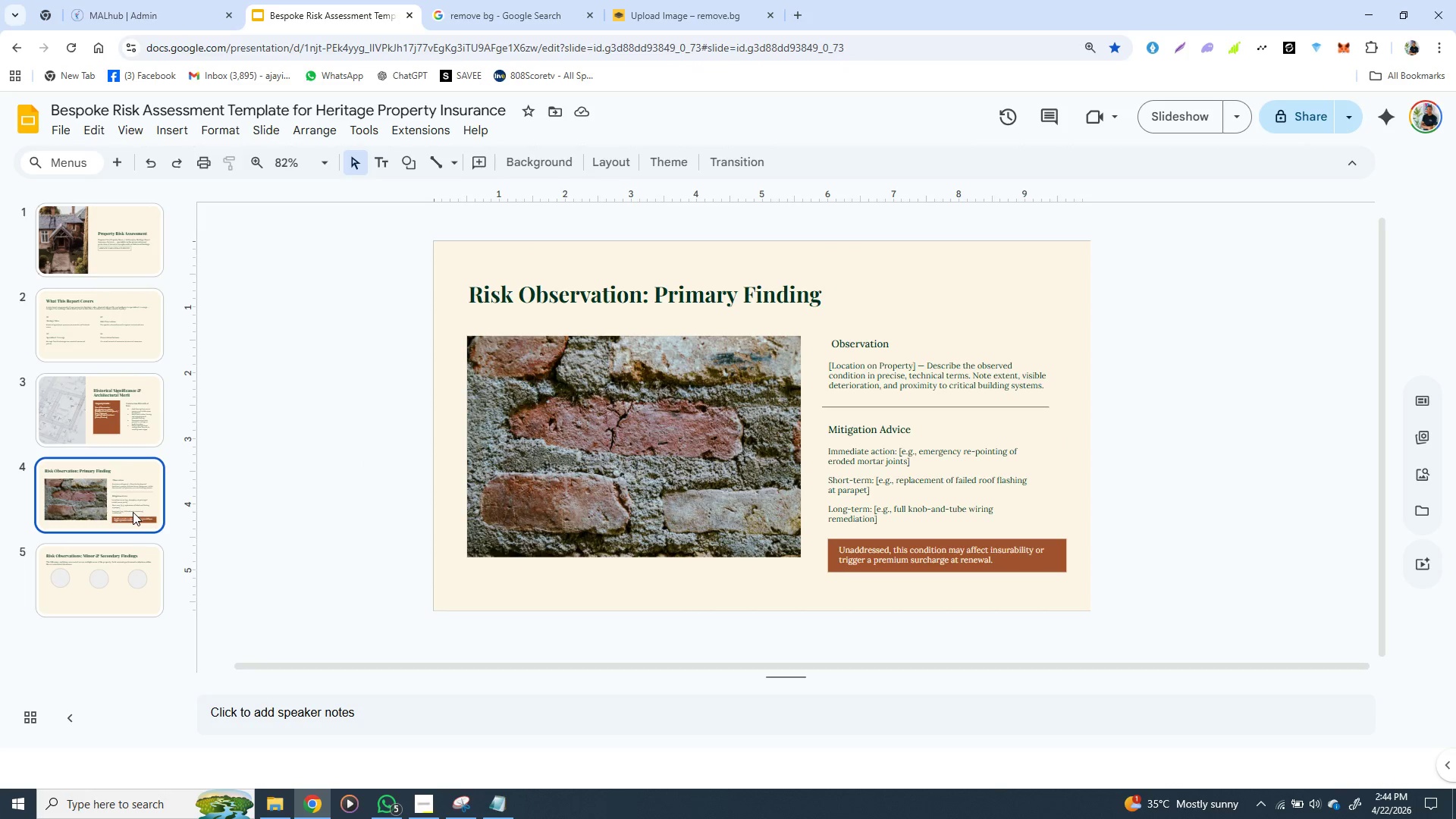 
left_click([133, 512])
 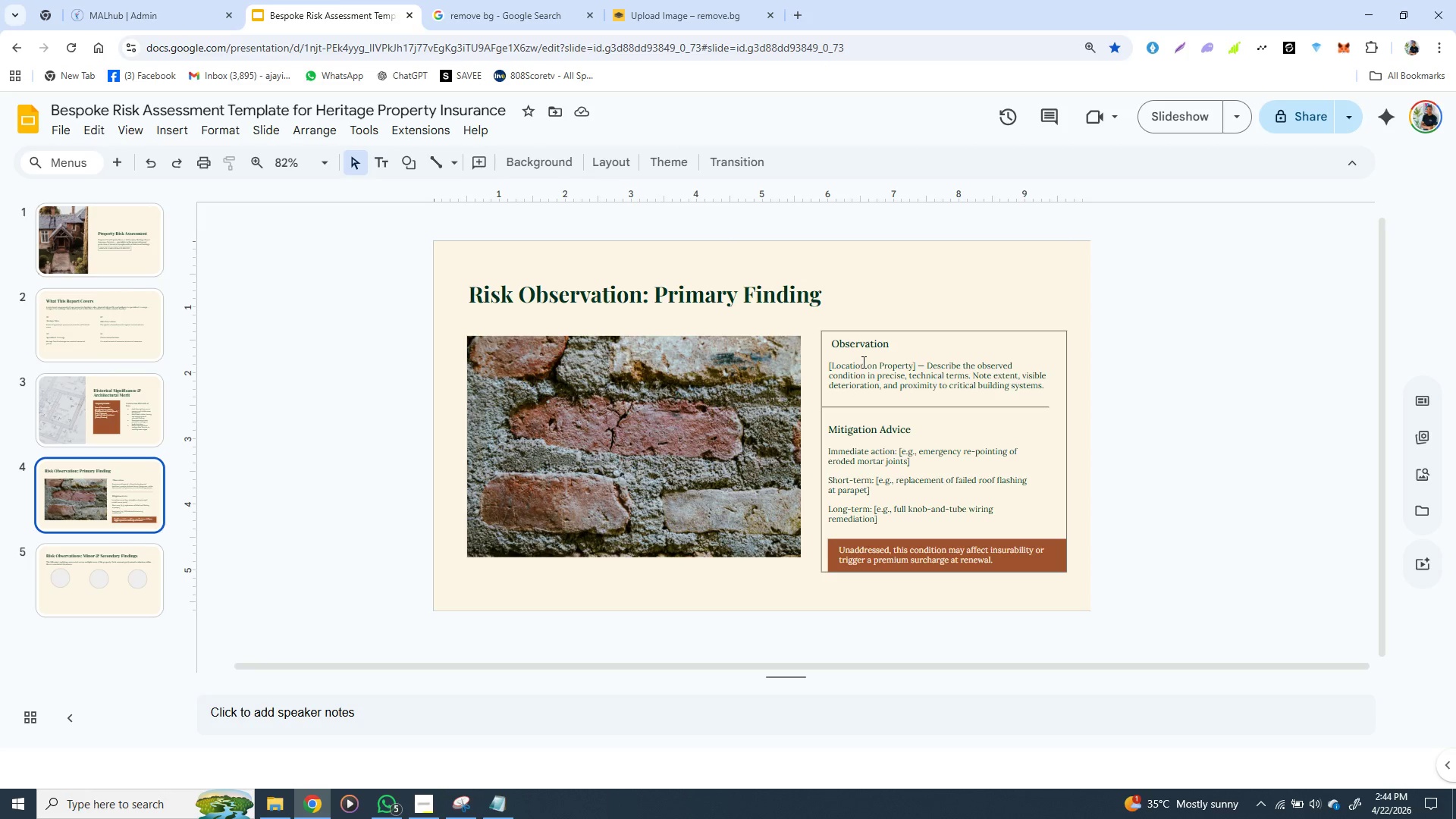 
wait(6.47)
 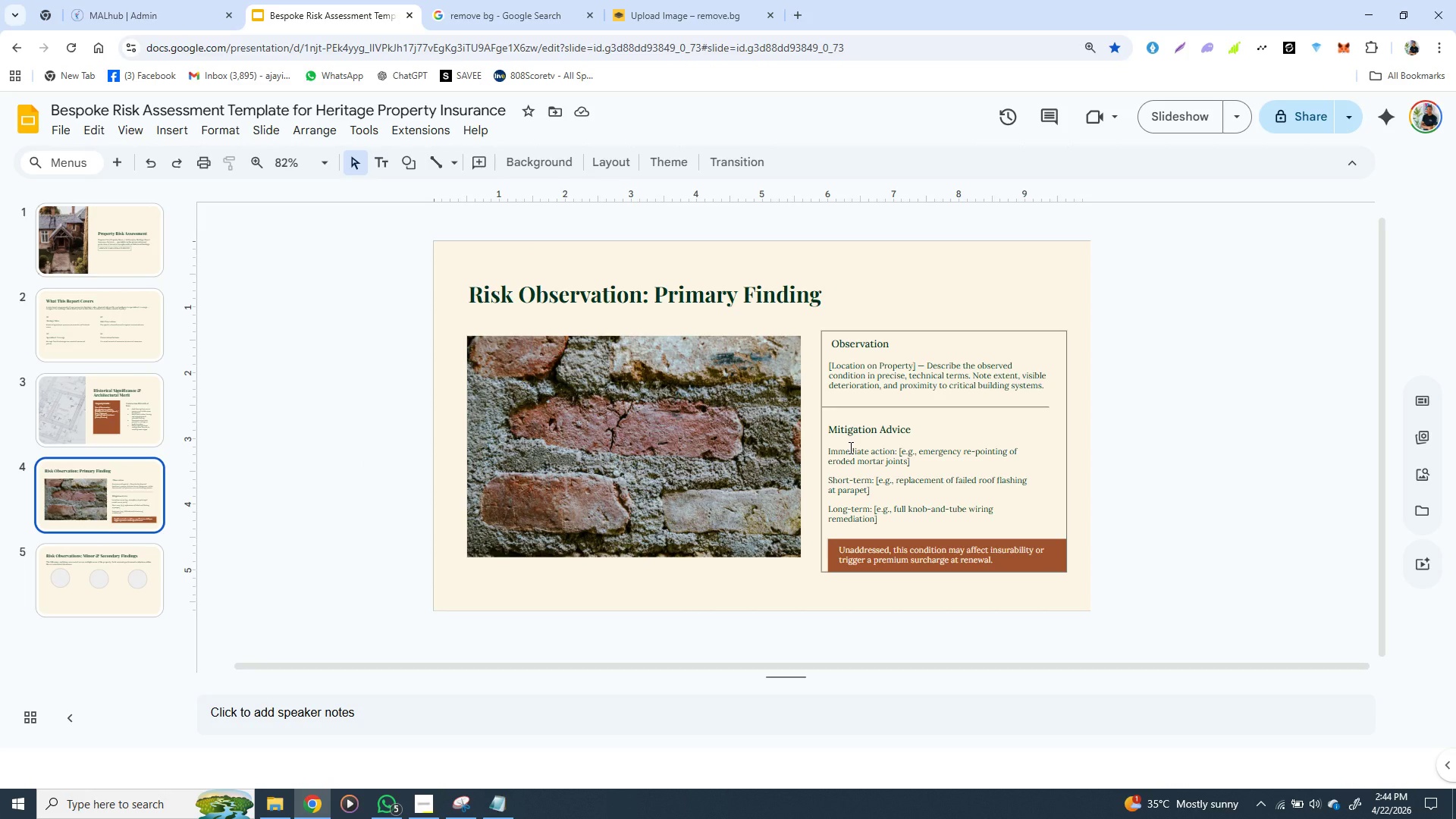 
left_click([847, 344])
 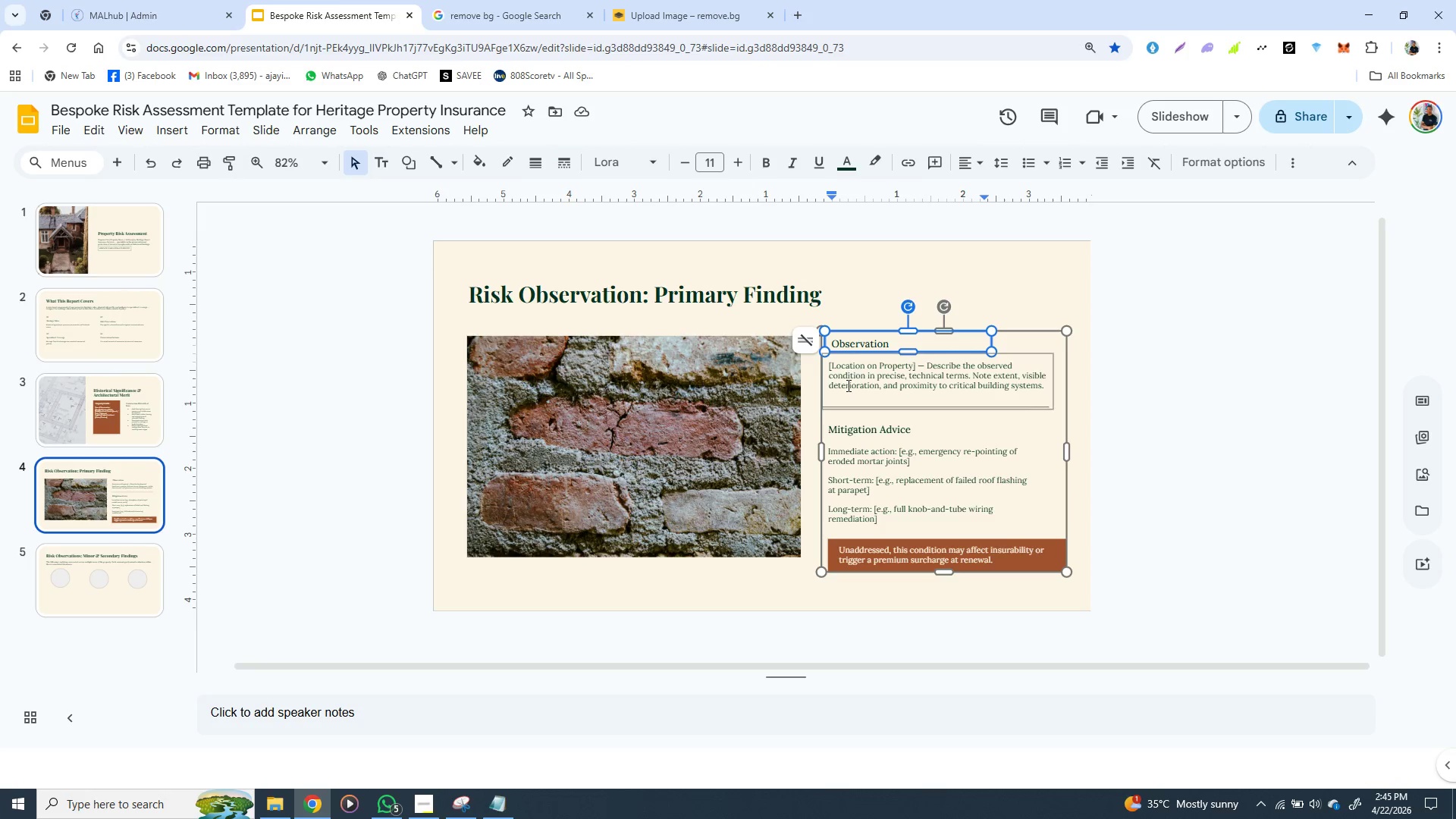 
hold_key(key=ShiftLeft, duration=1.5)
left_click([847, 387])
 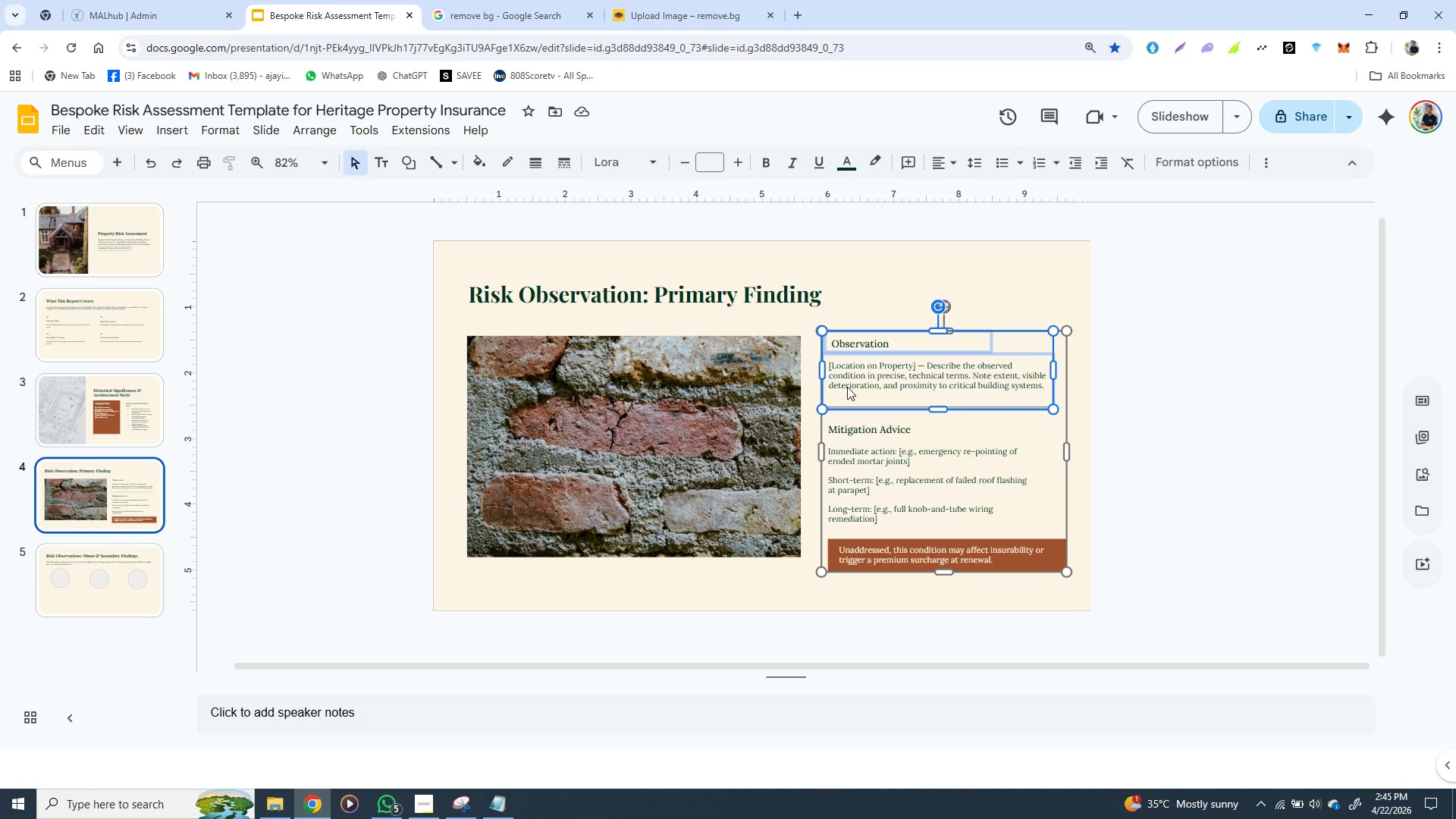 
hold_key(key=ShiftLeft, duration=0.34)
 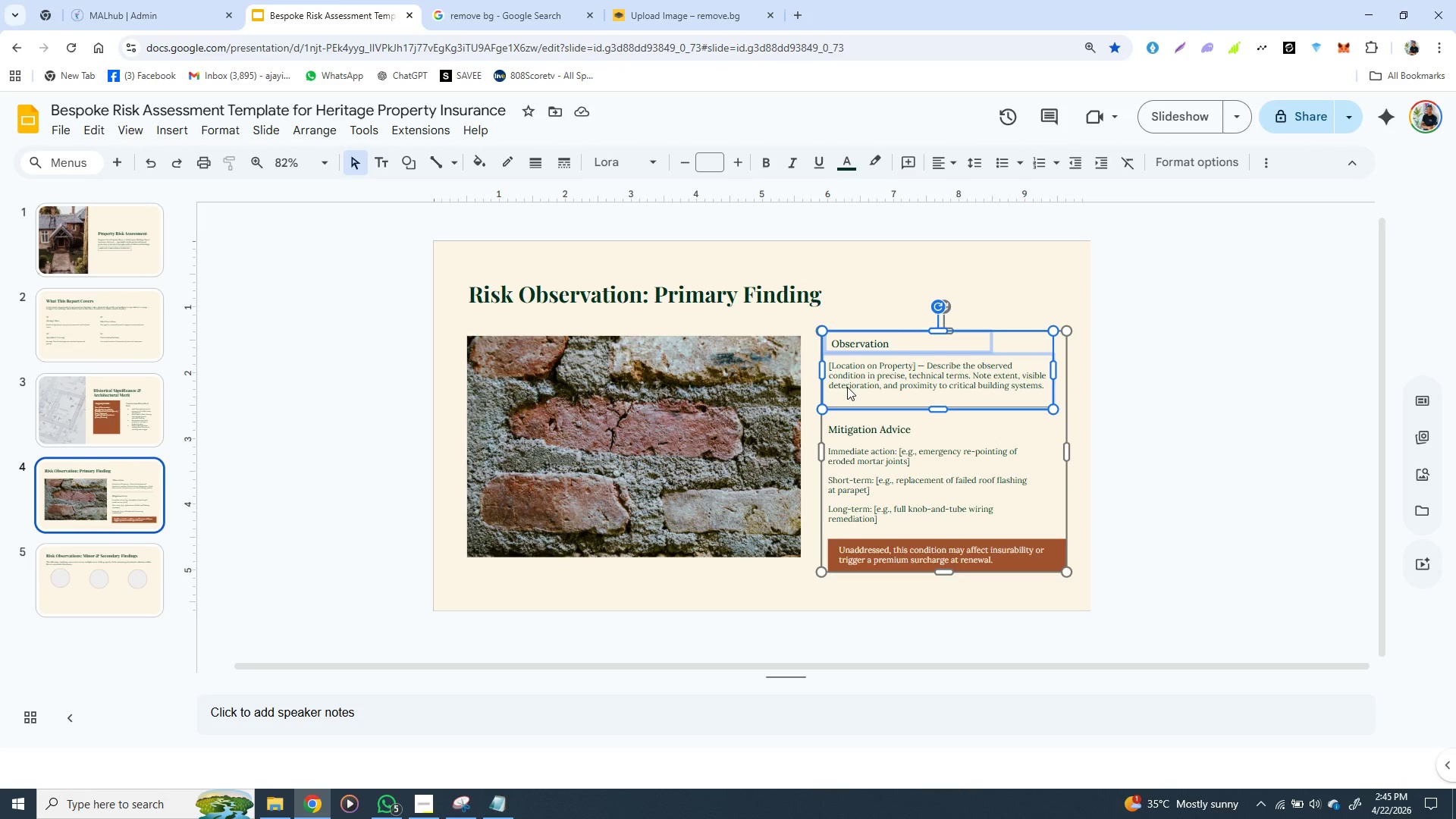 
key(Control+C)
 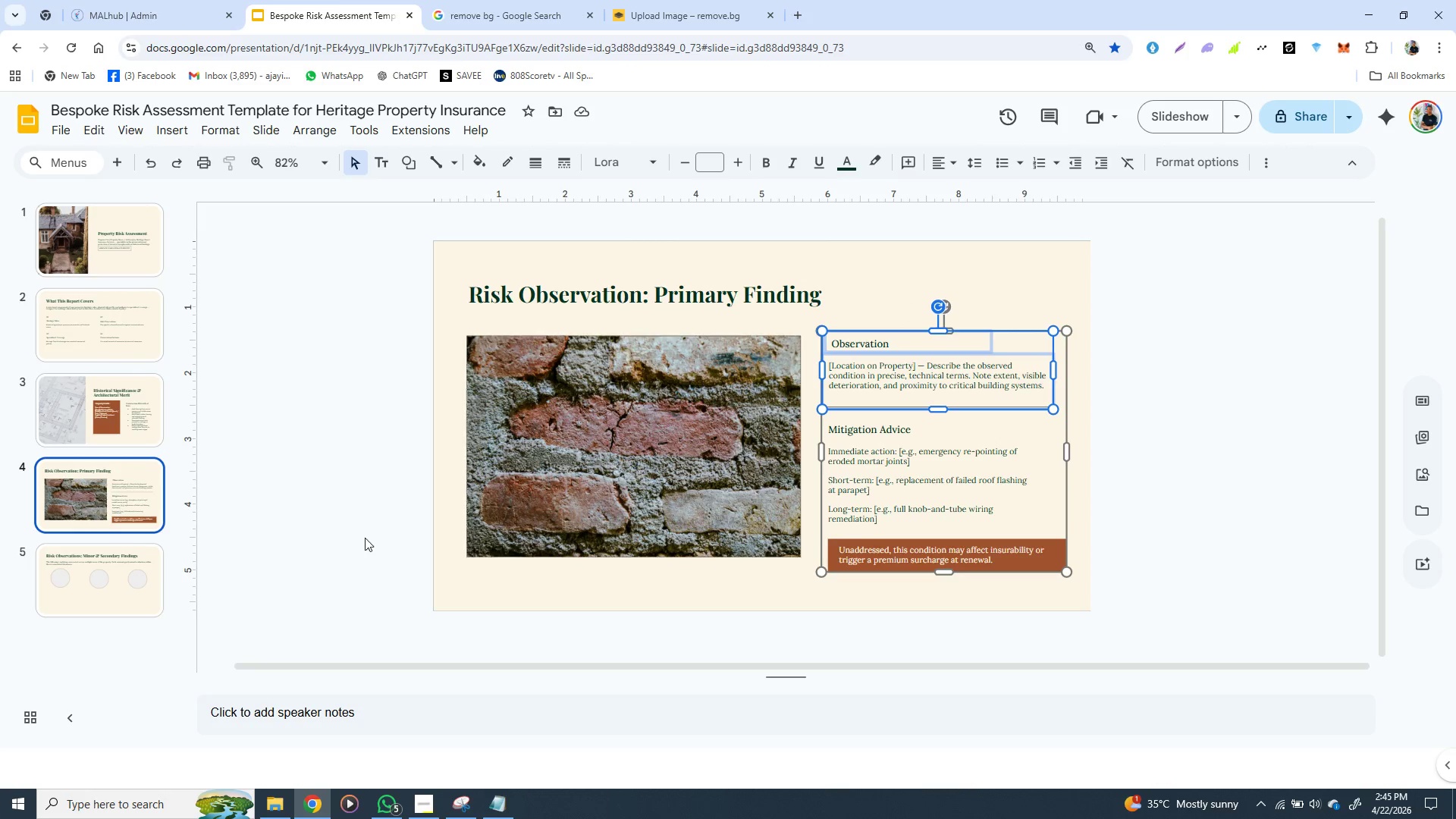 
key(Control+C)
 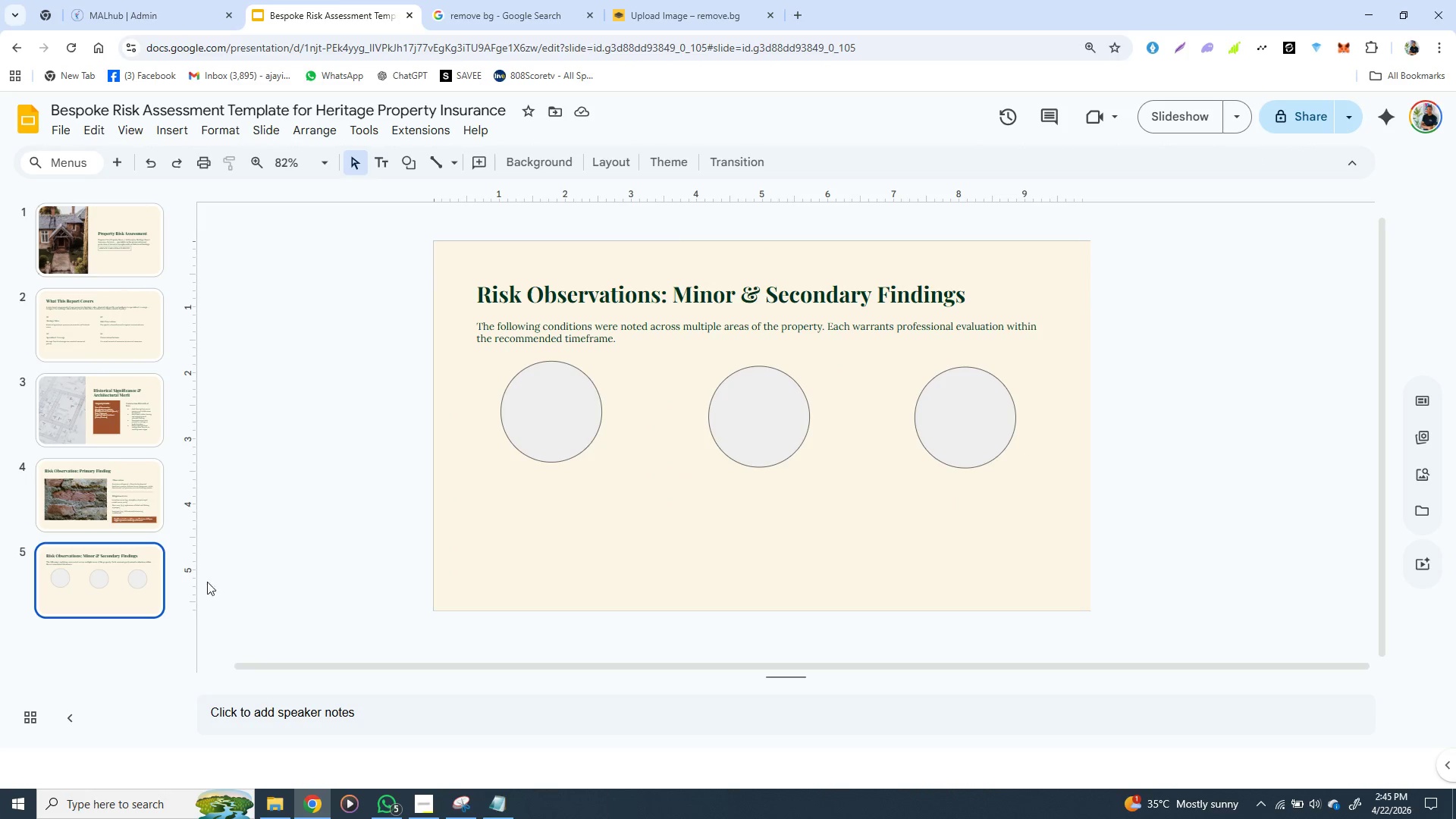 
left_click([112, 585])
 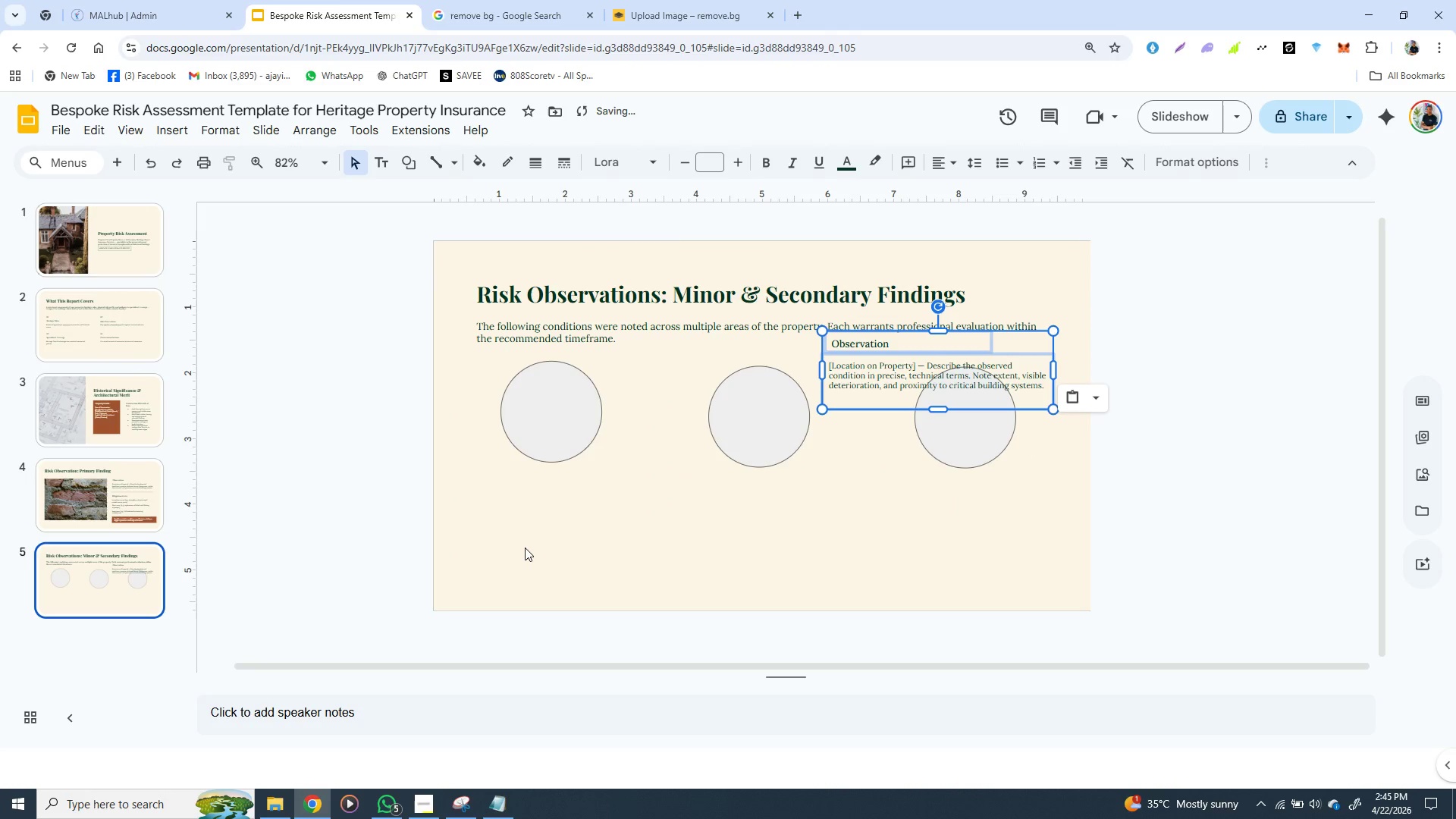 
key(Control+V)
 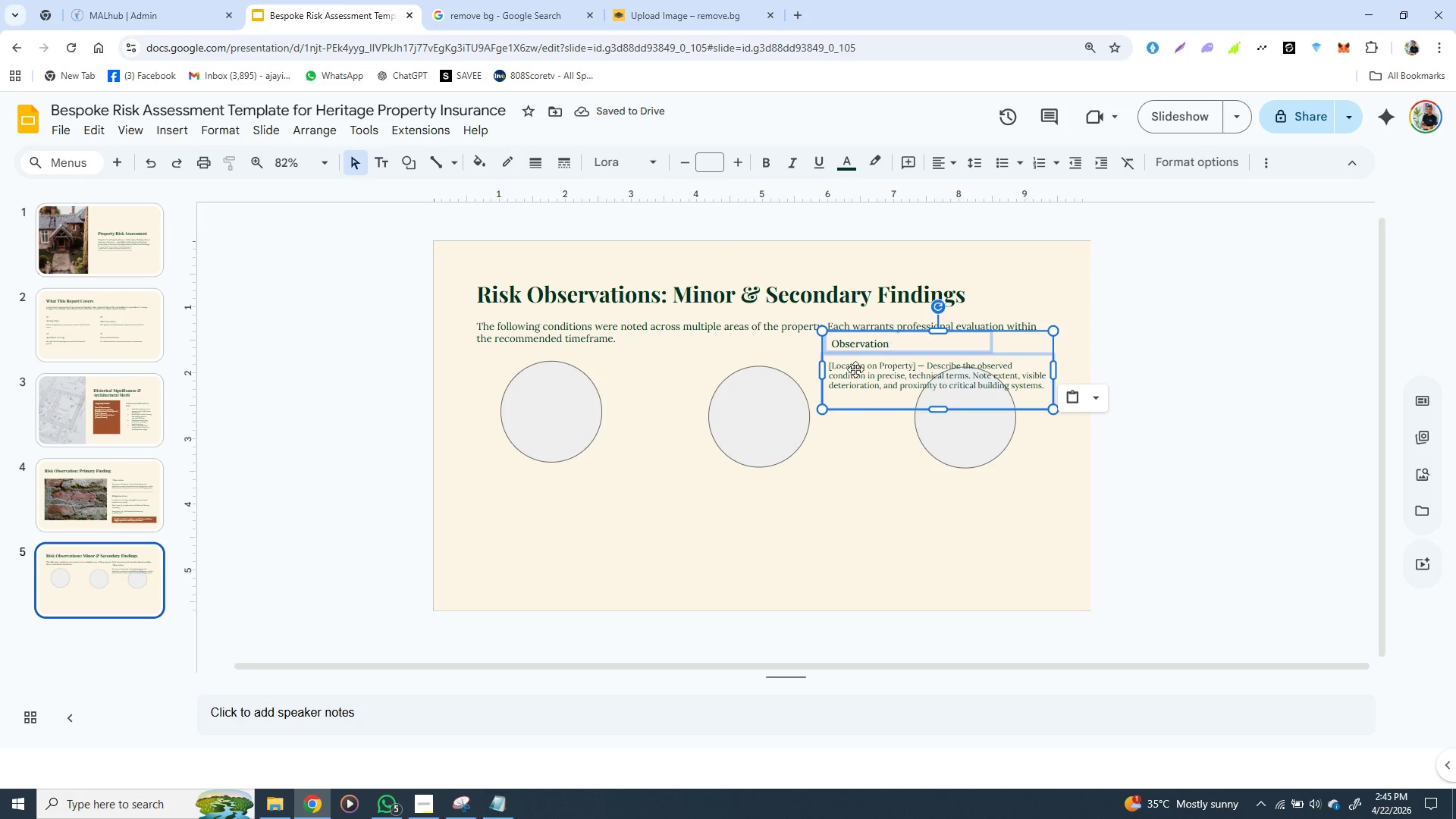 
left_click_drag(start_coordinate=[903, 339], to_coordinate=[551, 494])
 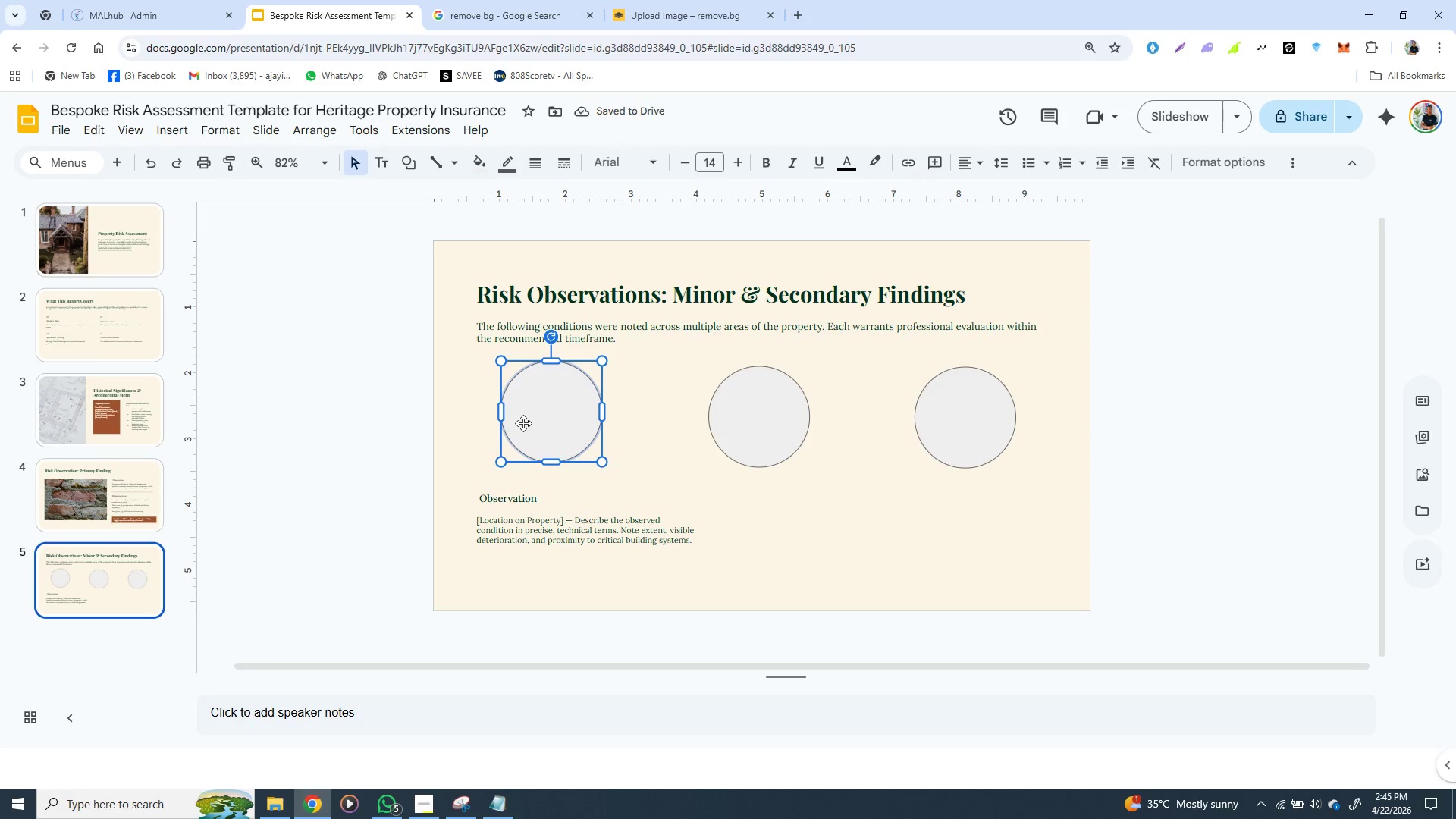 
left_click([523, 423])
 